 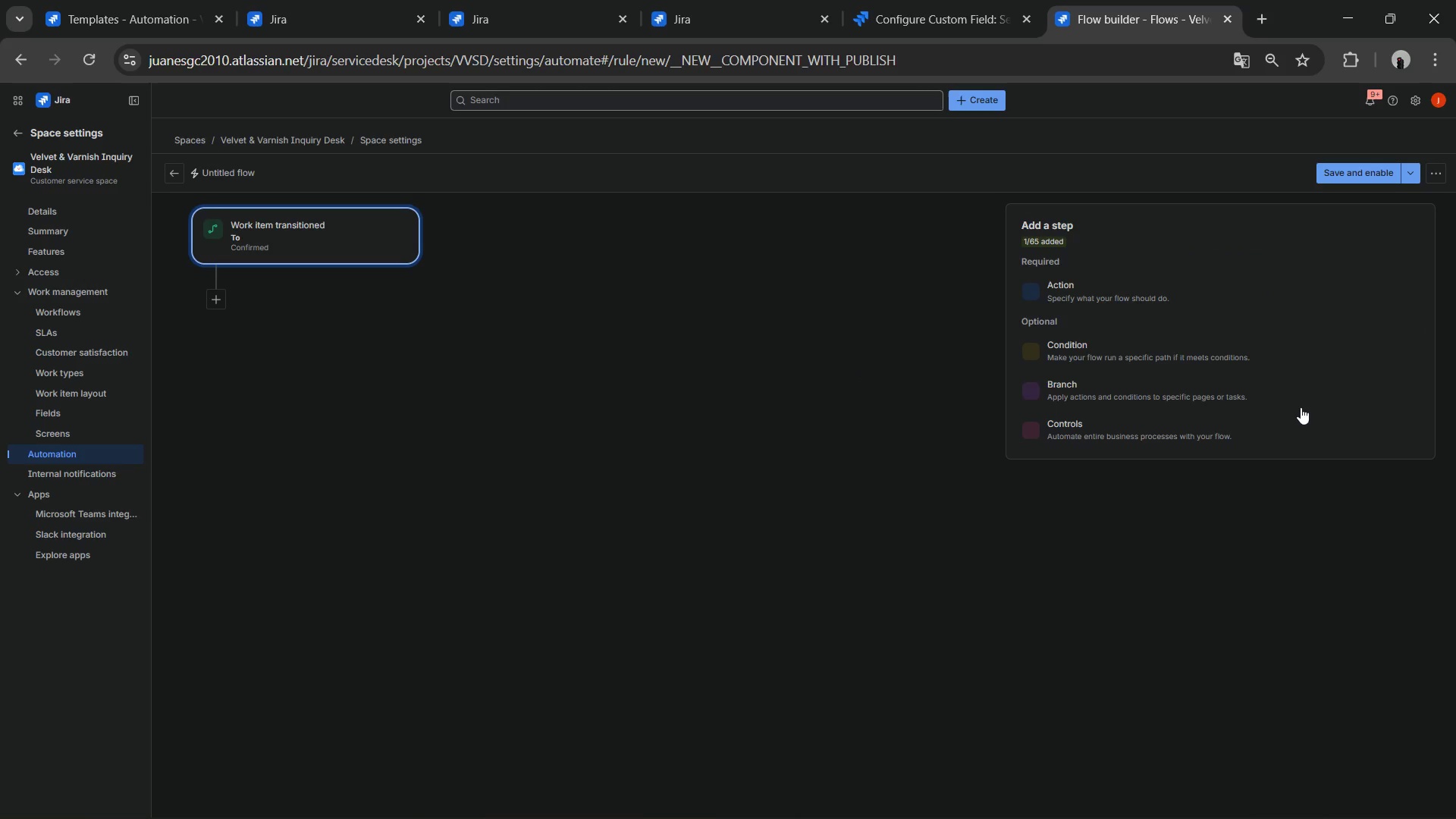 
left_click([1120, 298])
 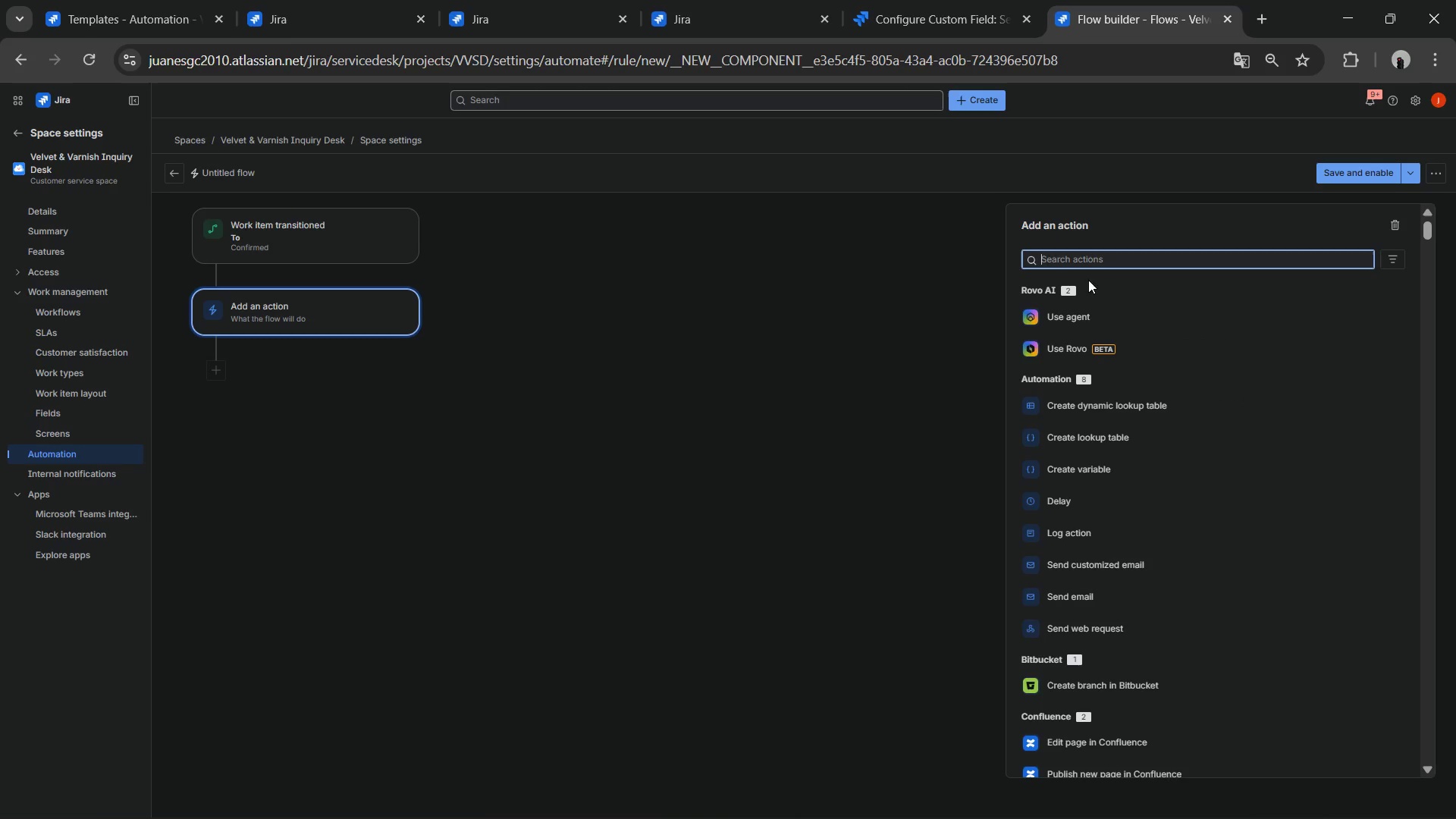 
left_click([1096, 259])
 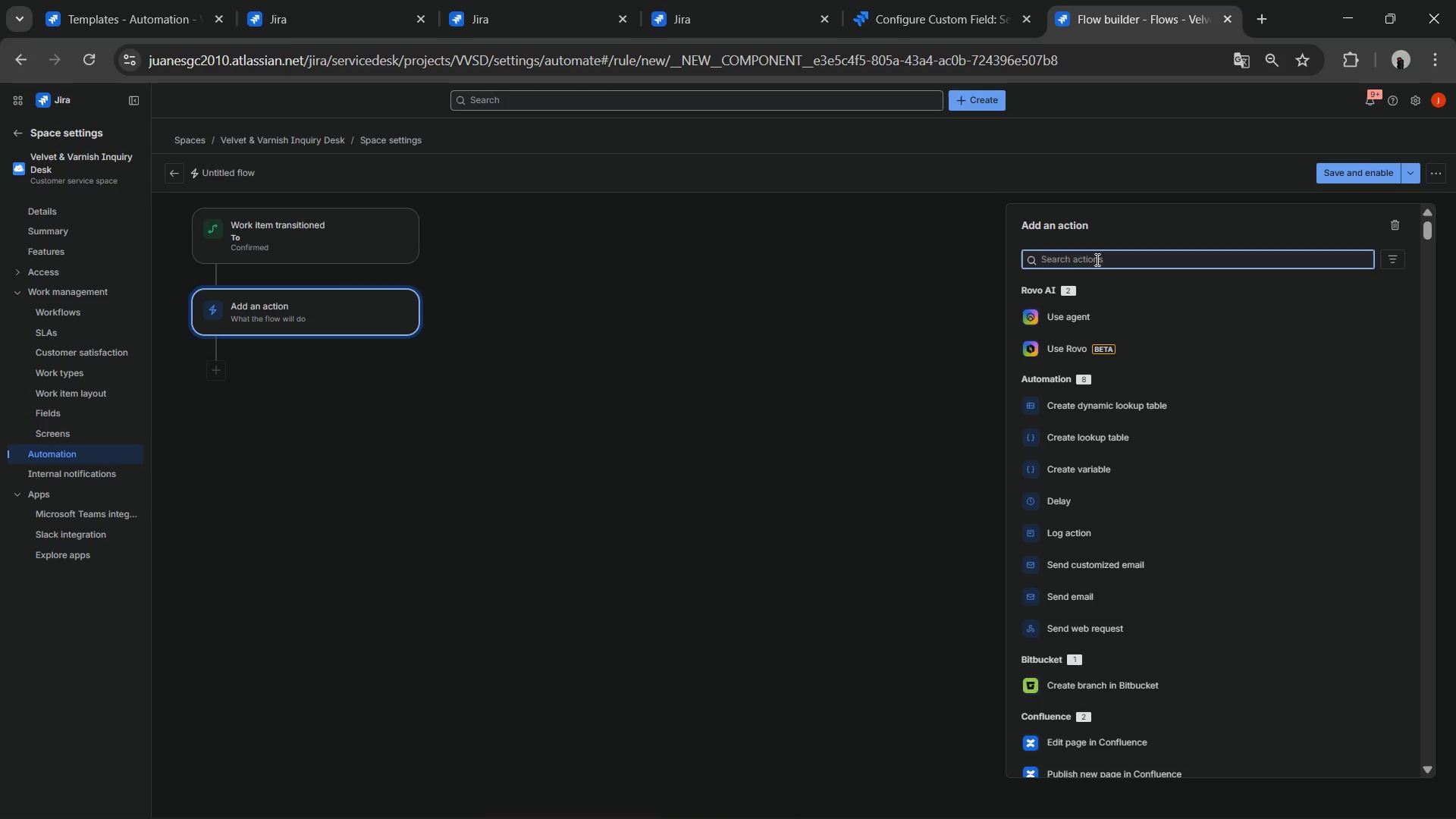 
type(edi)
 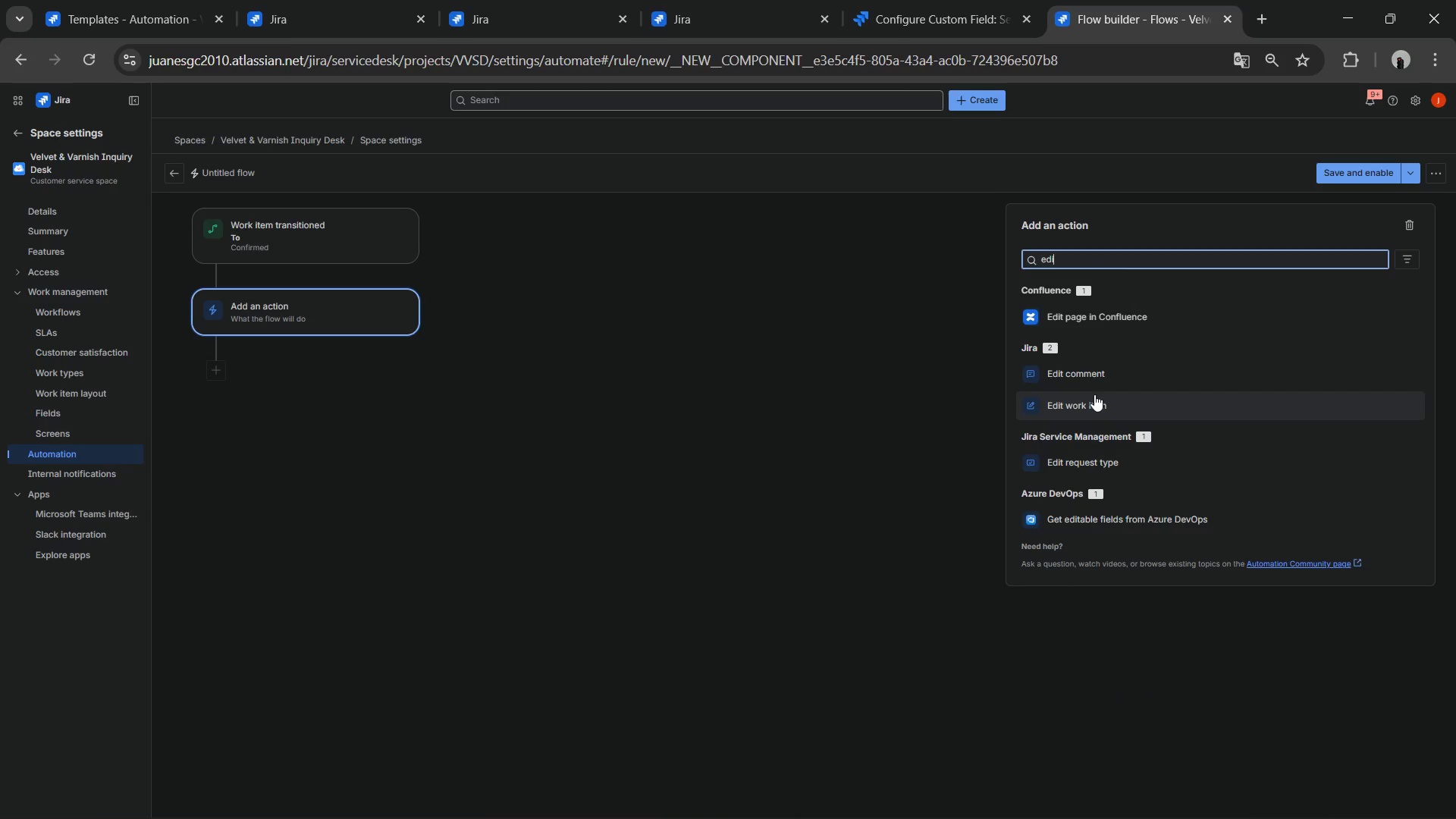 
left_click([1093, 403])
 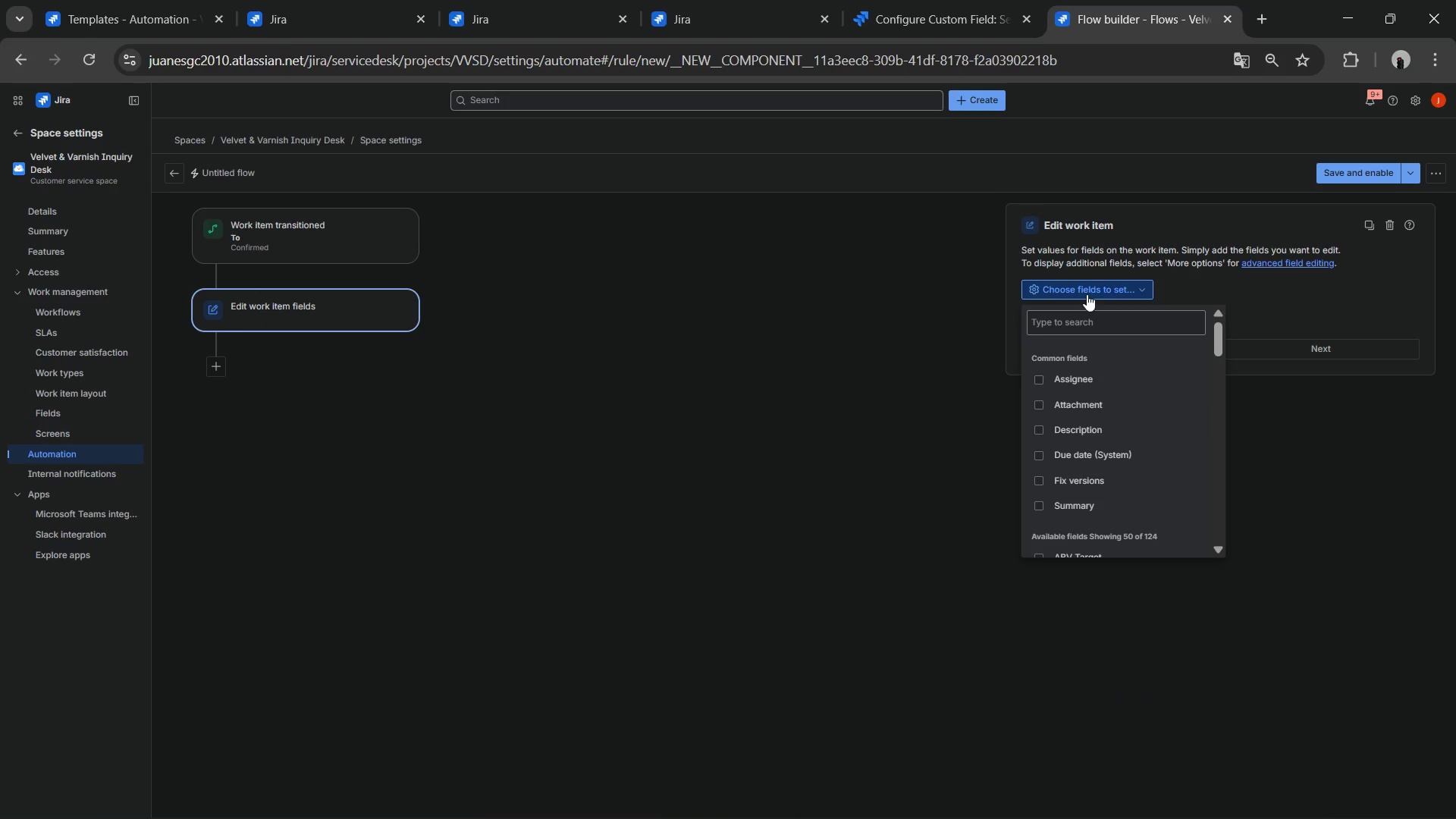 
type(prior)
 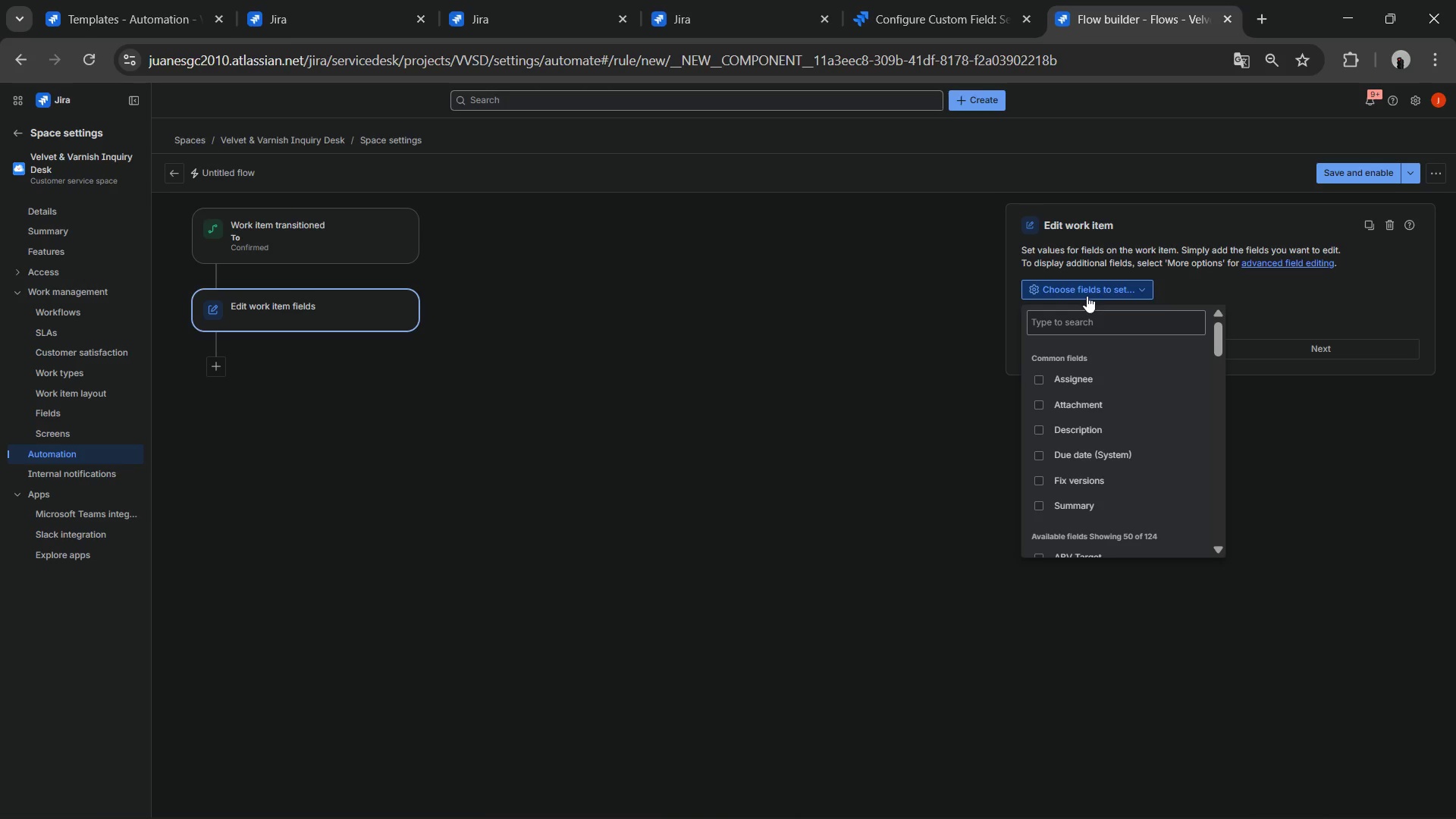 
left_click([1077, 322])
 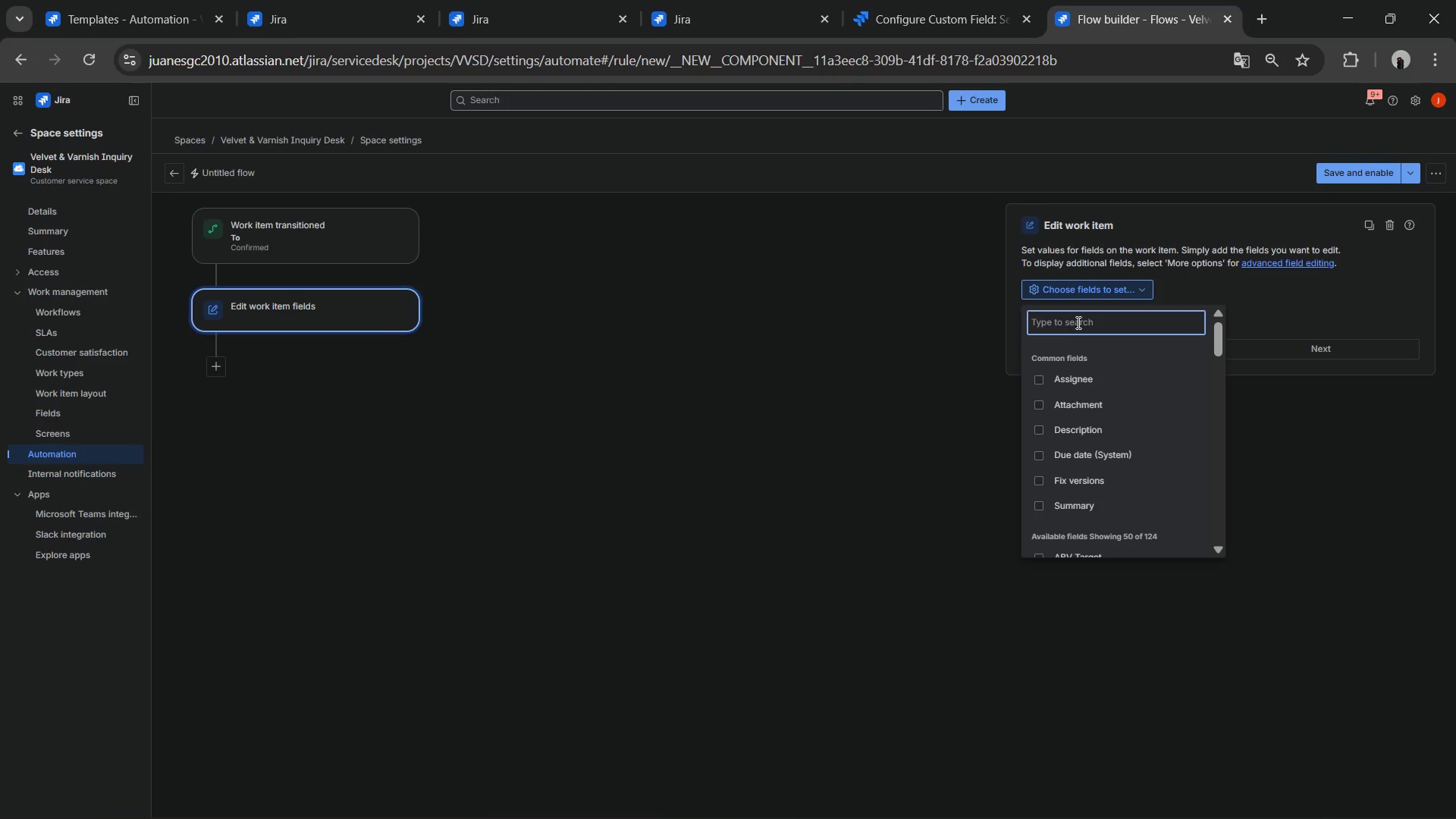 
type(prio)
 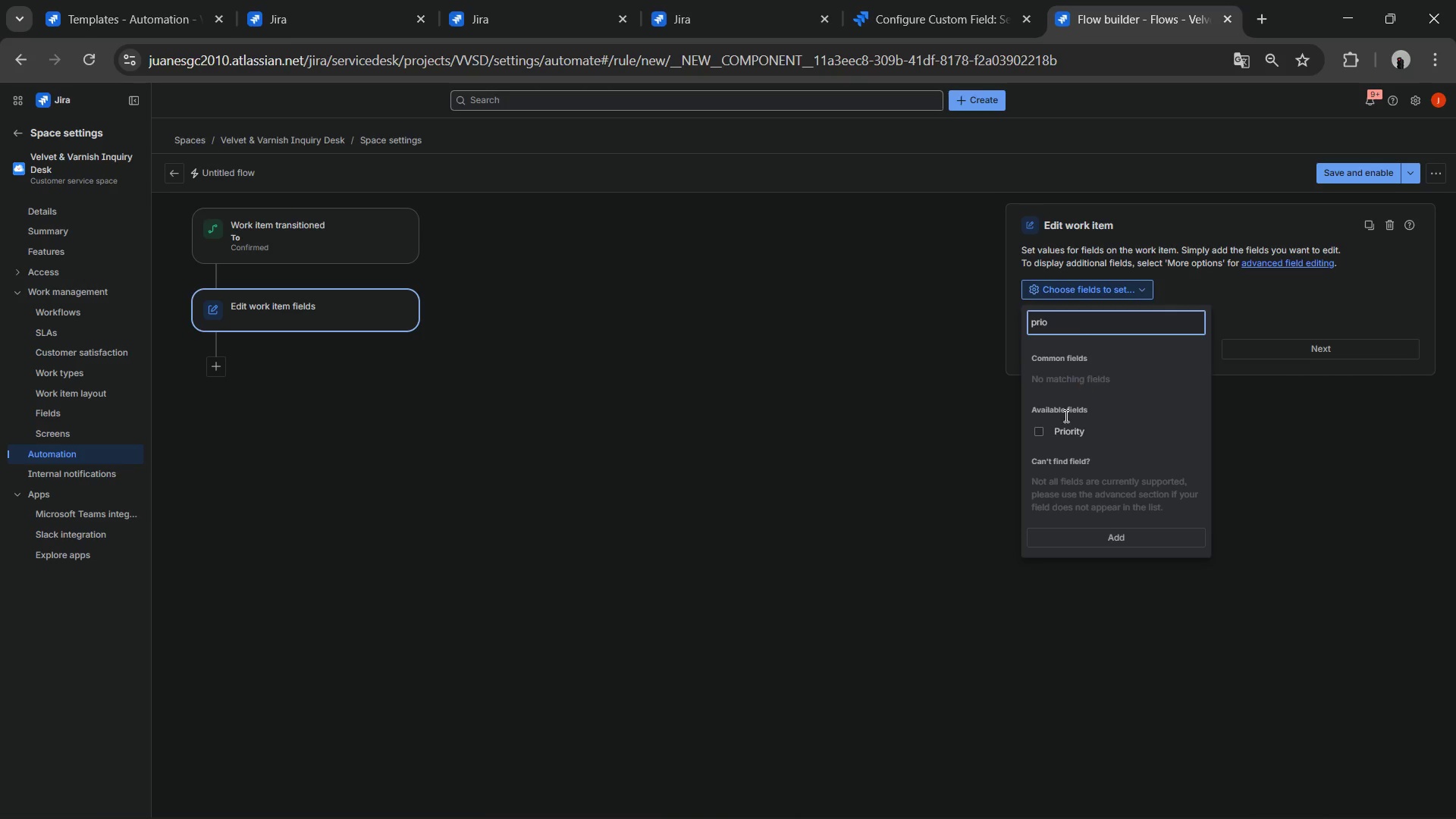 
left_click([1050, 435])
 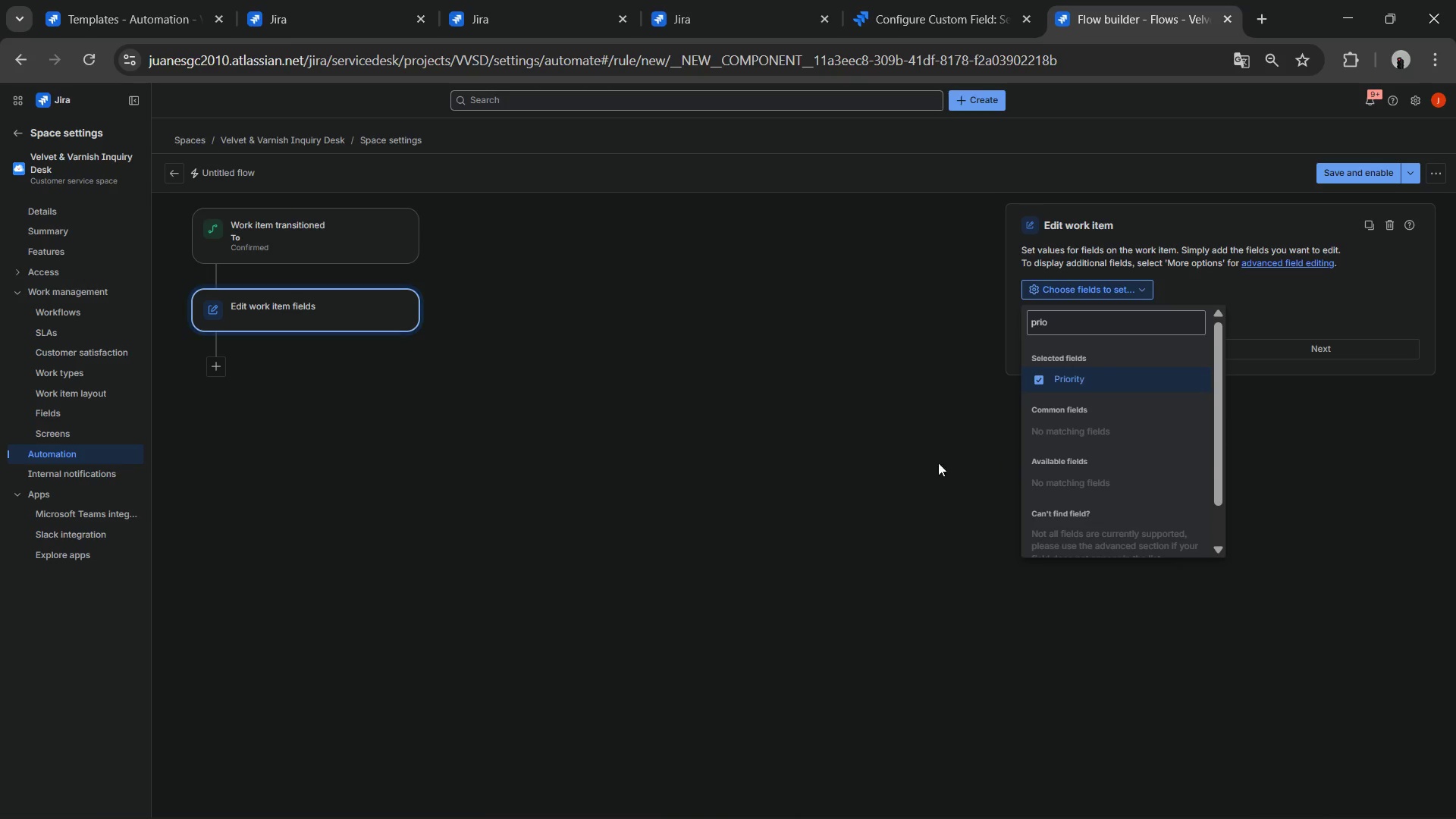 
left_click([924, 459])
 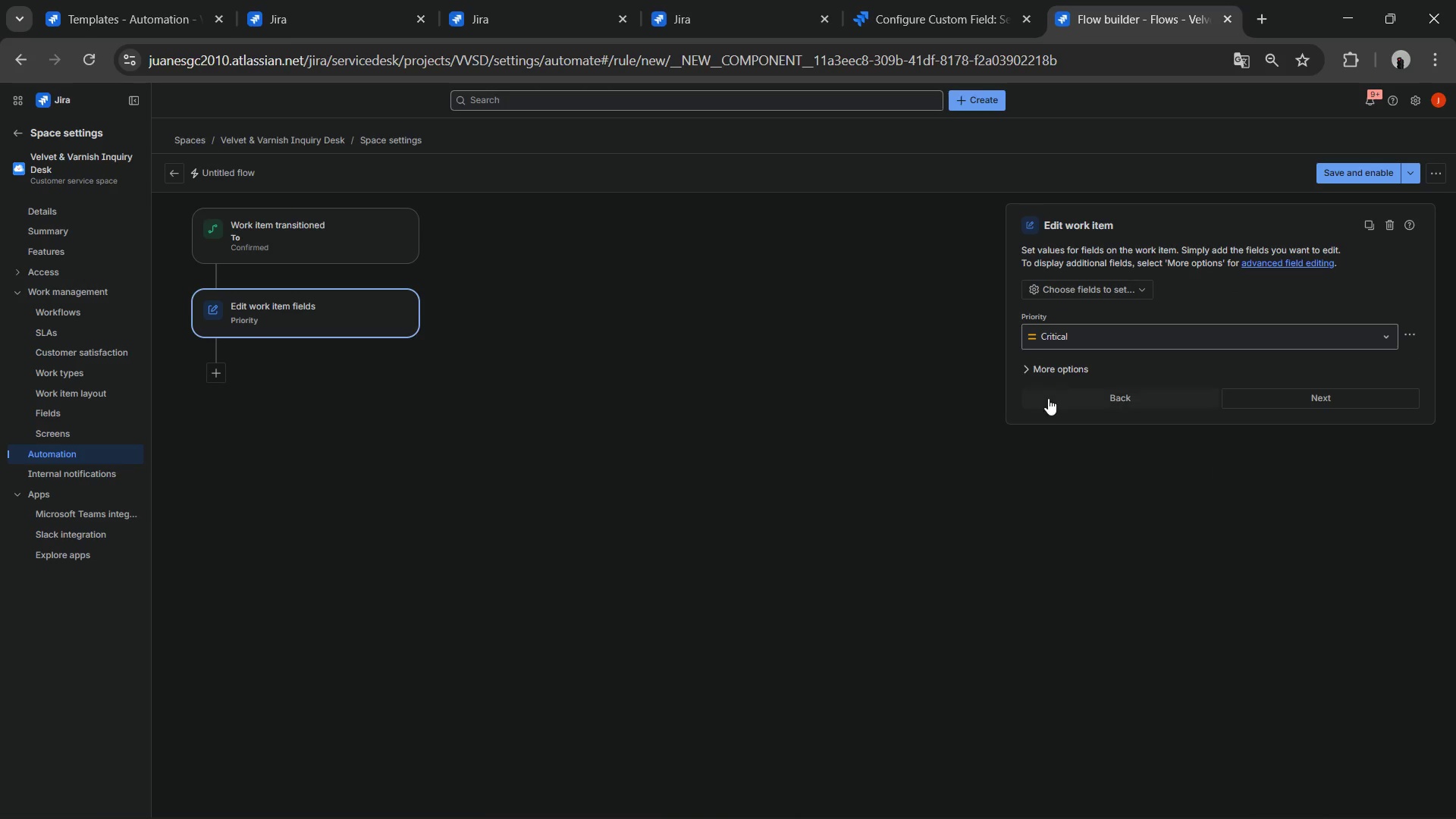 
left_click([1104, 337])
 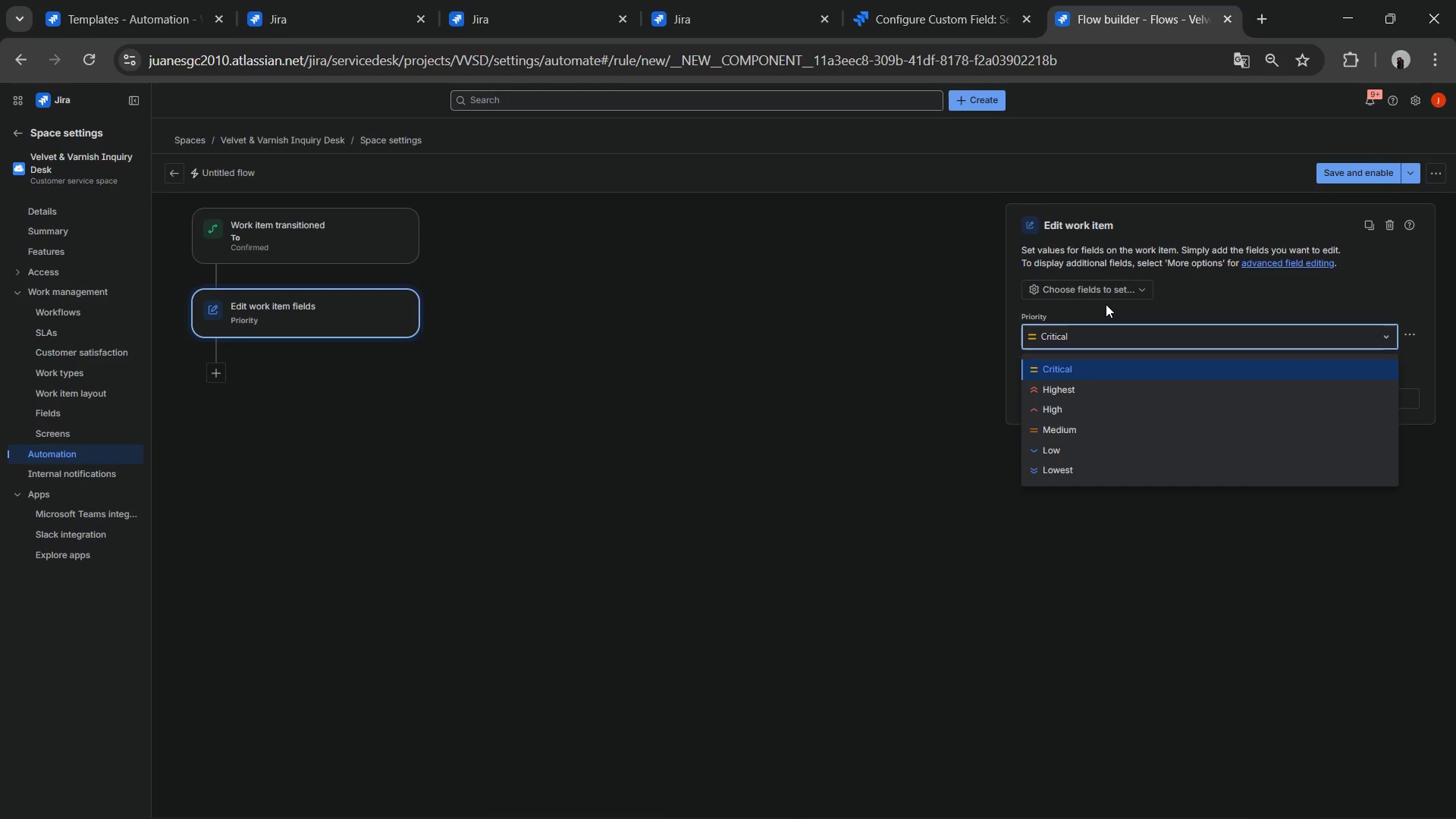 
left_click([1114, 296])
 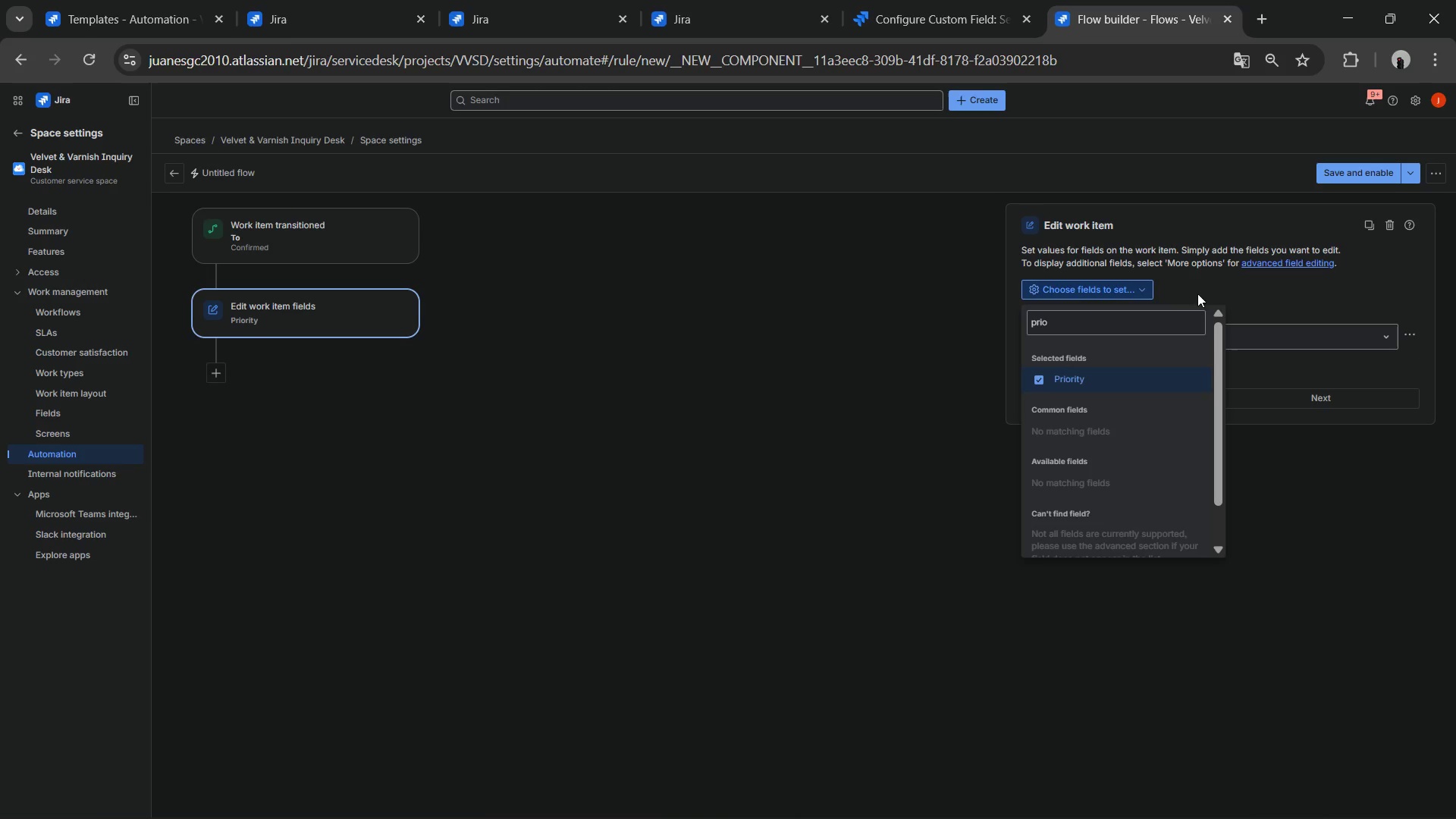 
left_click([1225, 290])
 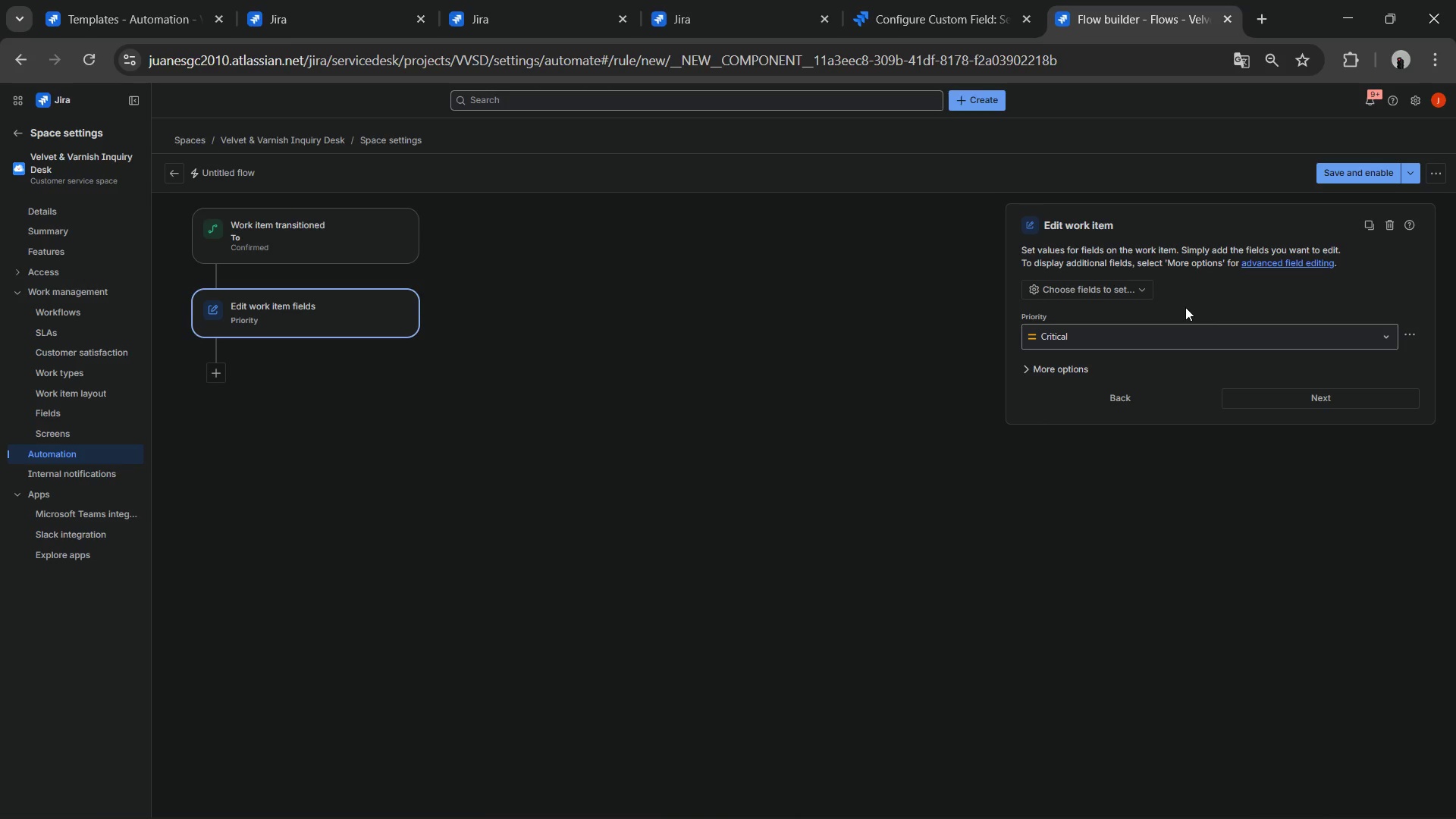 
left_click([1131, 328])
 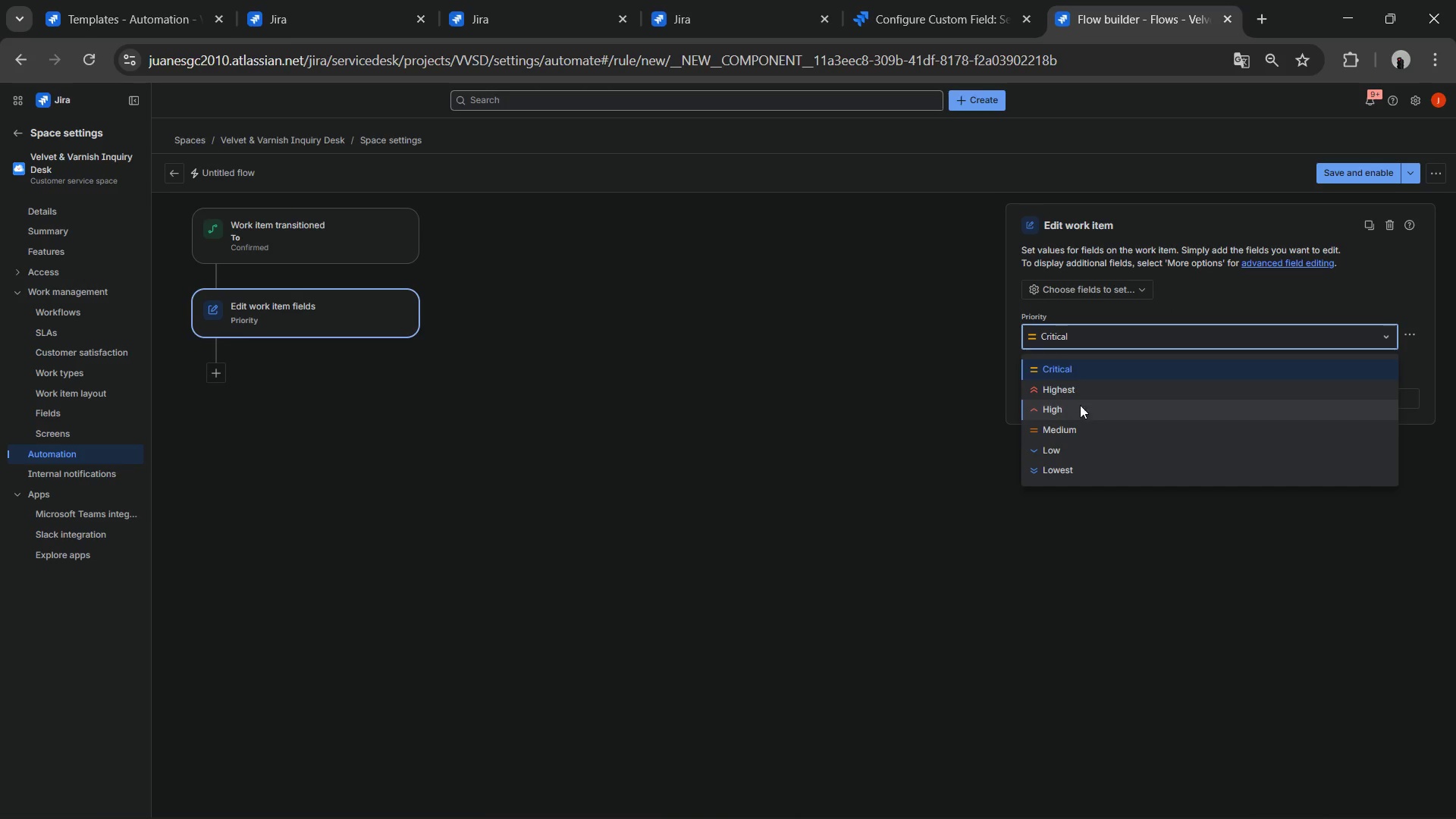 
left_click([1077, 403])
 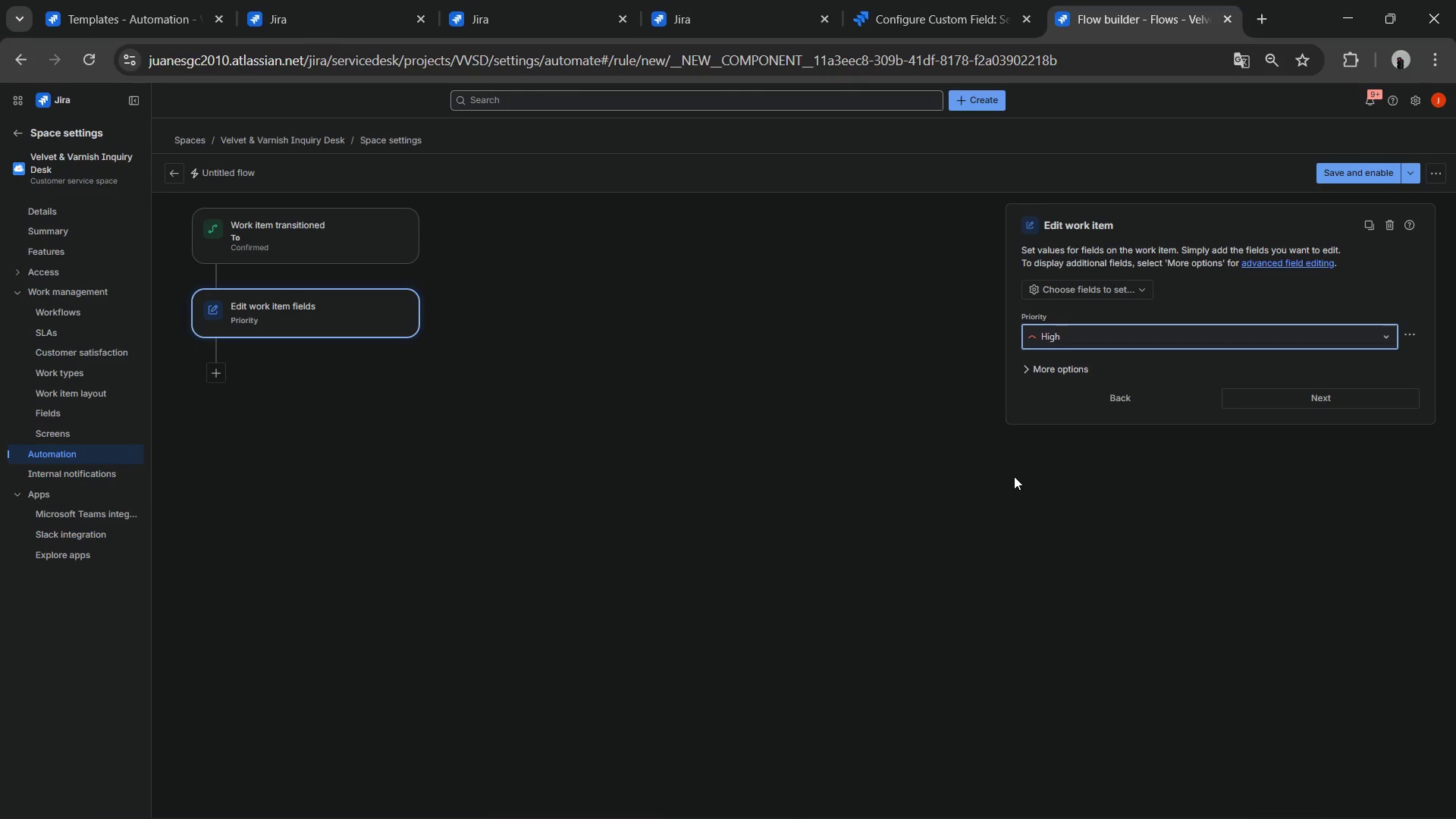 
wait(9.02)
 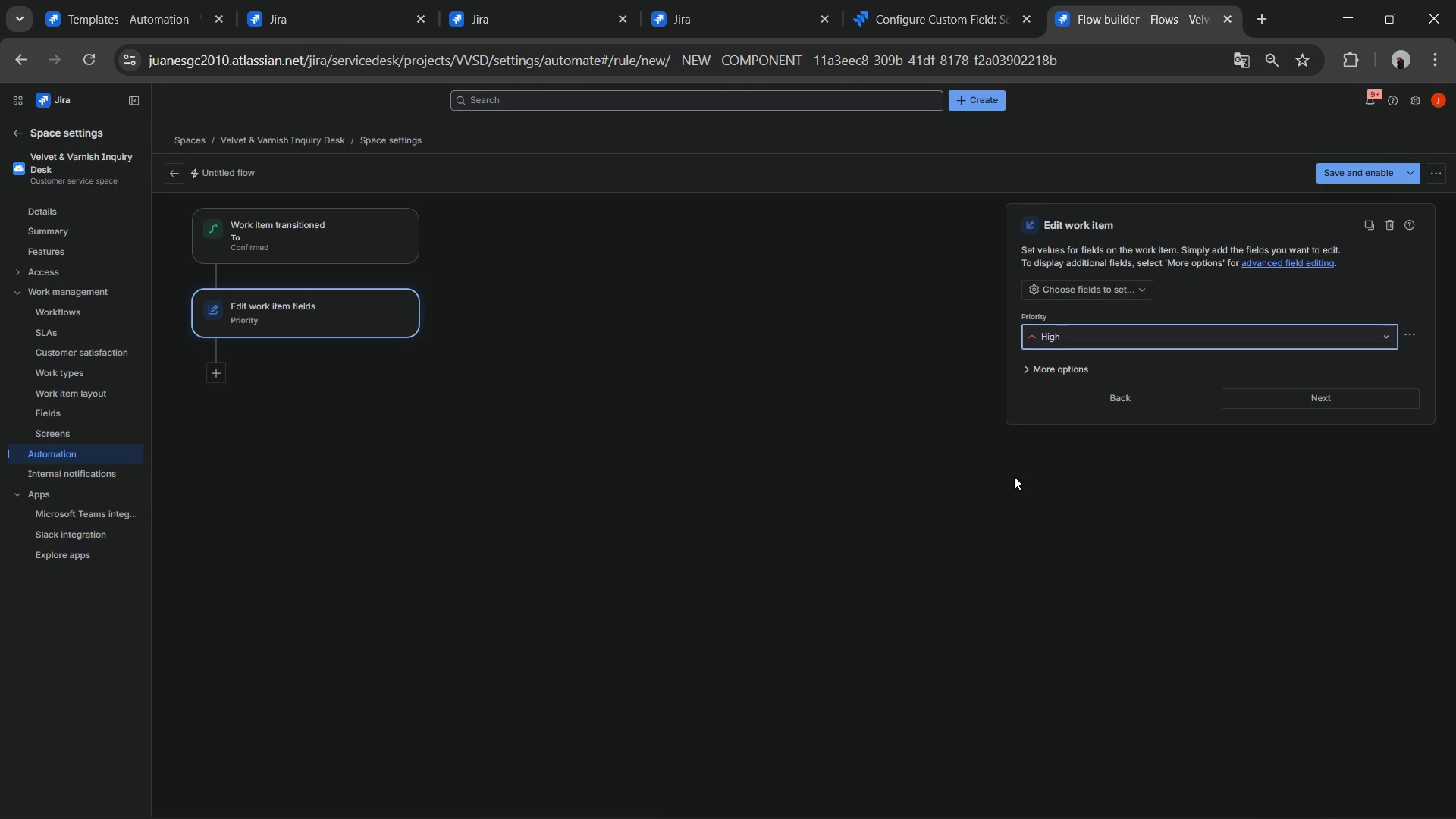 
left_click([1312, 408])
 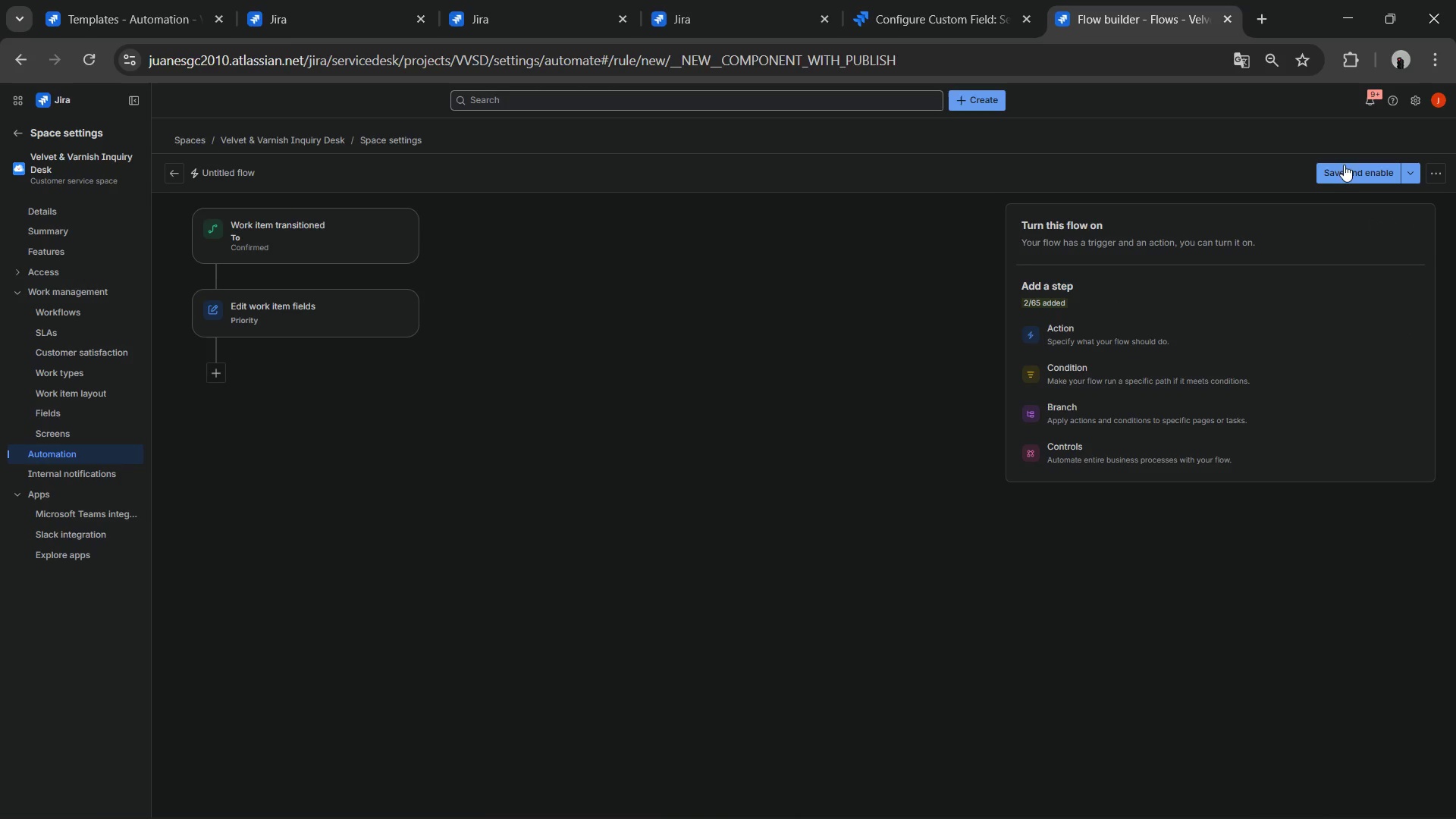 
left_click([1340, 177])
 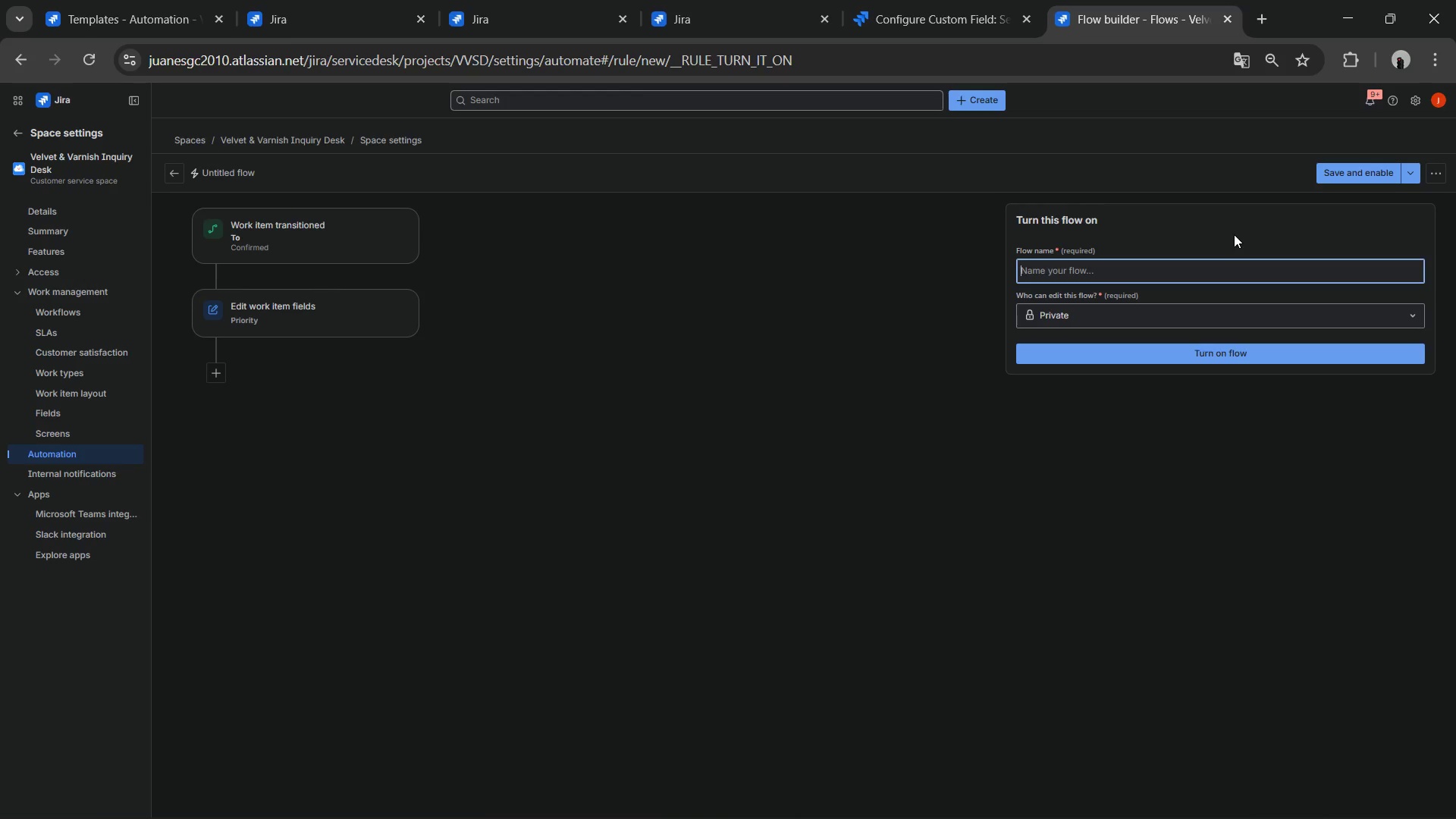 
wait(8.66)
 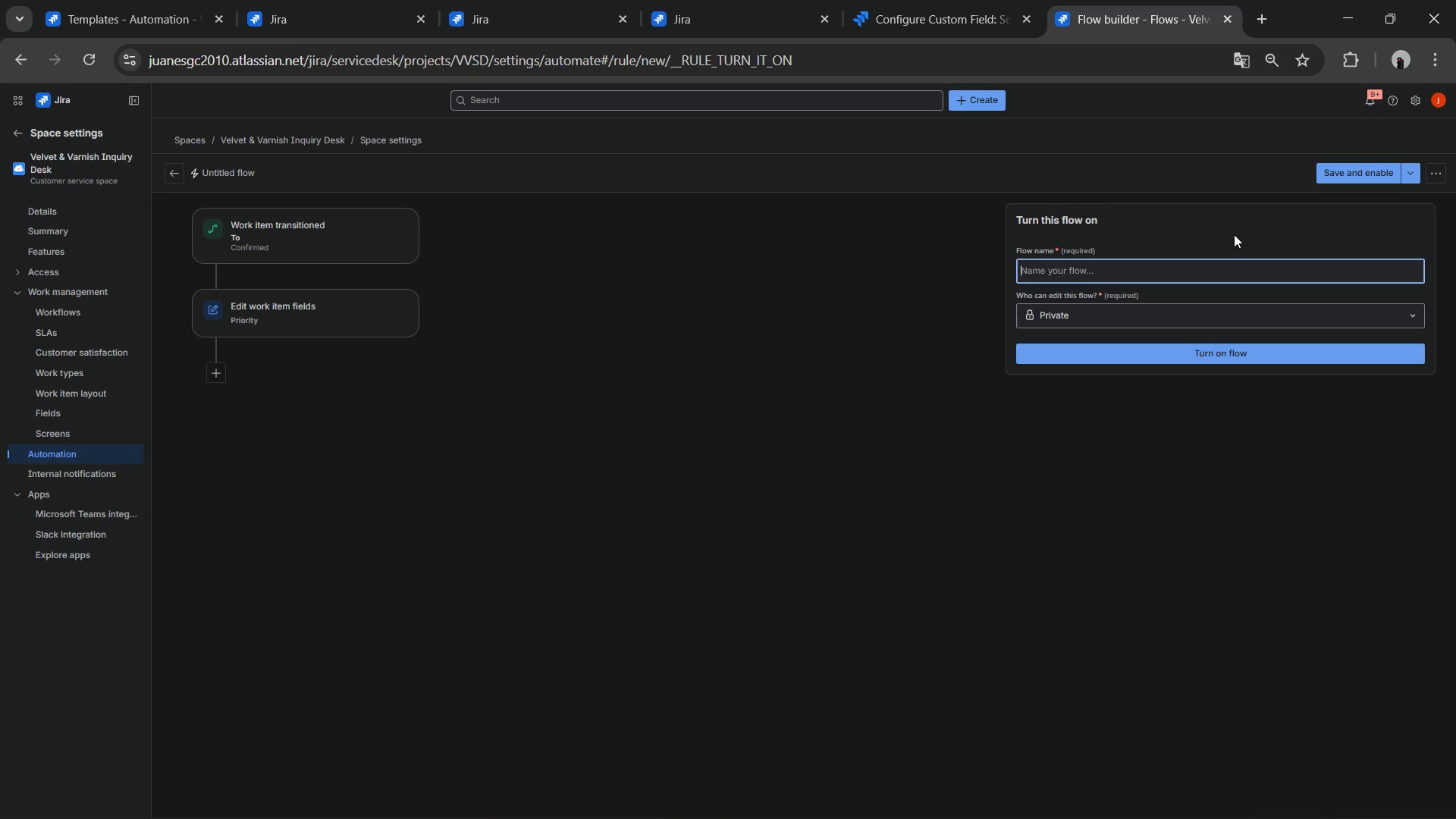 
left_click([1150, 260])
 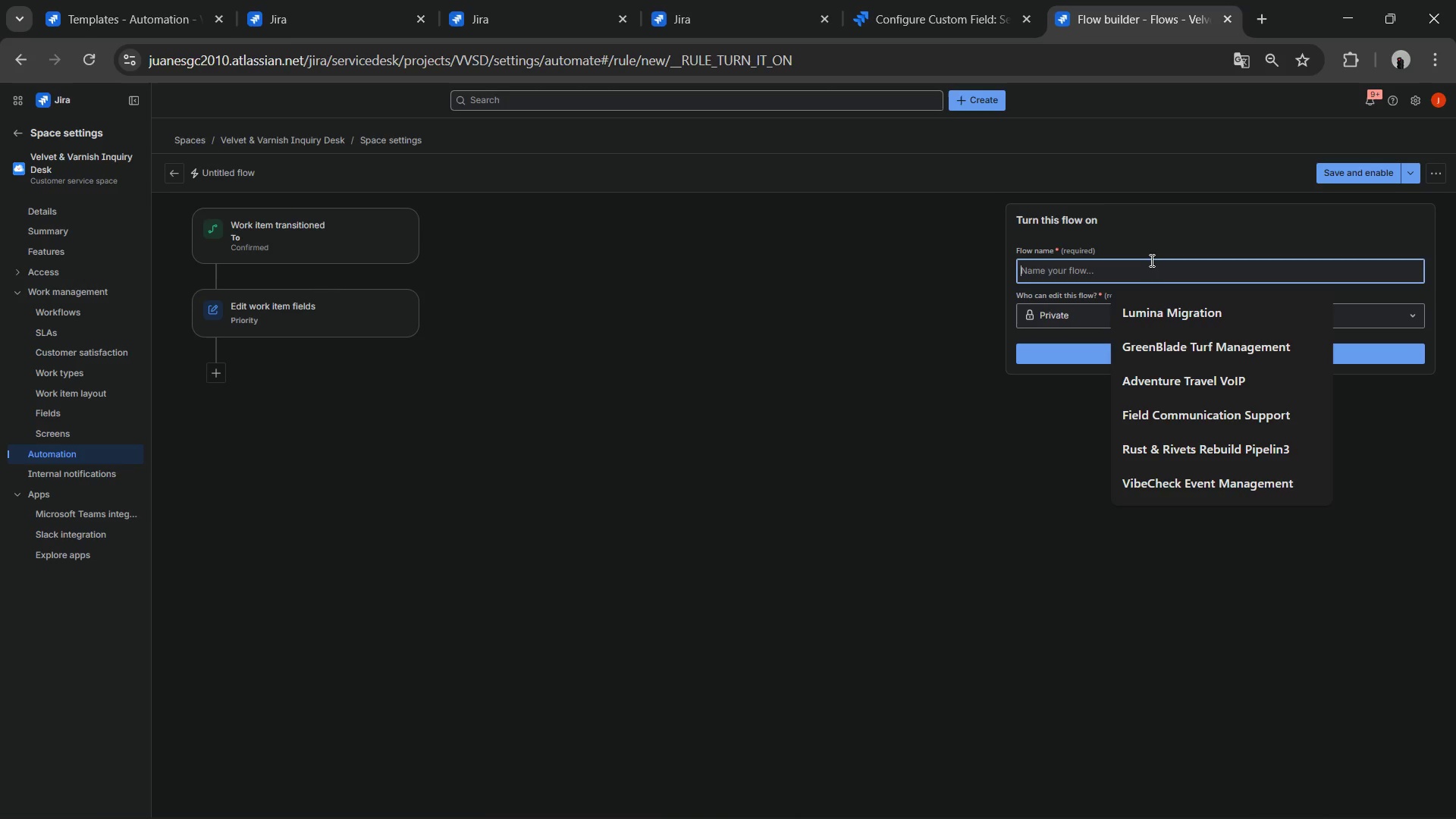 
type(Escalate Confirmed Request)
 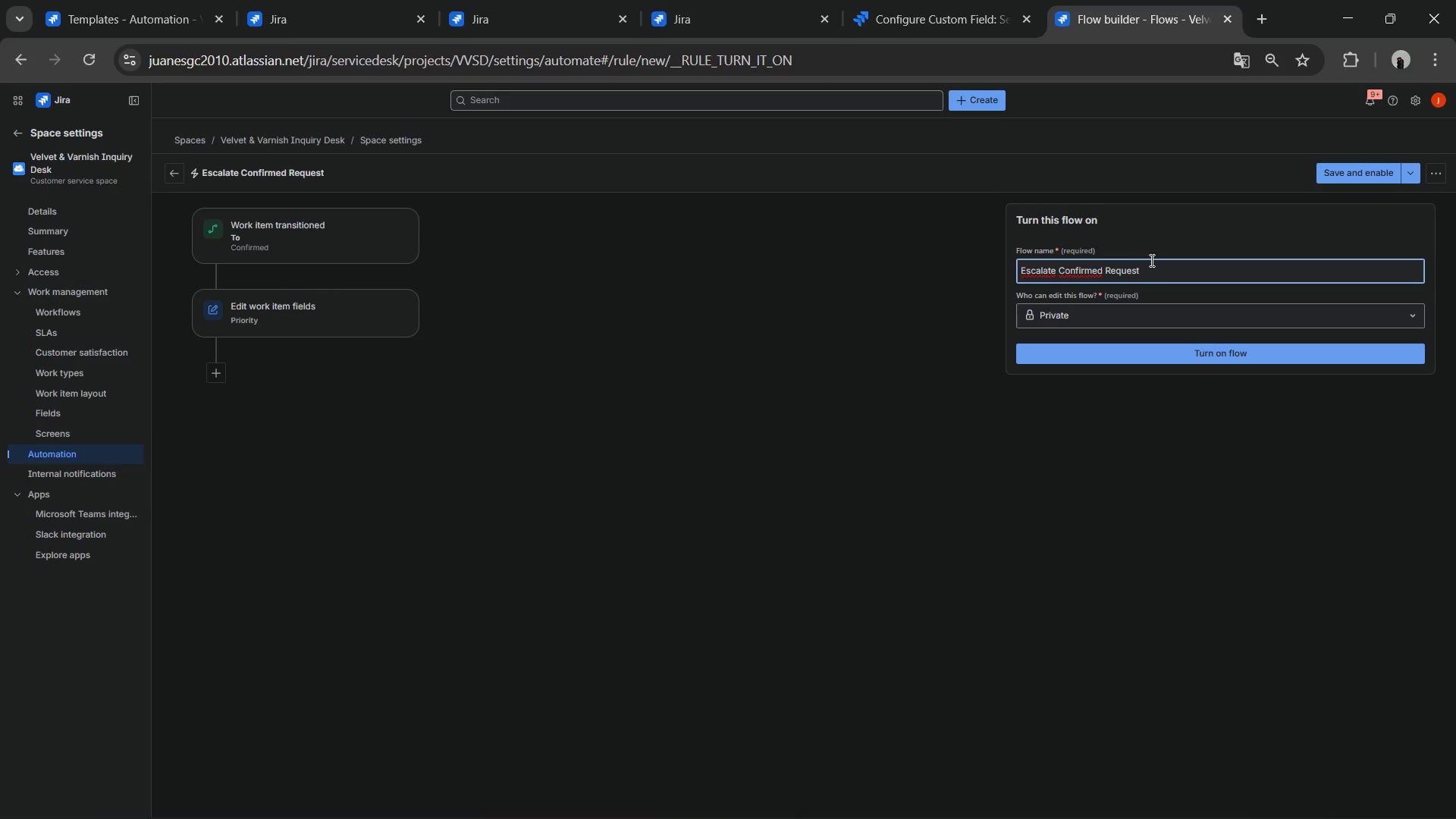 
key(Enter)
 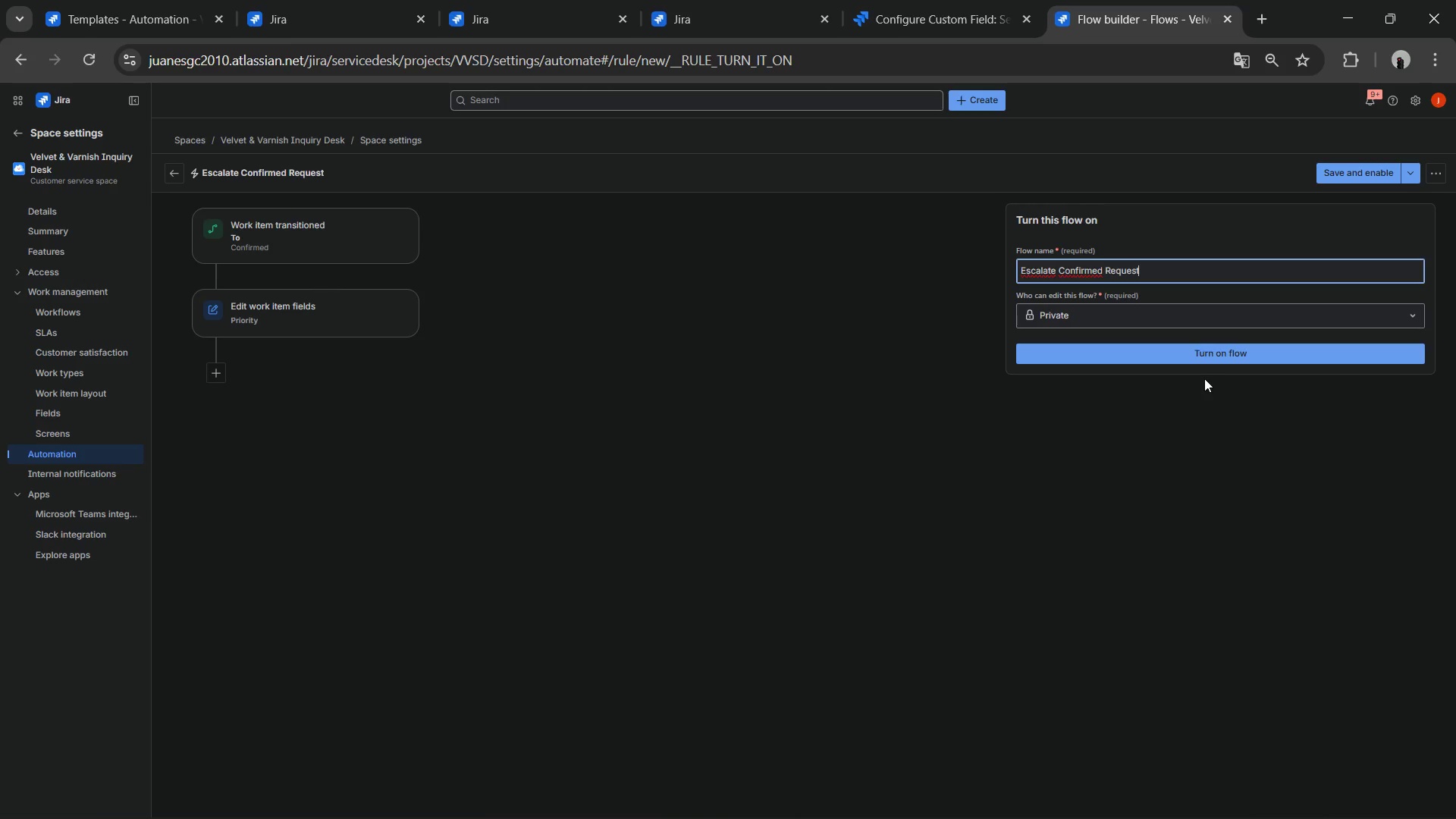 
left_click([1340, 170])
 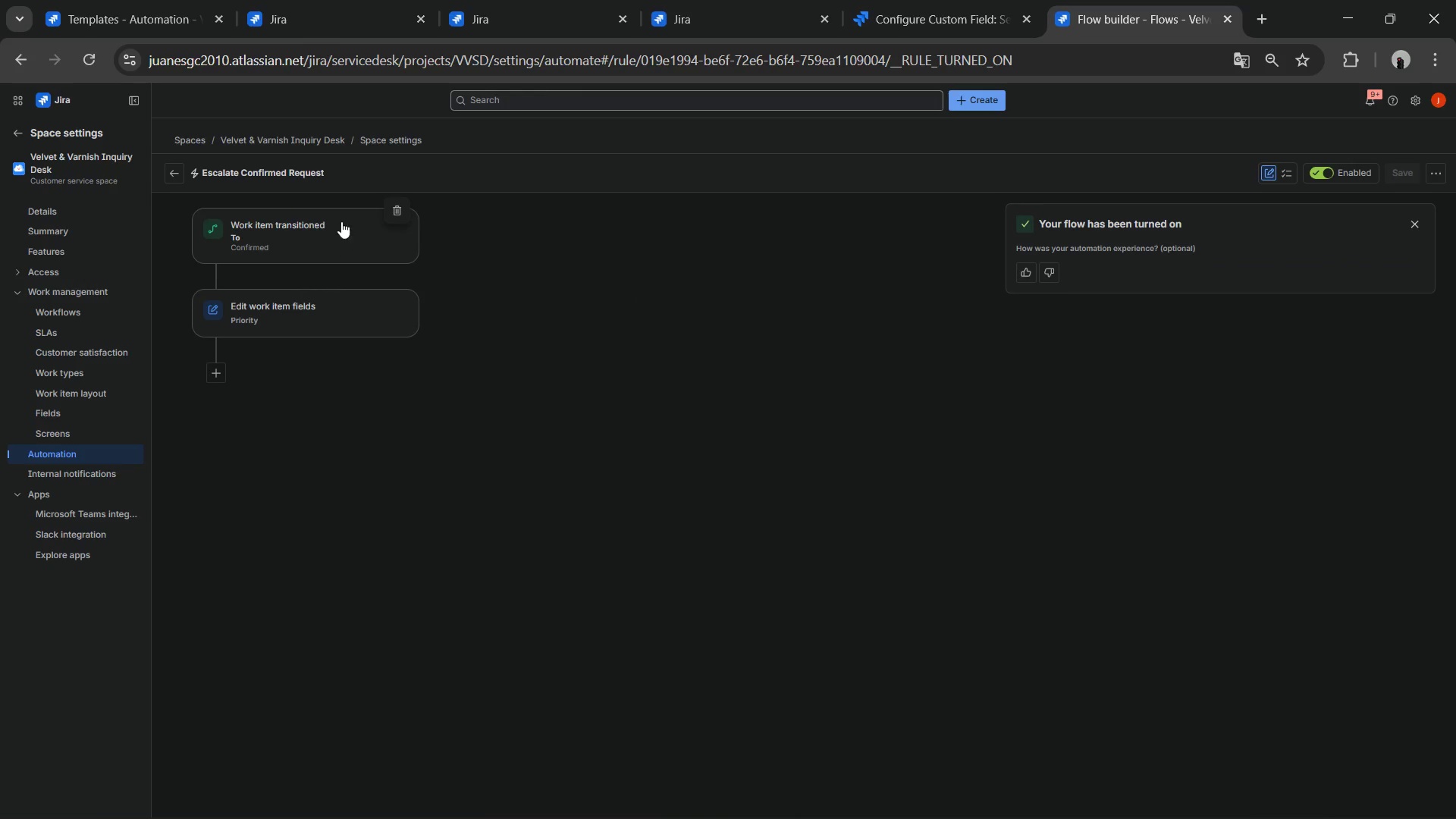 
left_click([17, 136])
 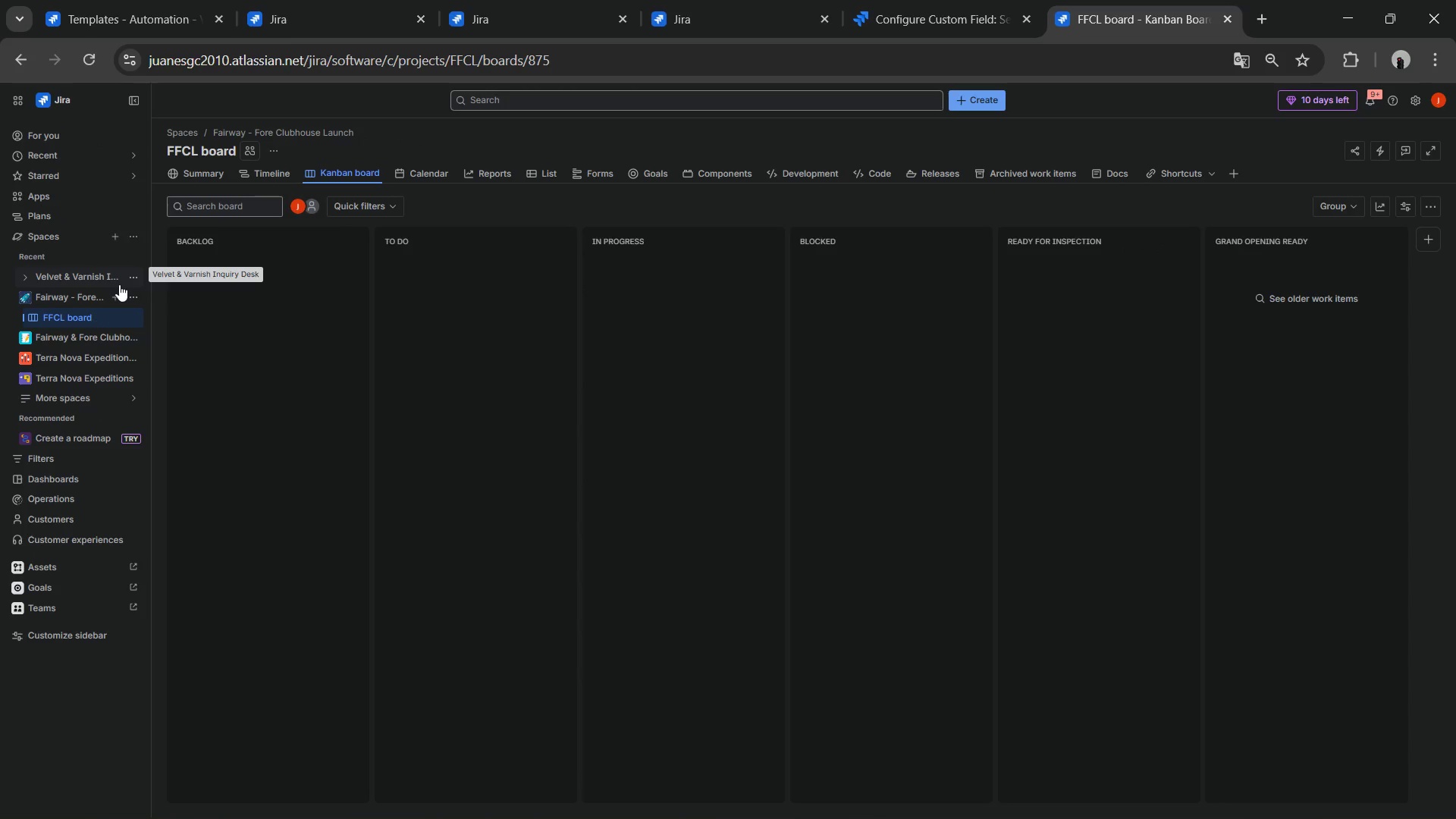 
wait(6.53)
 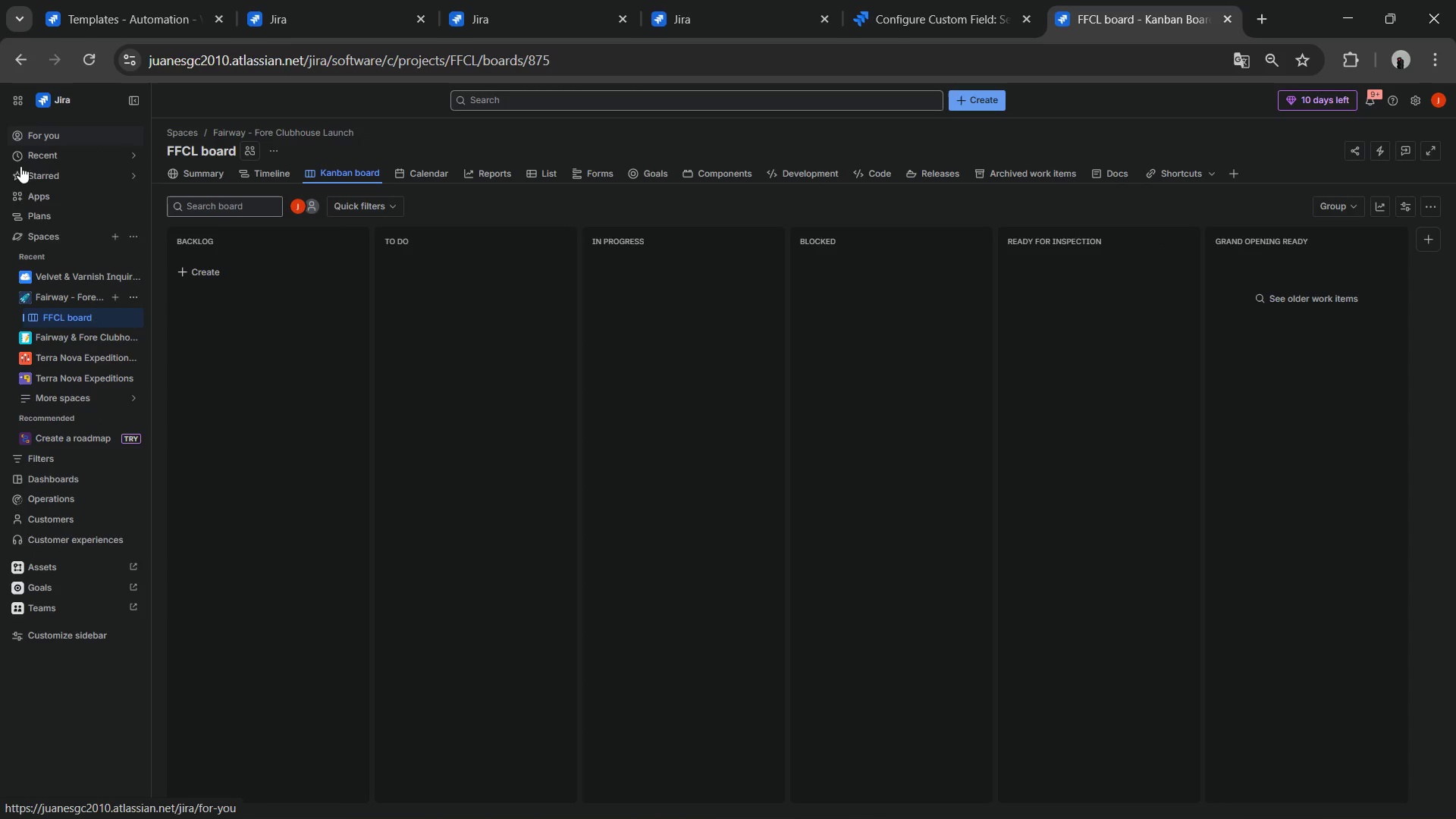 
left_click([105, 283])
 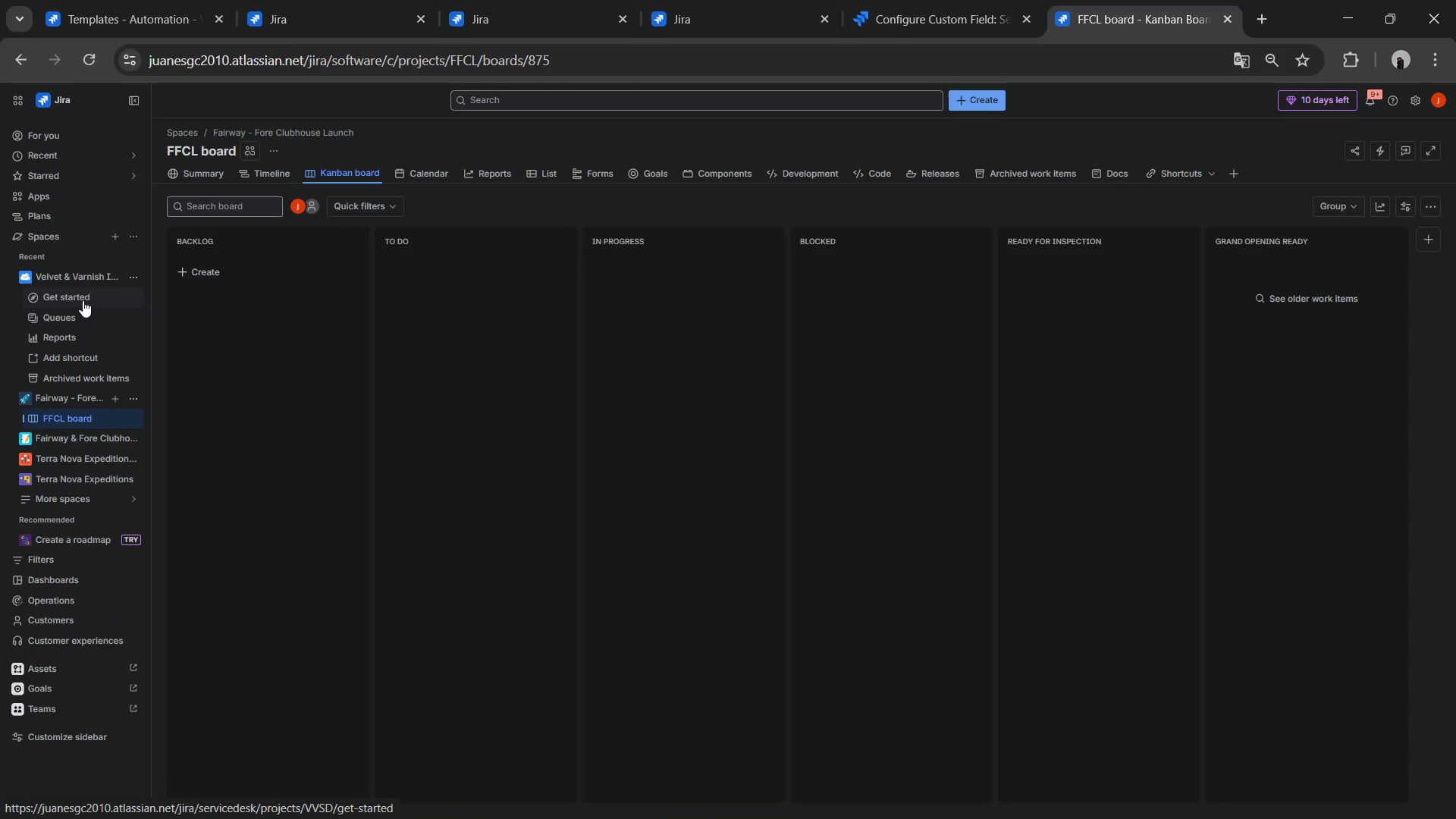 
left_click([70, 316])
 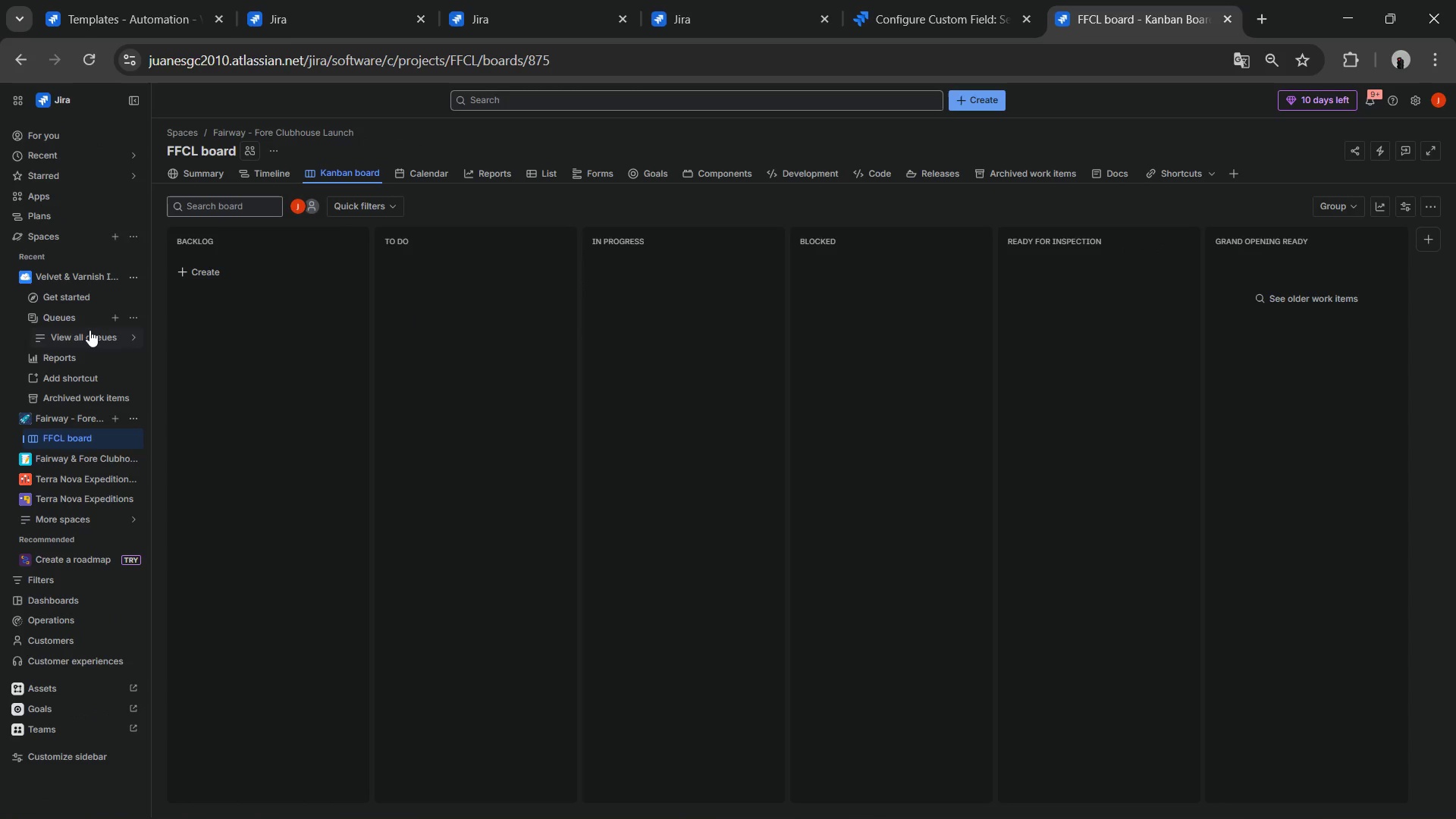 
left_click([89, 330])
 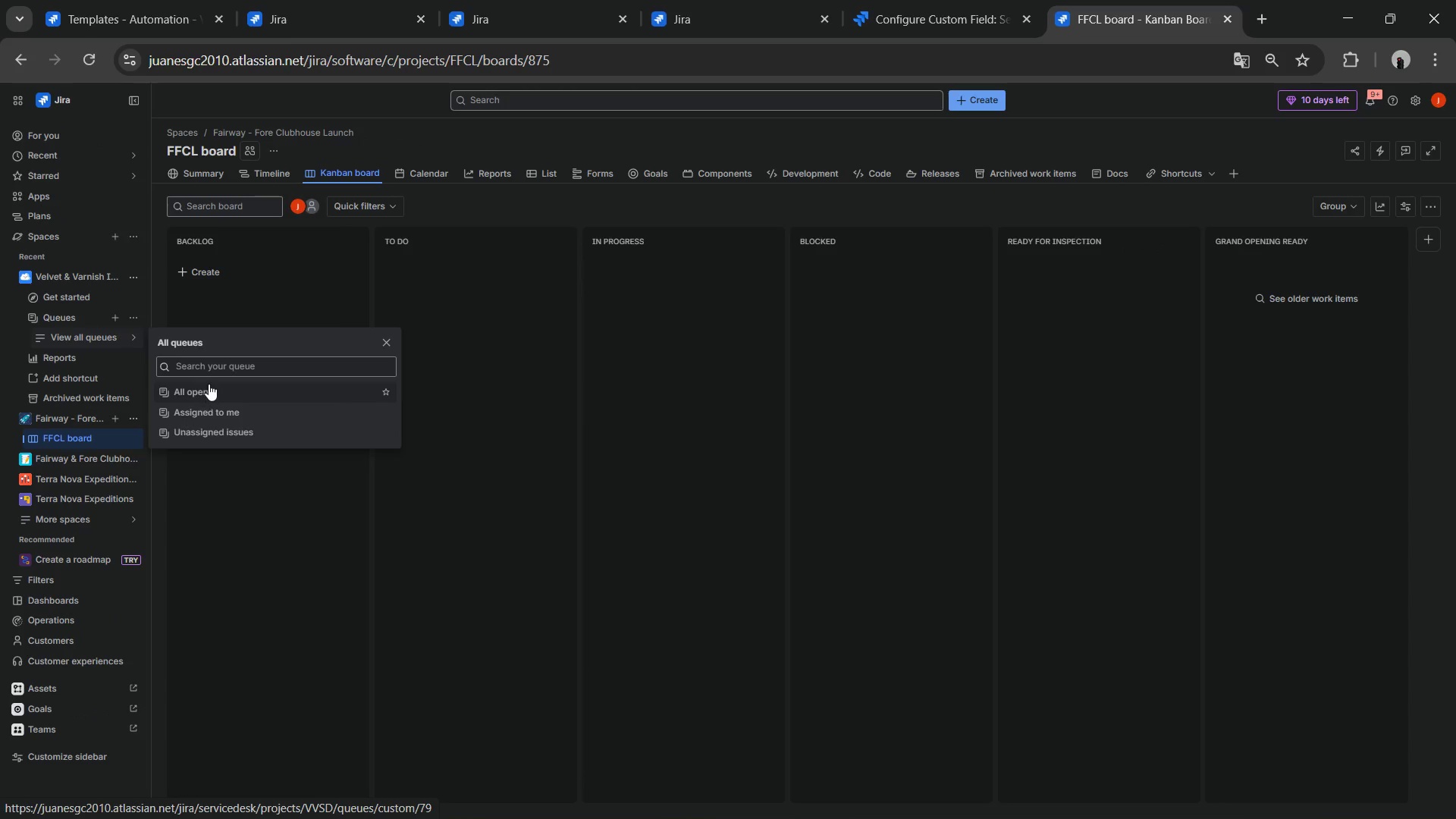 
left_click([206, 385])
 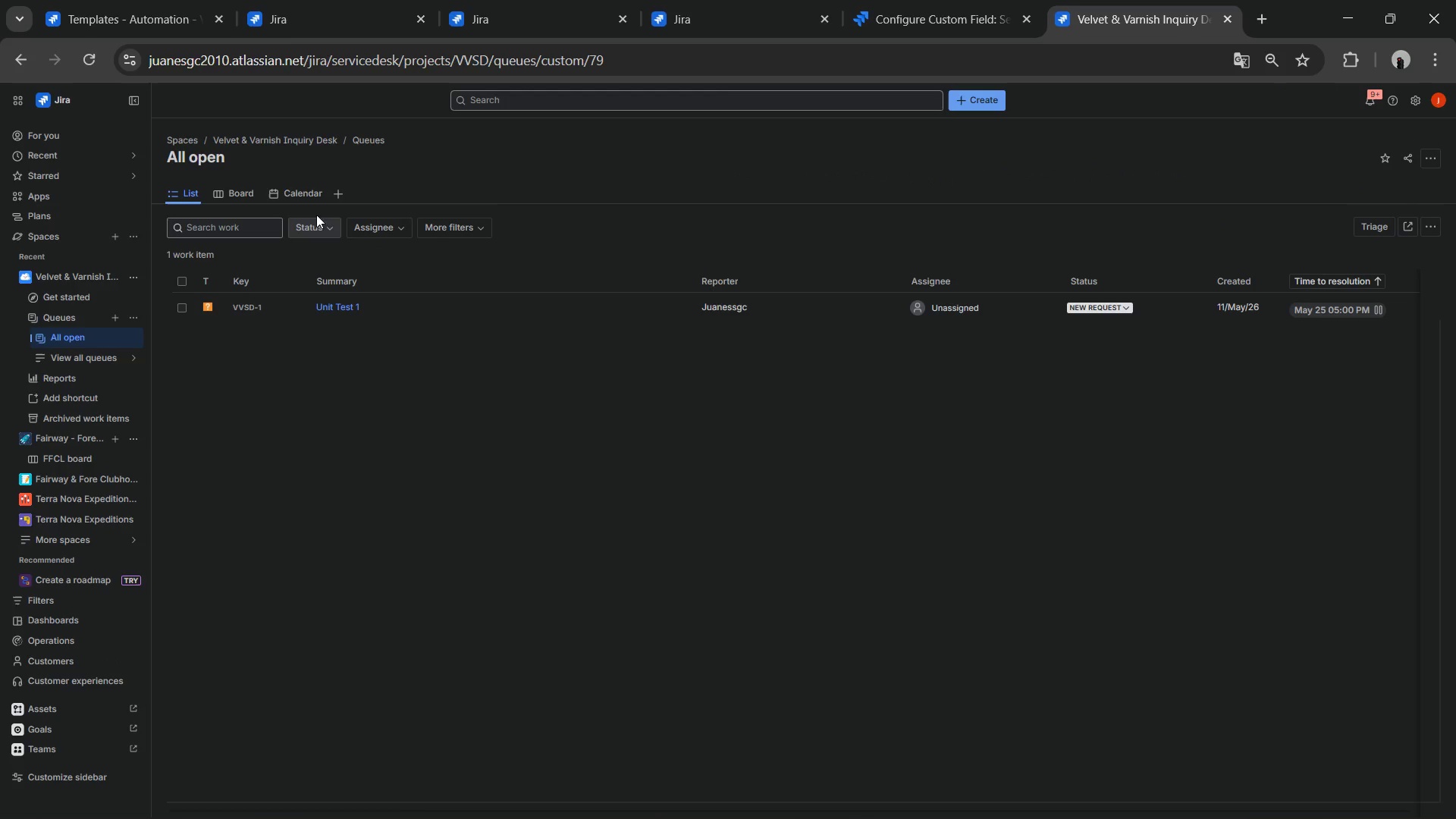 
left_click([242, 192])
 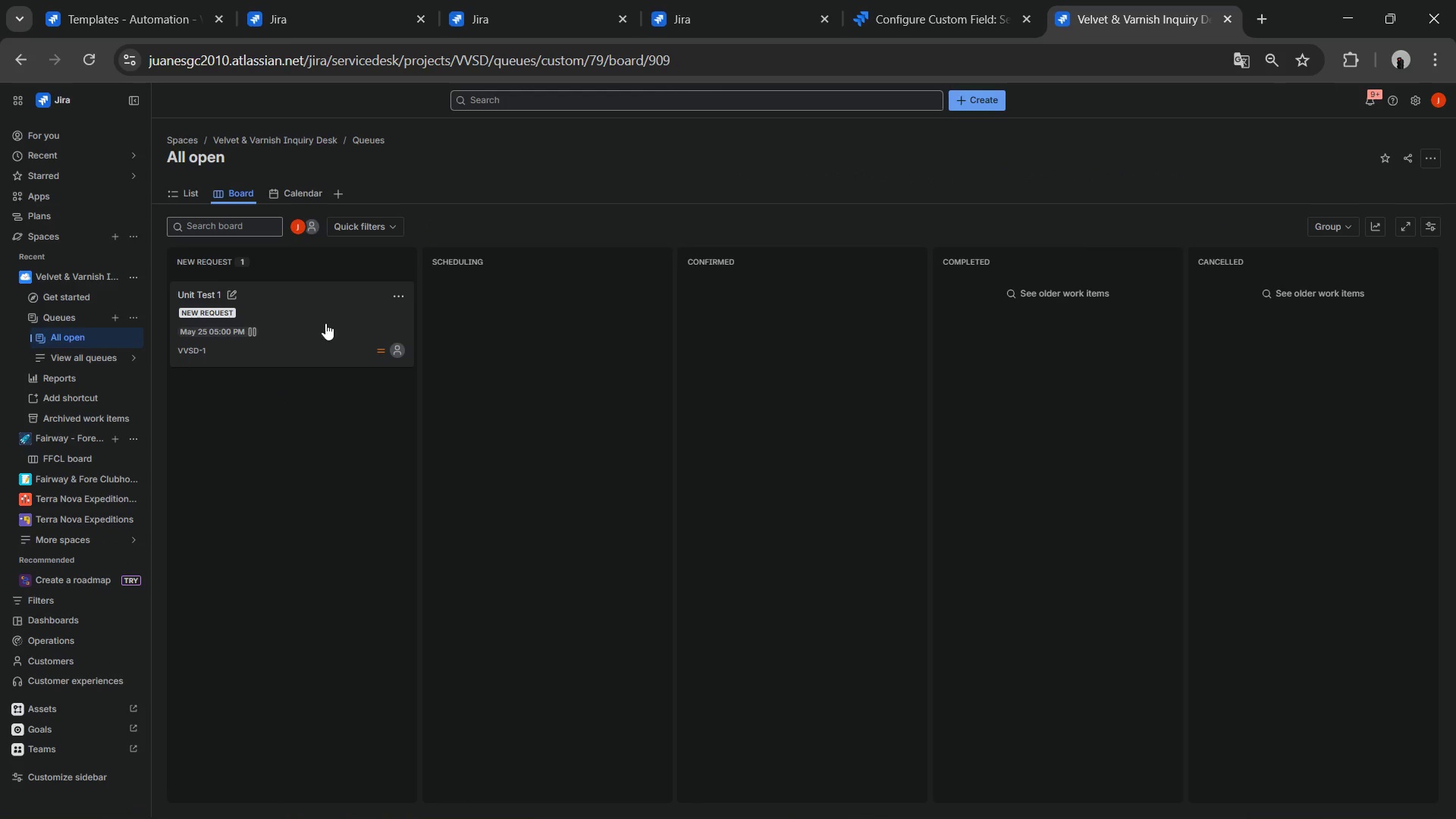 
left_click_drag(start_coordinate=[315, 322], to_coordinate=[826, 344])
 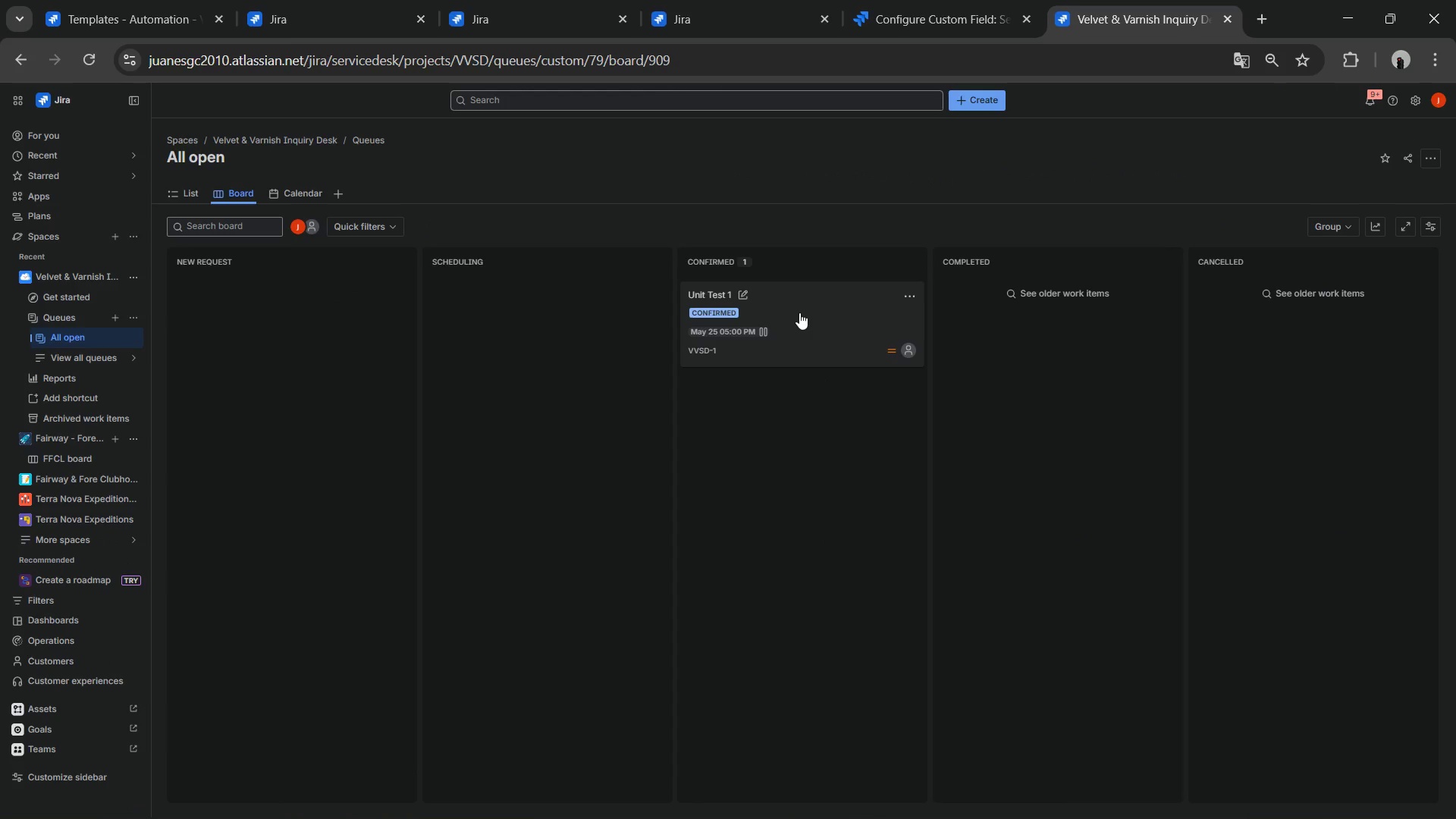 
left_click([799, 312])
 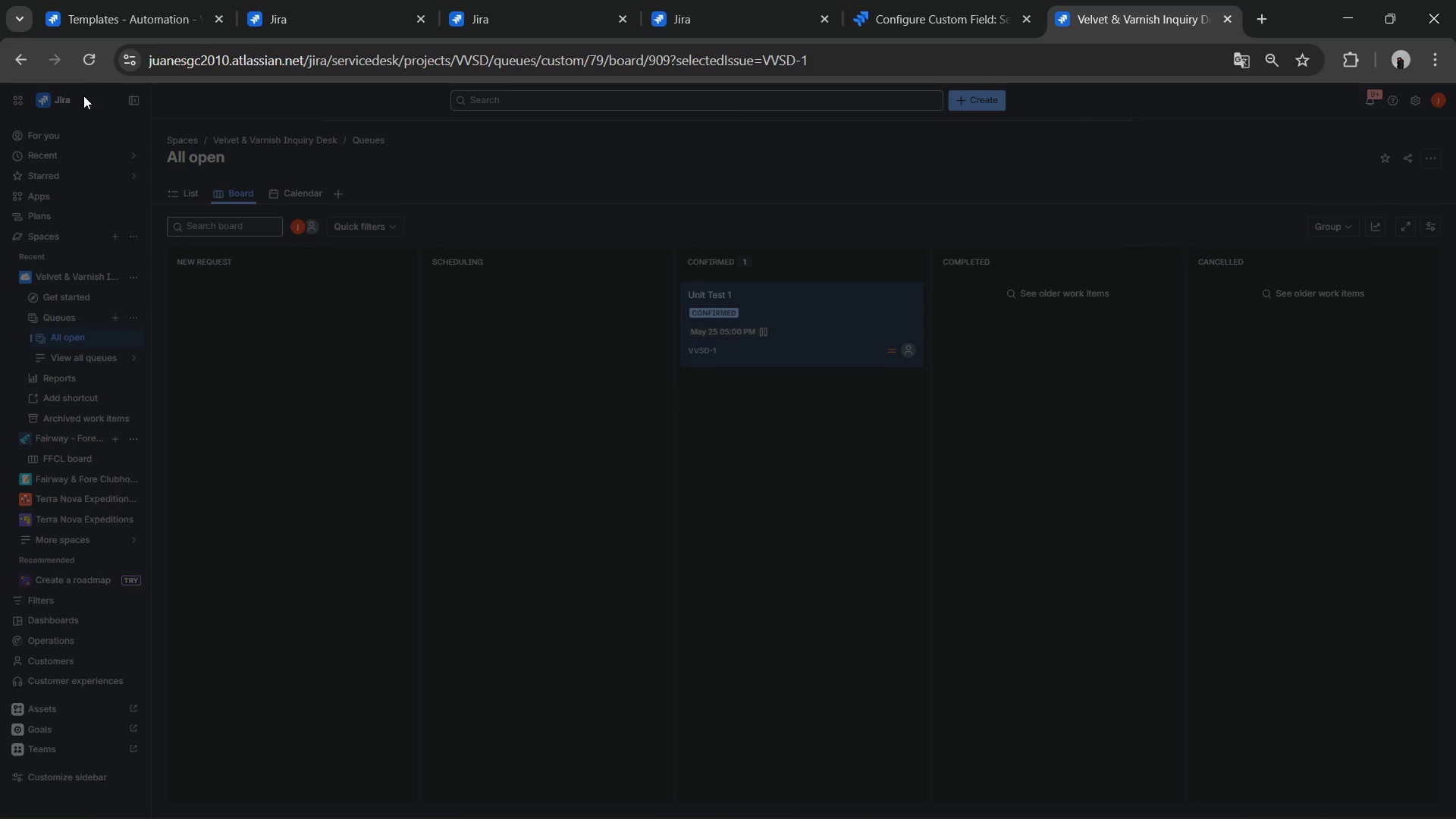 
wait(14.12)
 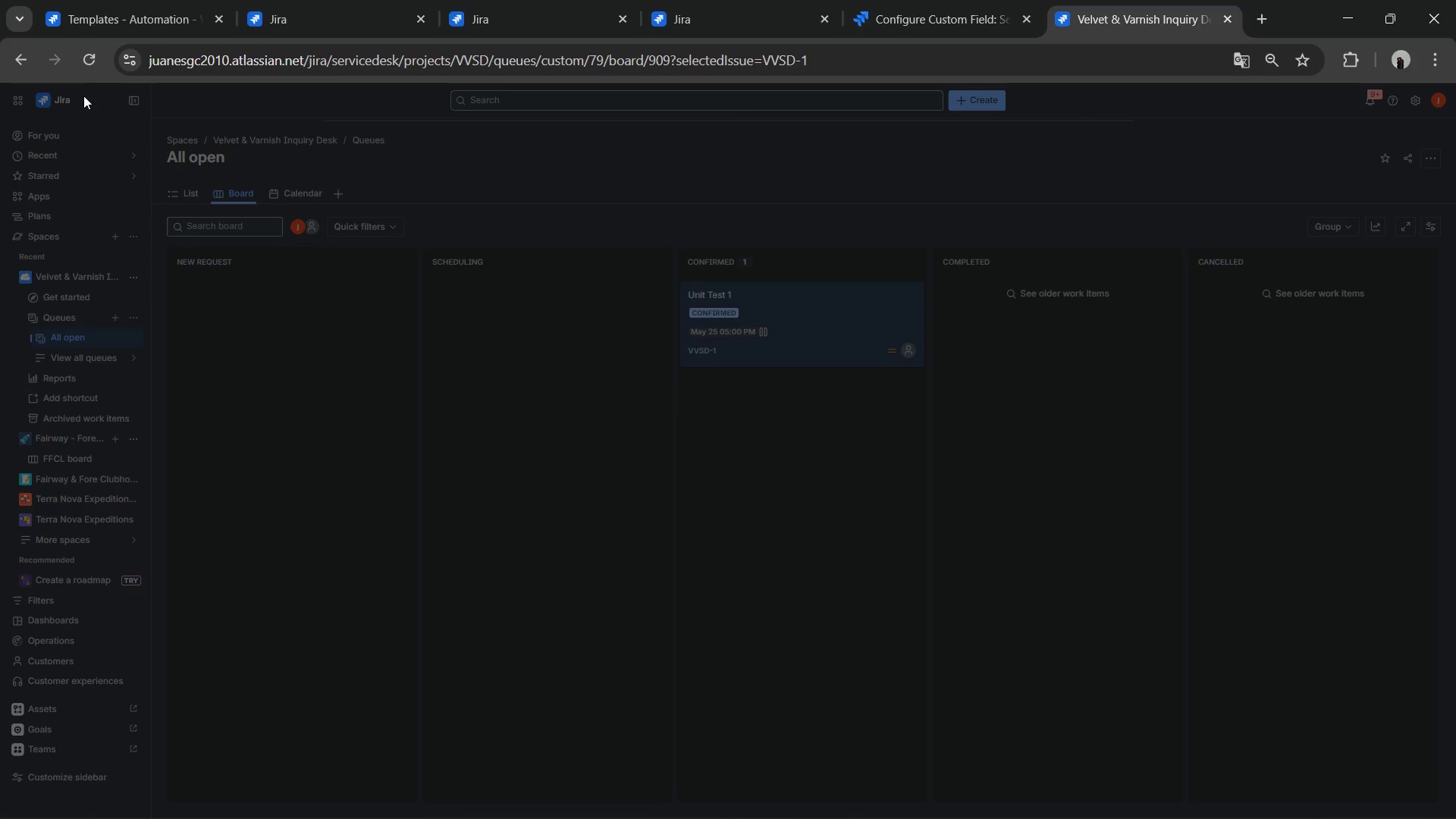 
left_click([90, 67])
 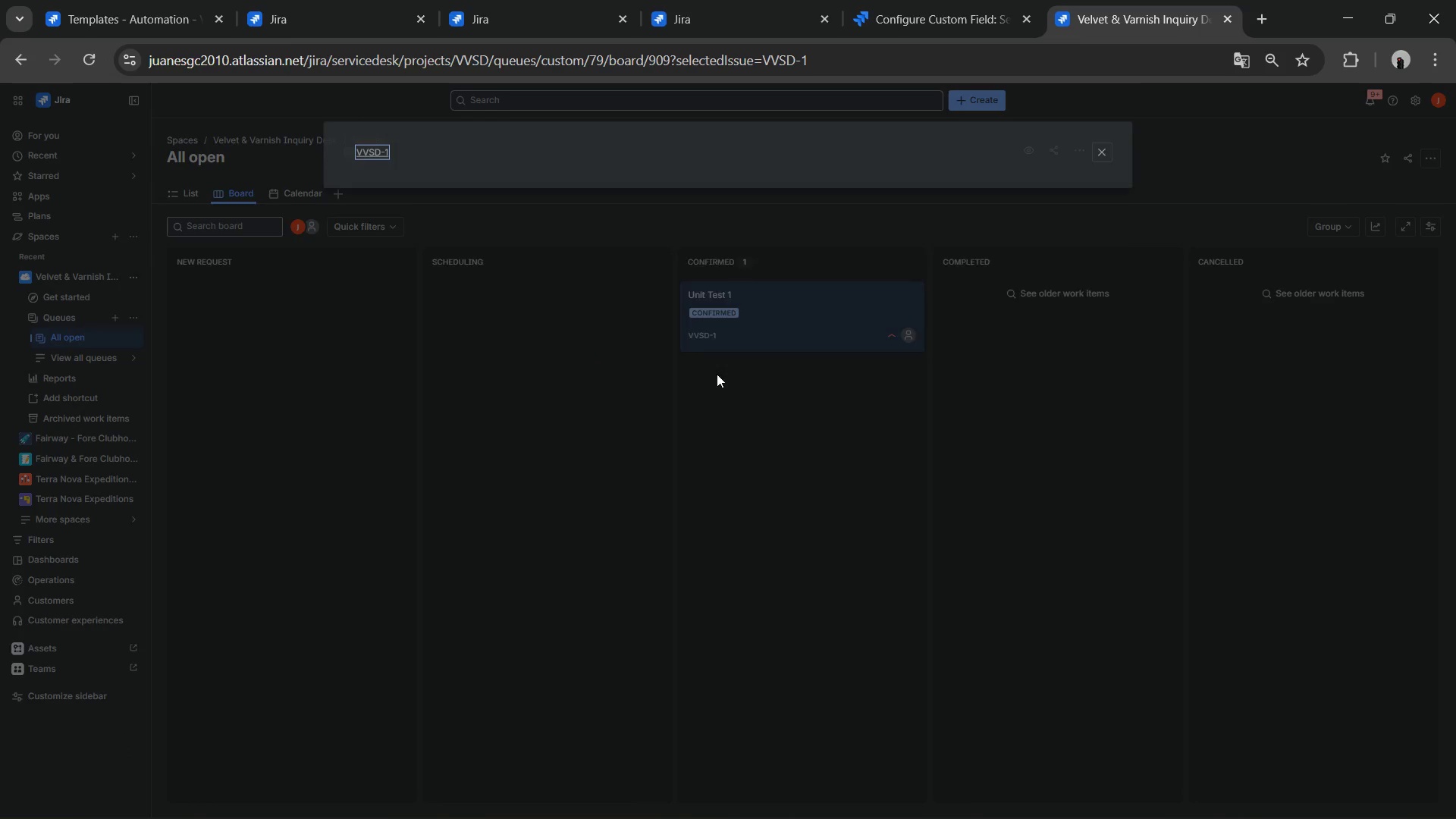 
wait(9.8)
 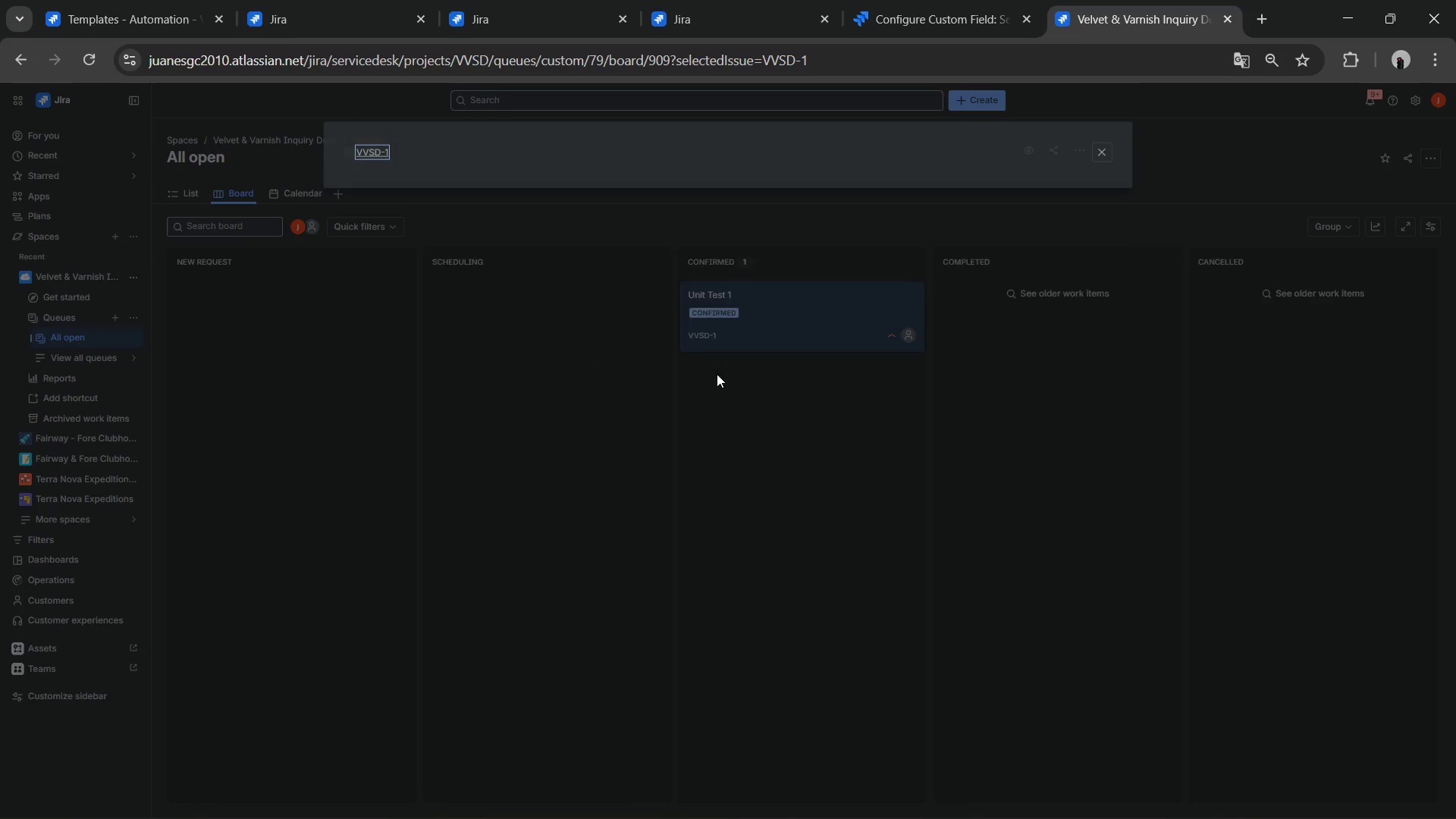 
left_click([1138, 370])
 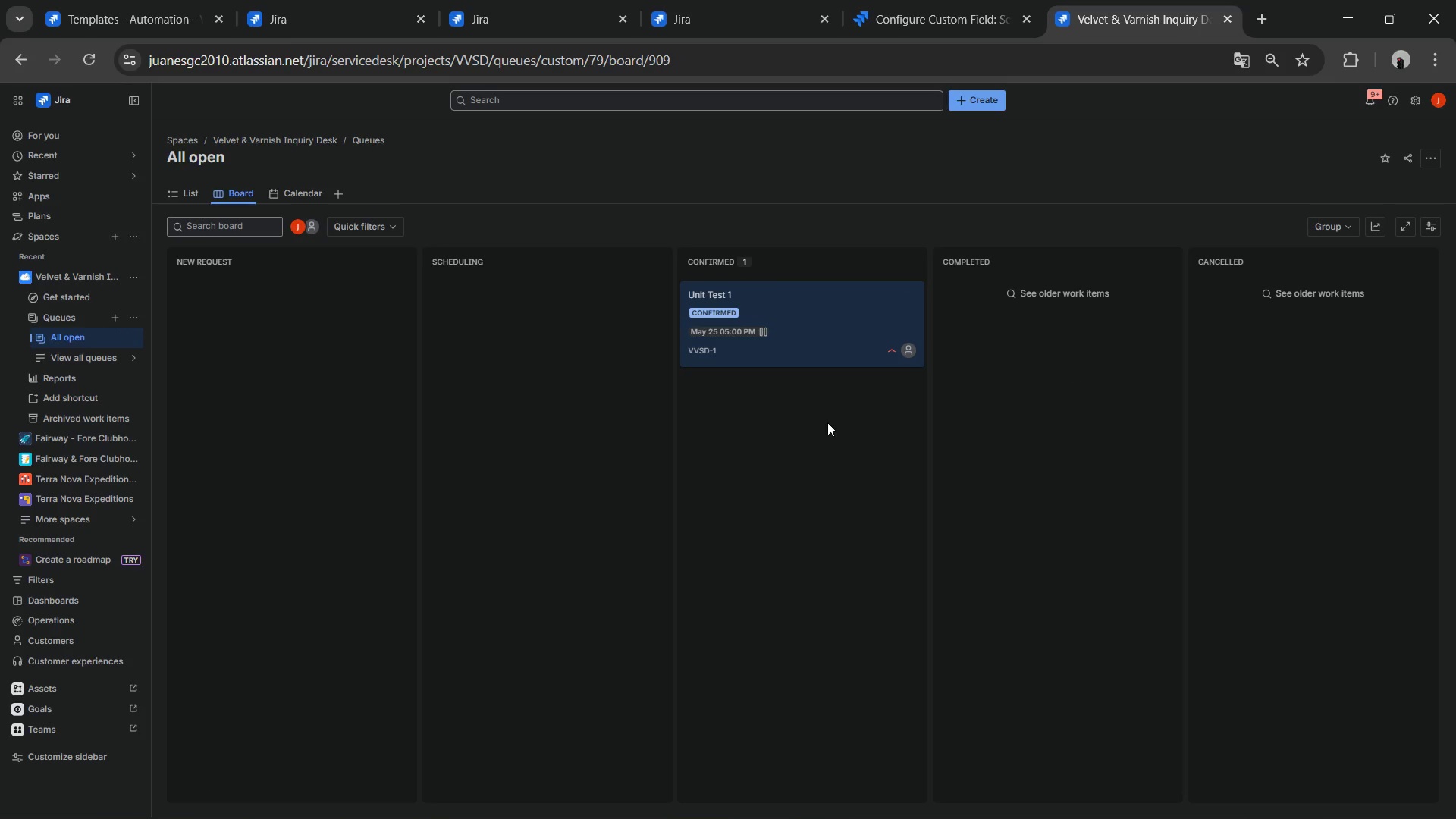 
wait(10.36)
 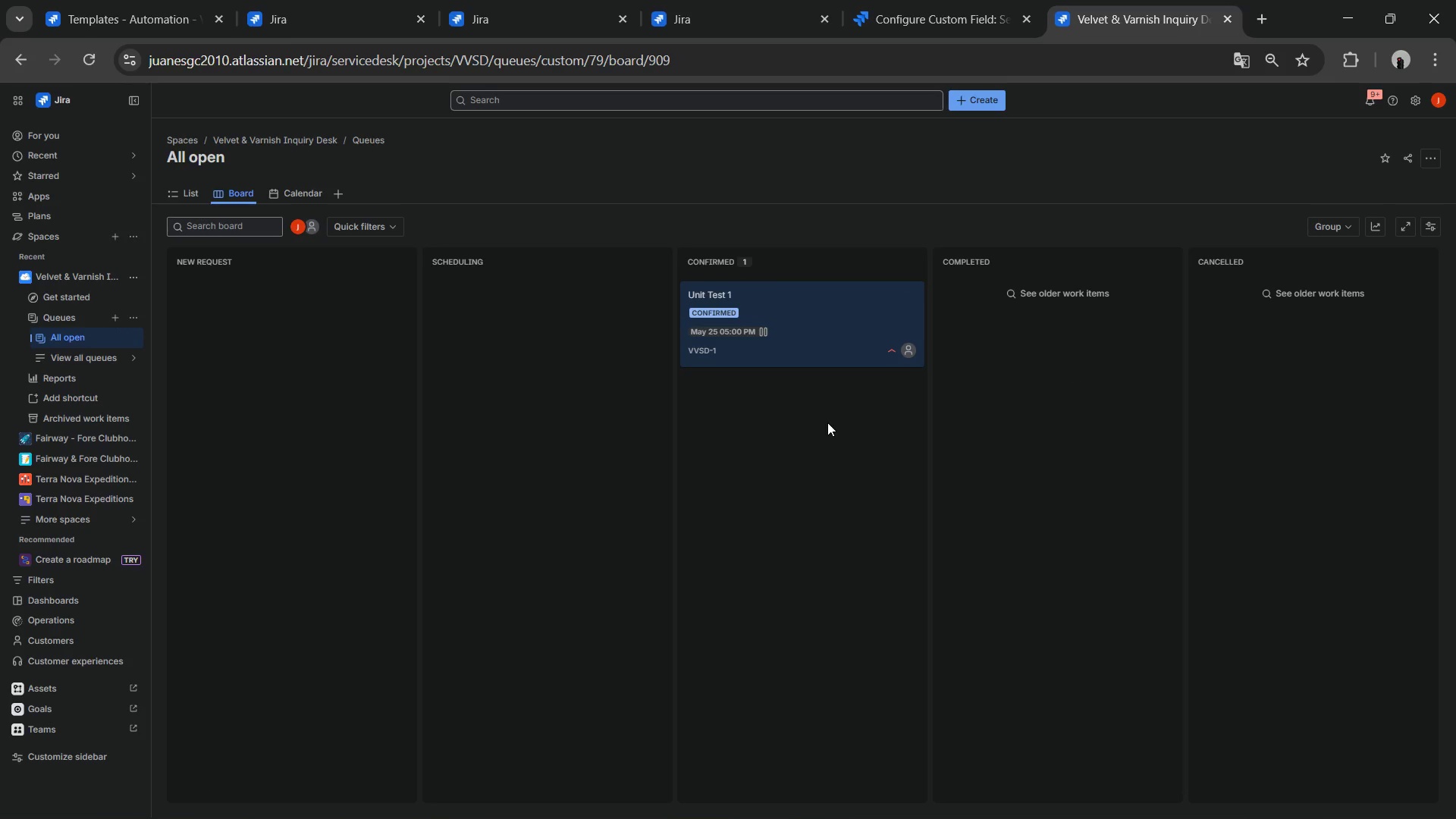 
left_click([57, 574])
 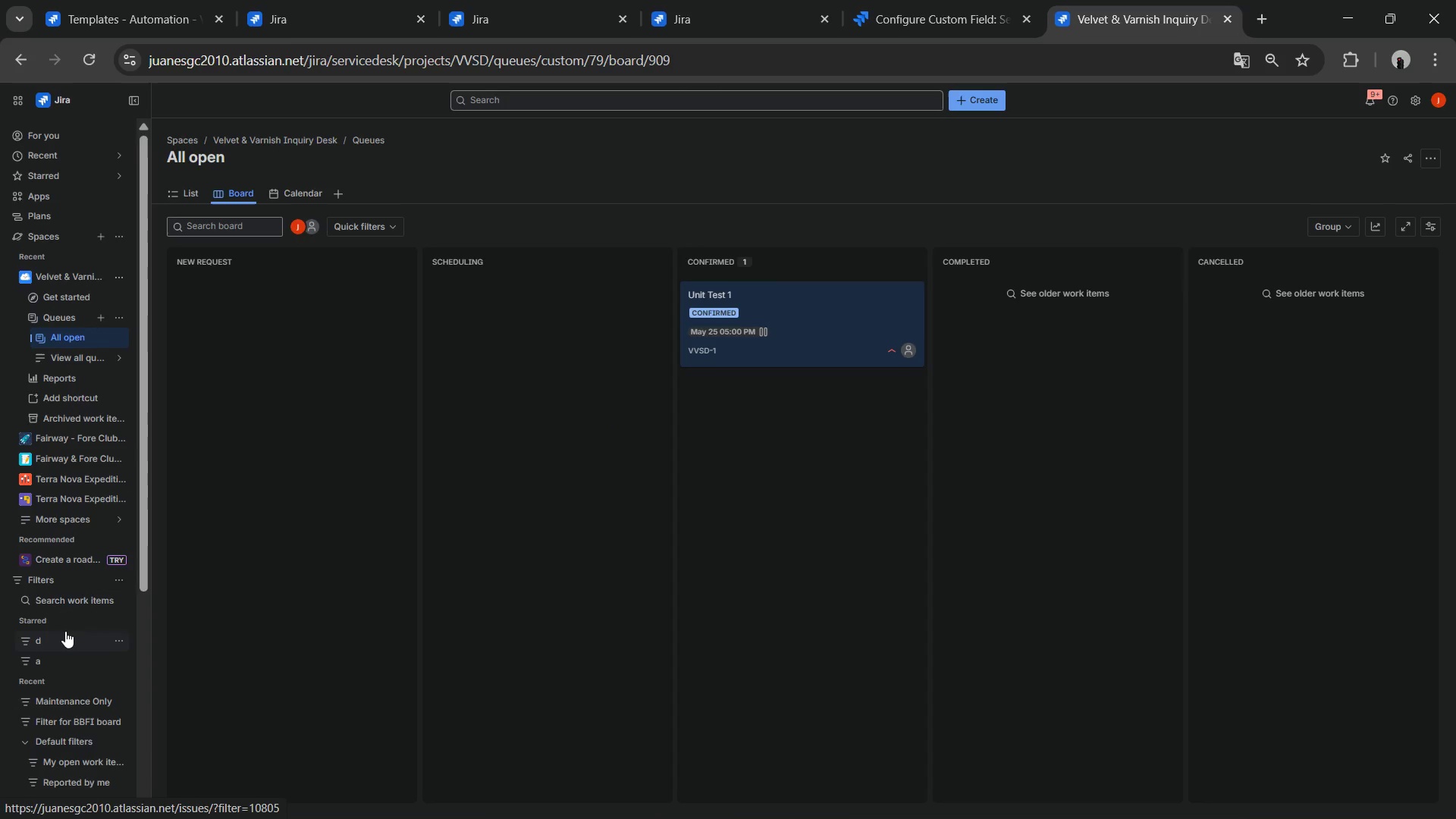 
scroll: coordinate [70, 670], scroll_direction: down, amount: 5.0
 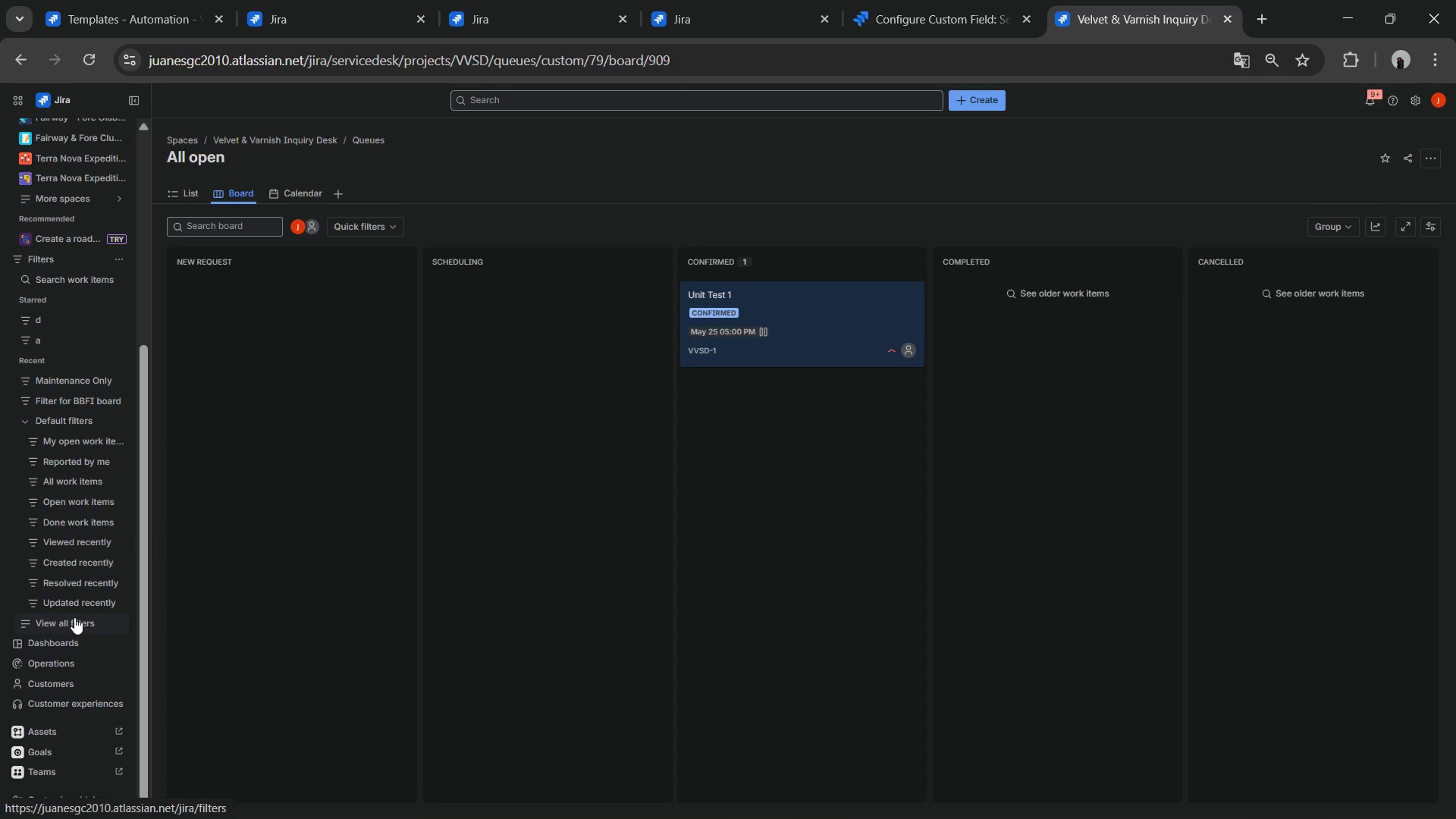 
left_click([74, 617])
 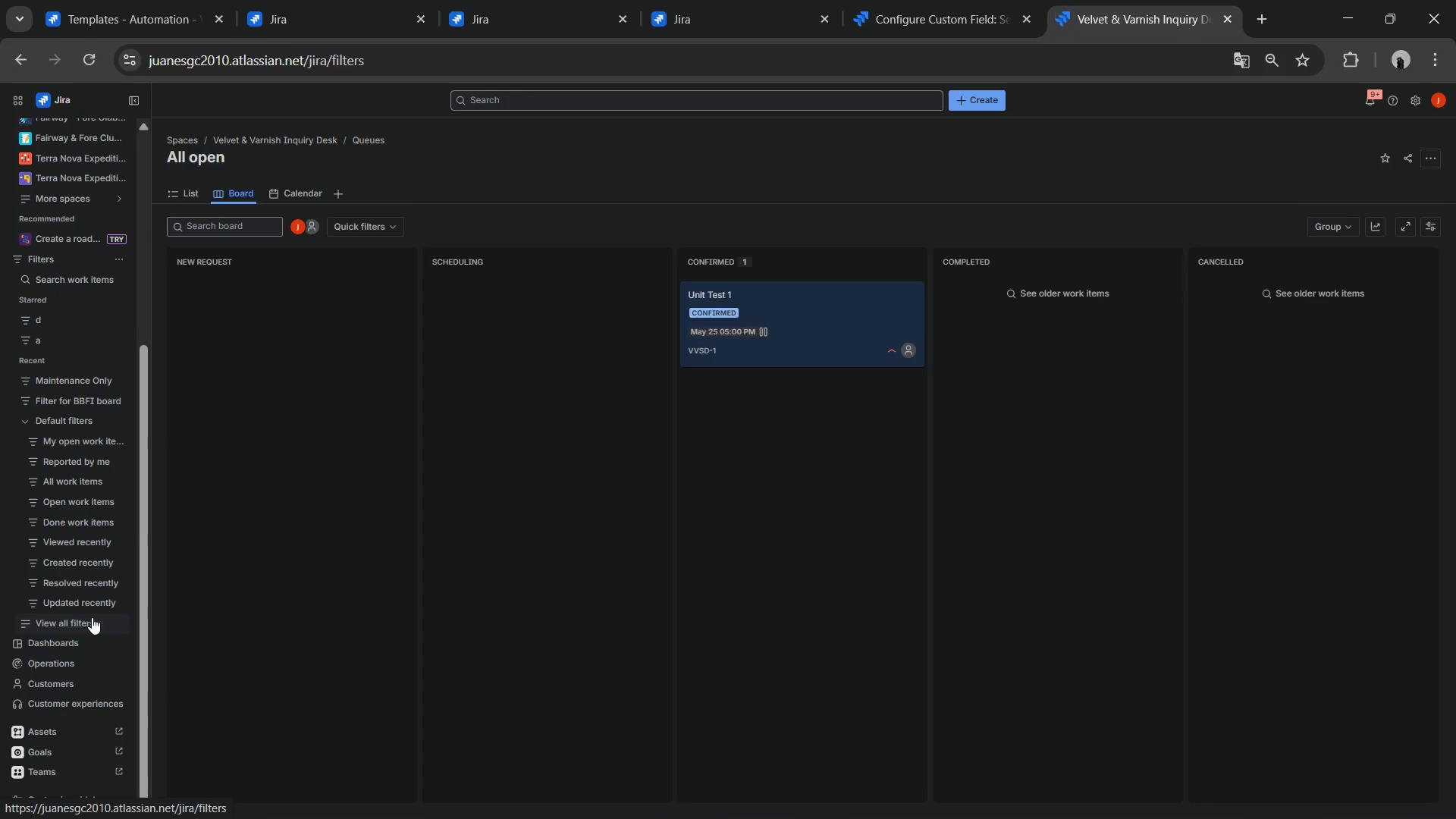 
mouse_move([144, 598])
 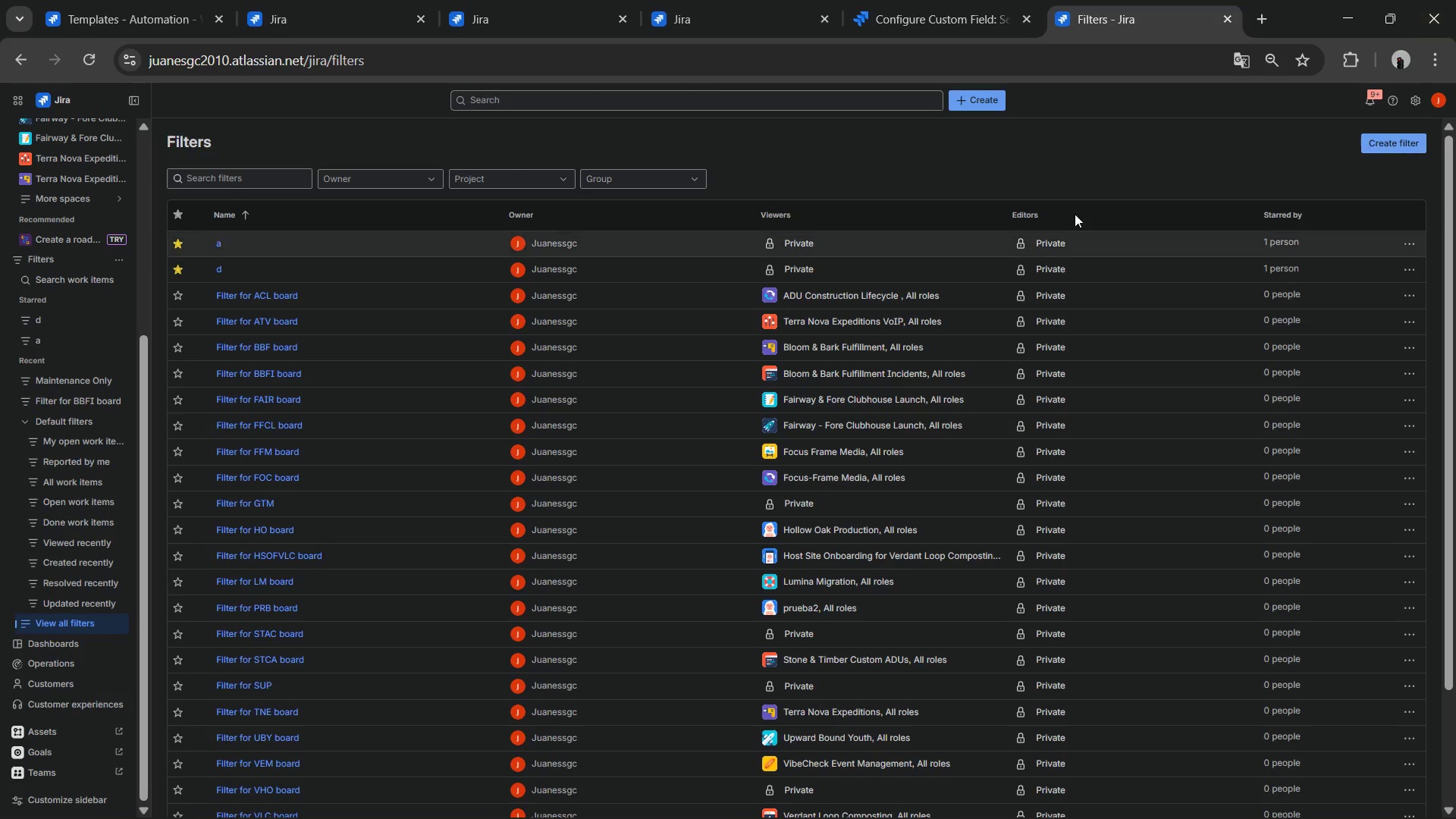 
scroll: coordinate [1219, 143], scroll_direction: down, amount: 1.0
 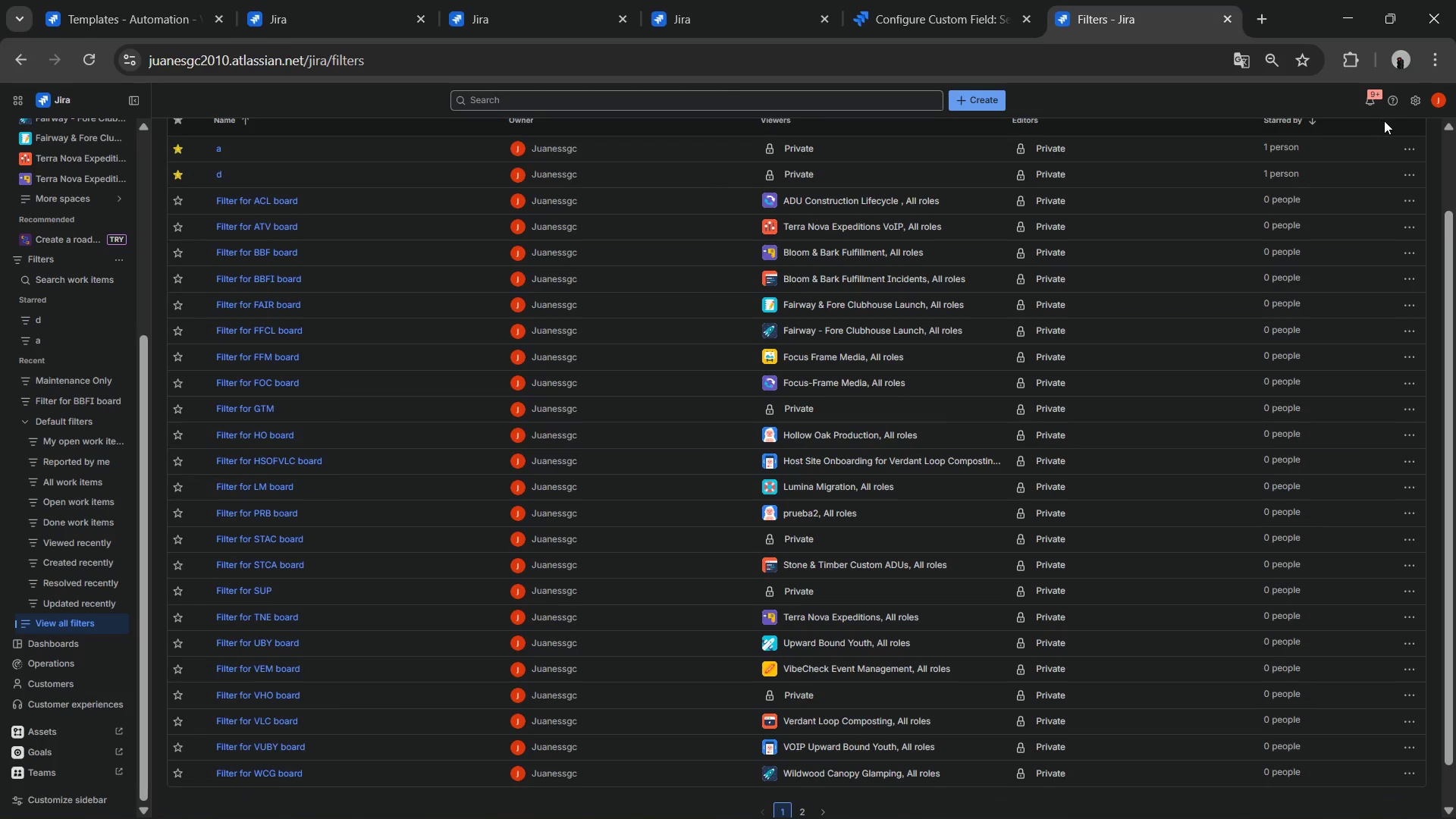 
left_click([1382, 144])
 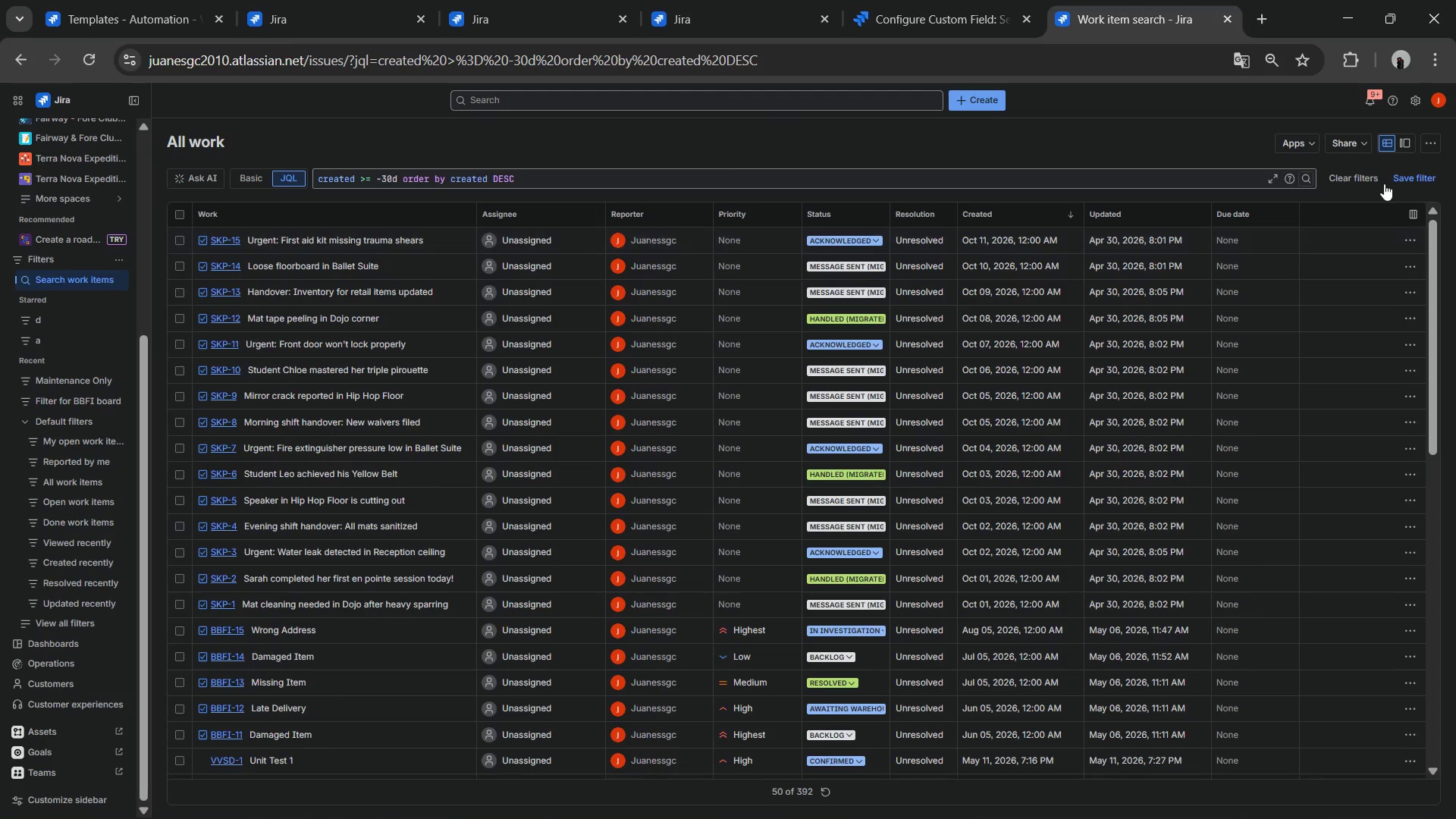 
scroll: coordinate [1362, 165], scroll_direction: up, amount: 2.0
 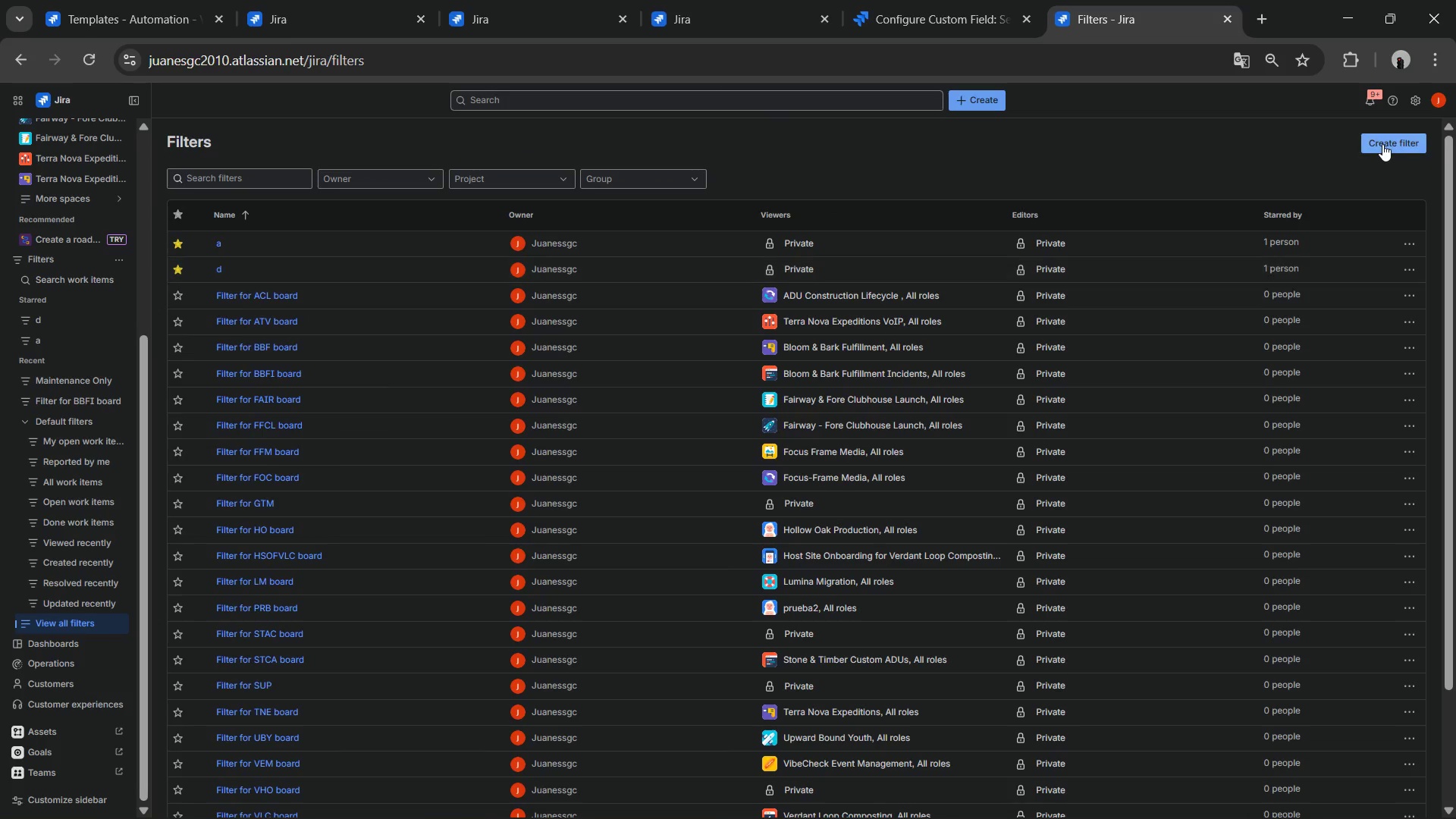 
left_click([1423, 146])
 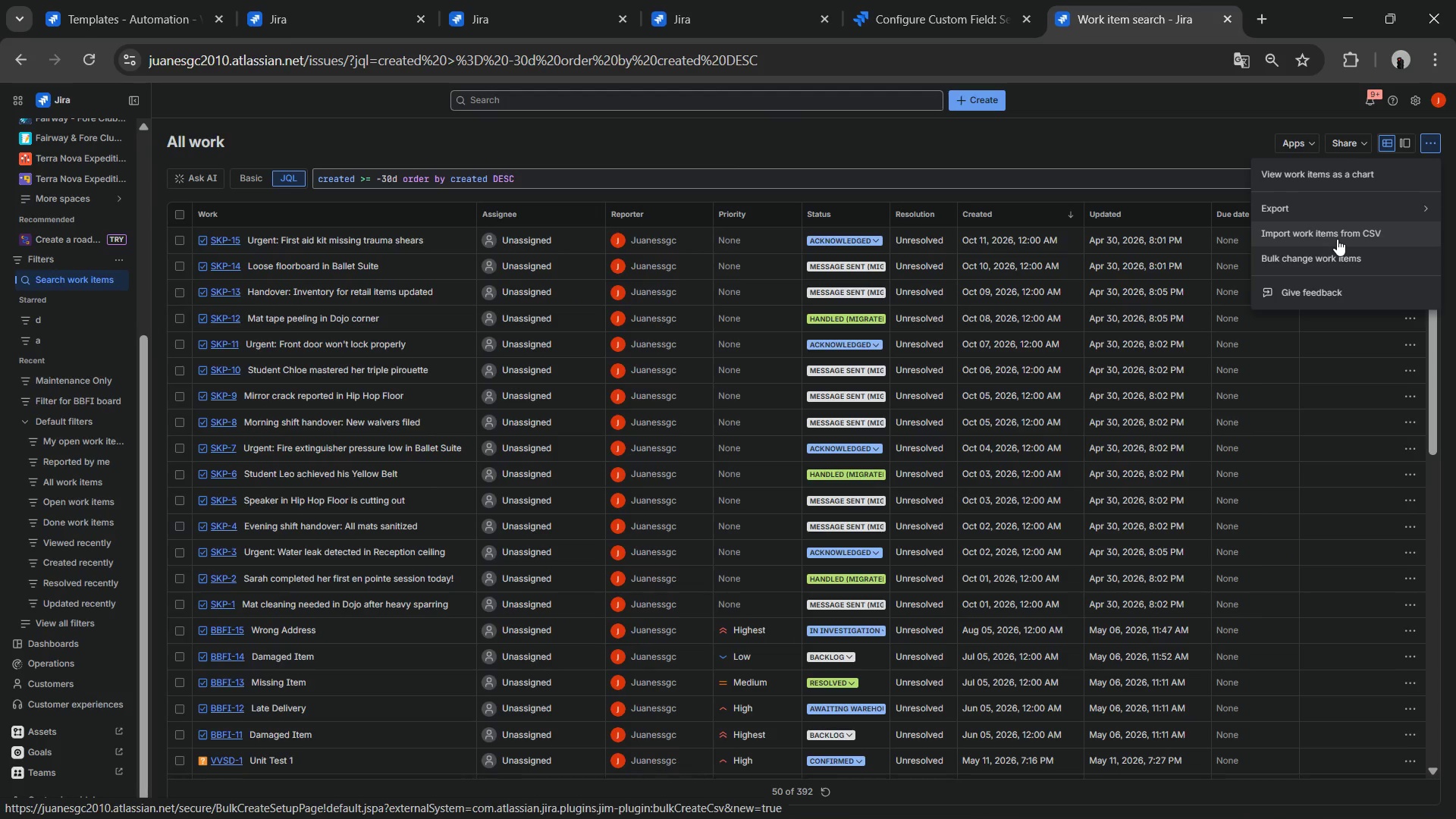 
left_click([1337, 239])
 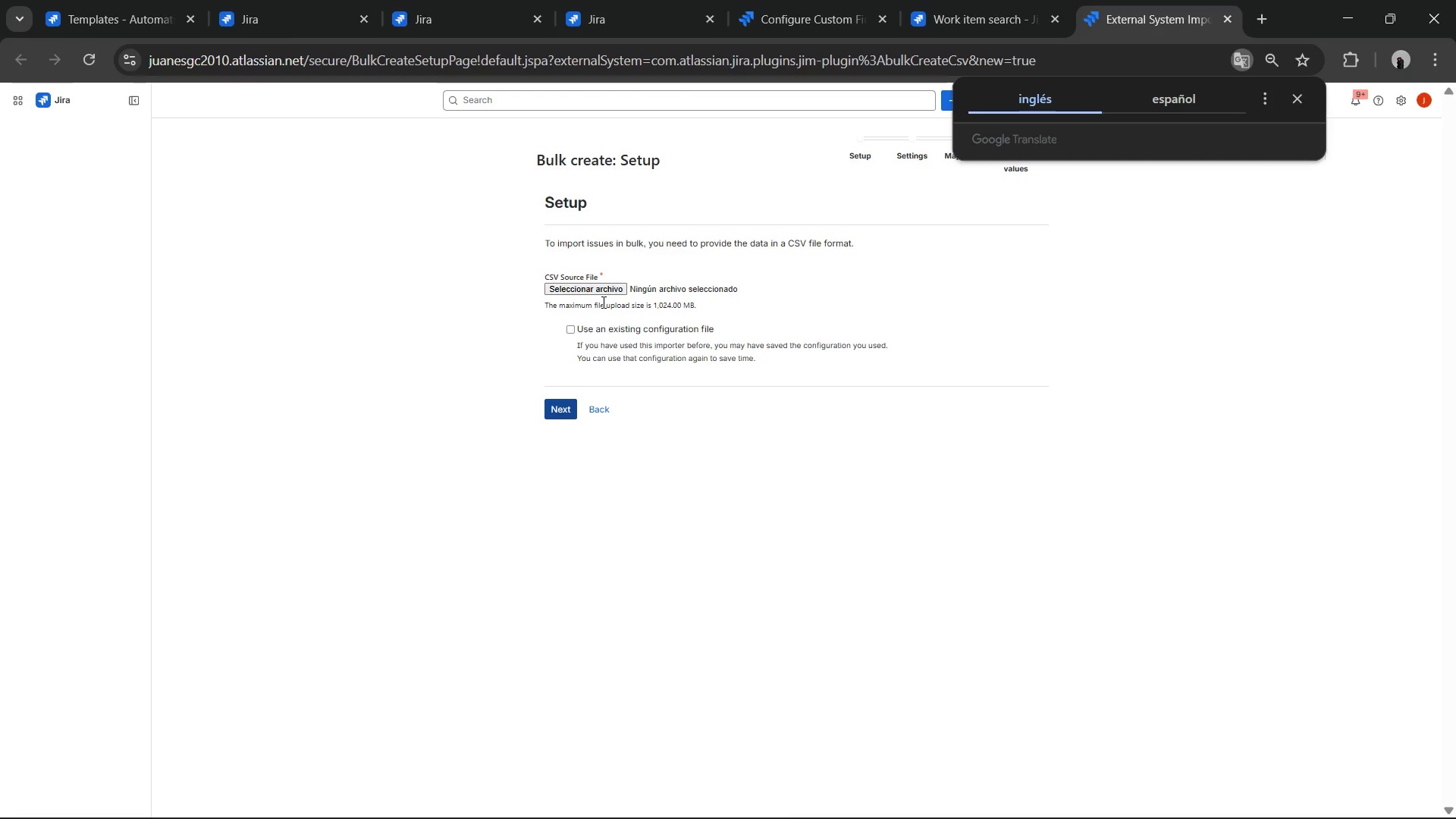 
wait(5.75)
 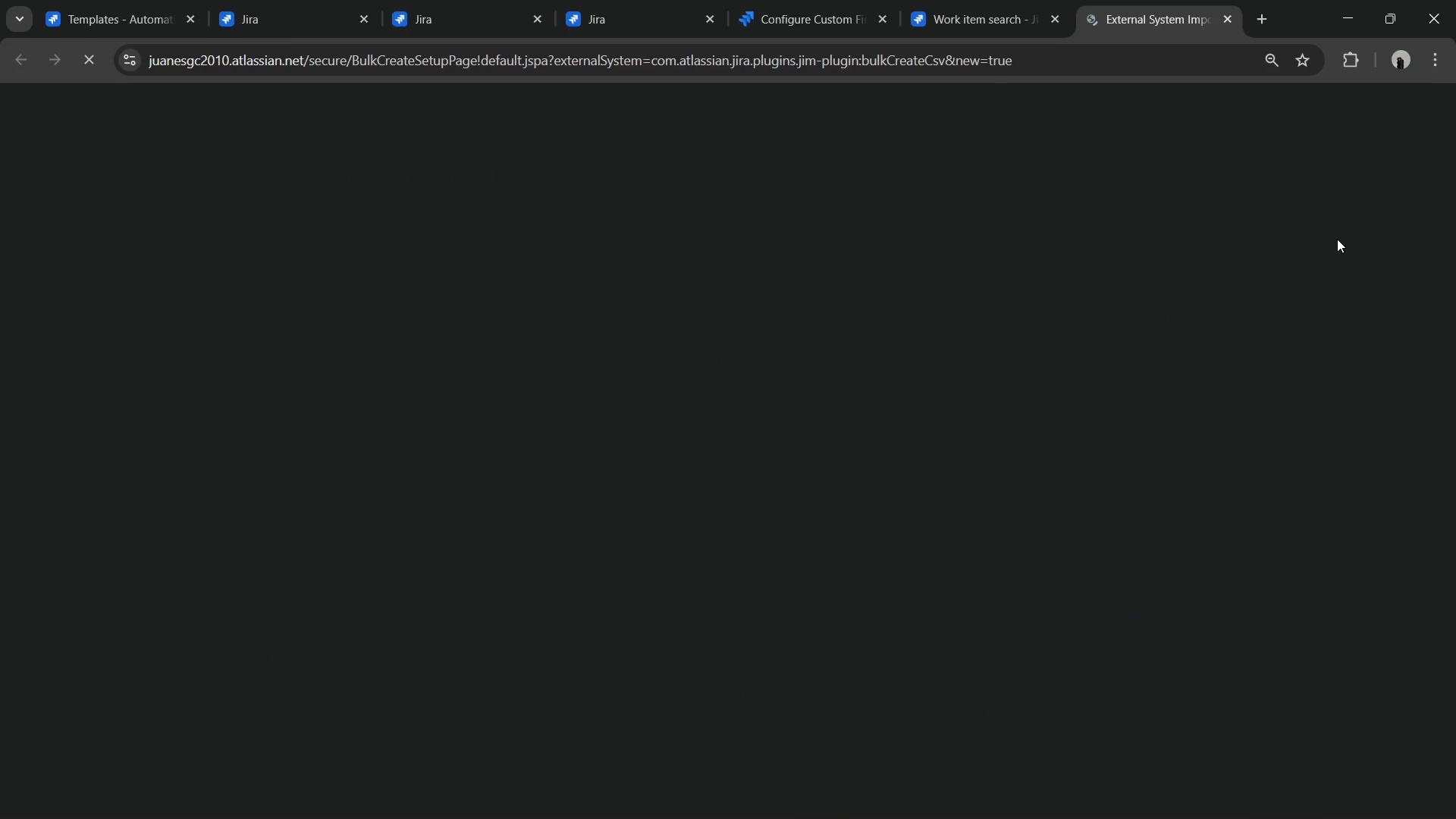 
left_click([598, 293])
 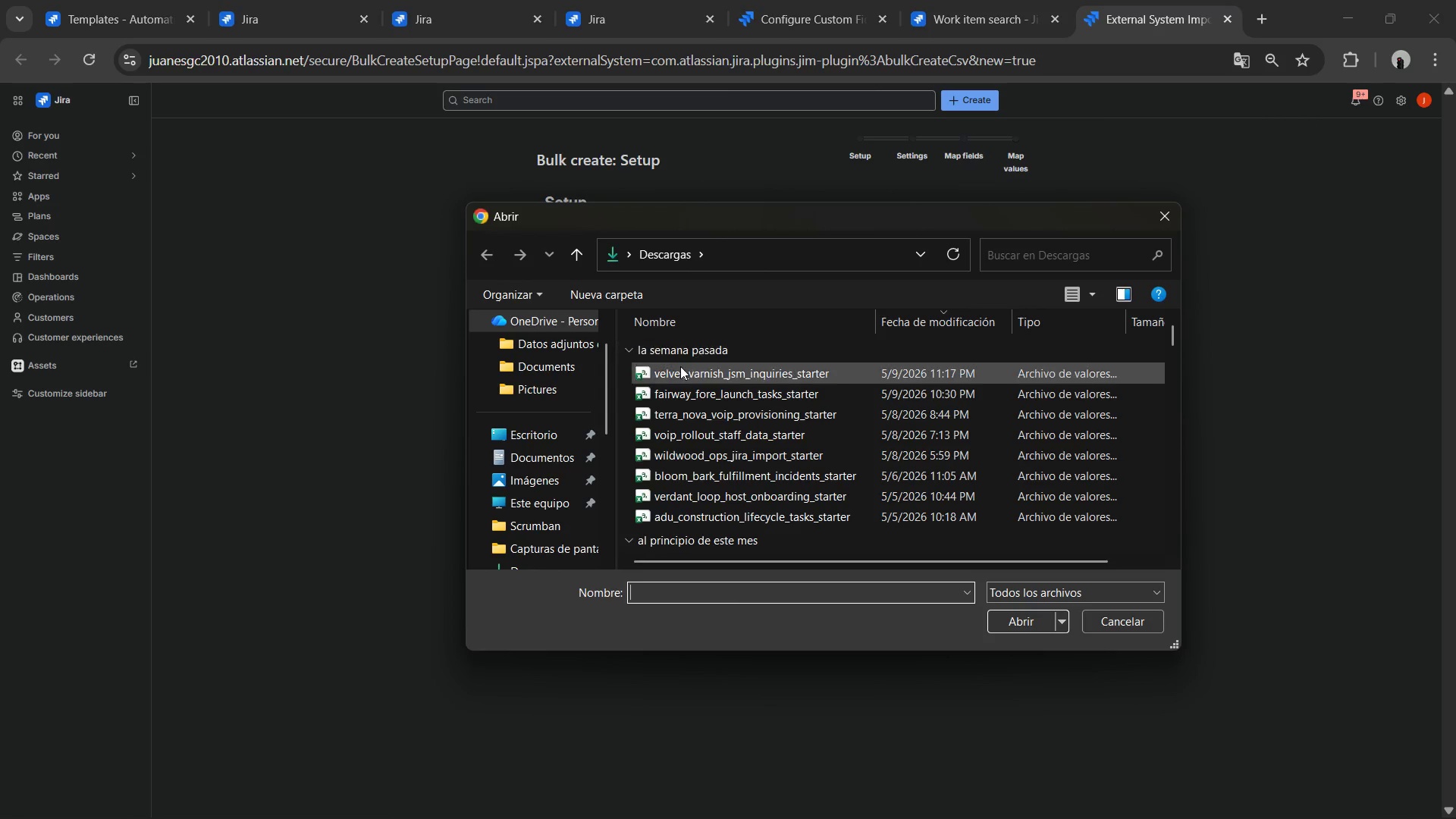 
left_click([710, 369])
 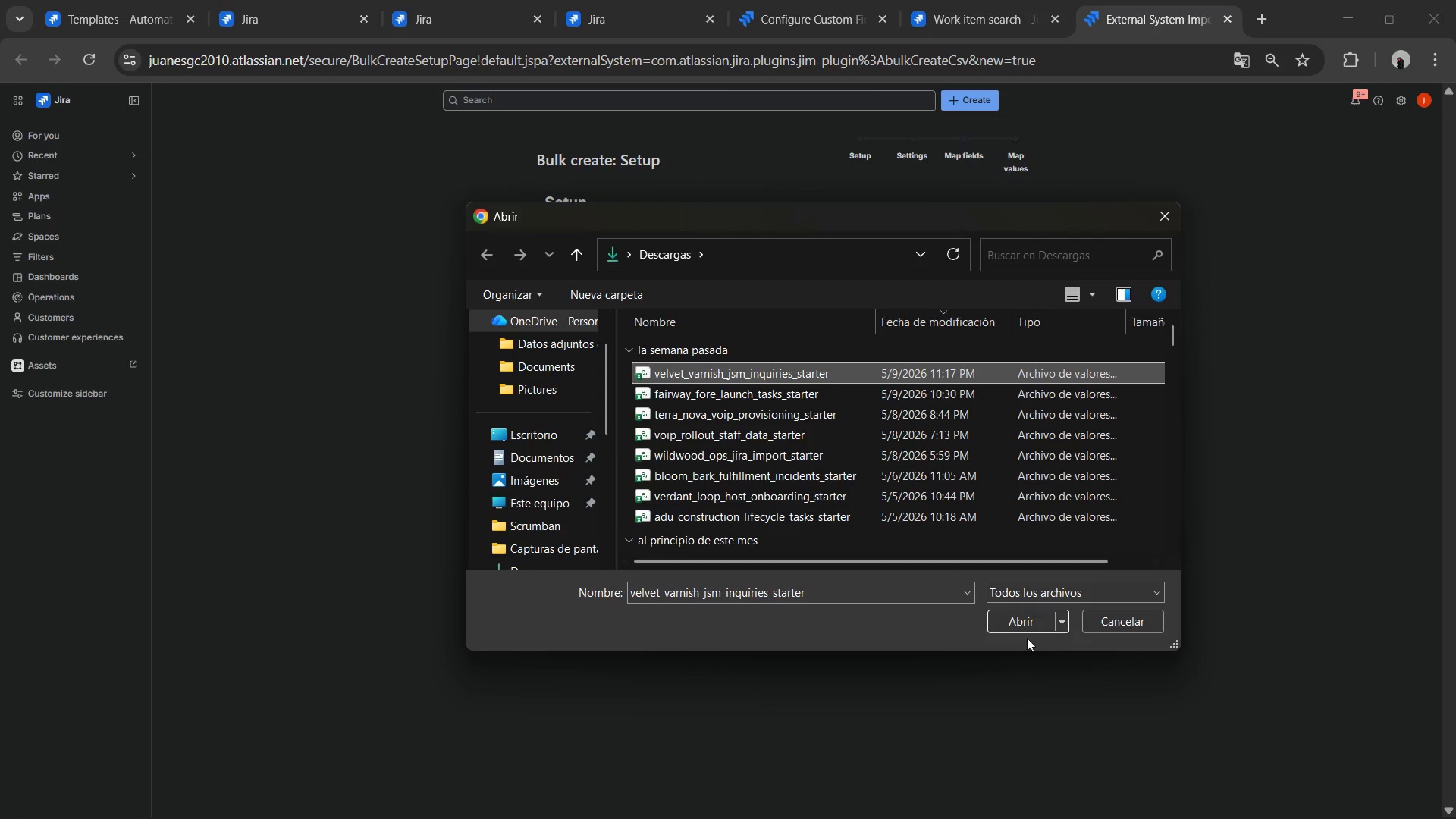 
left_click([1021, 630])
 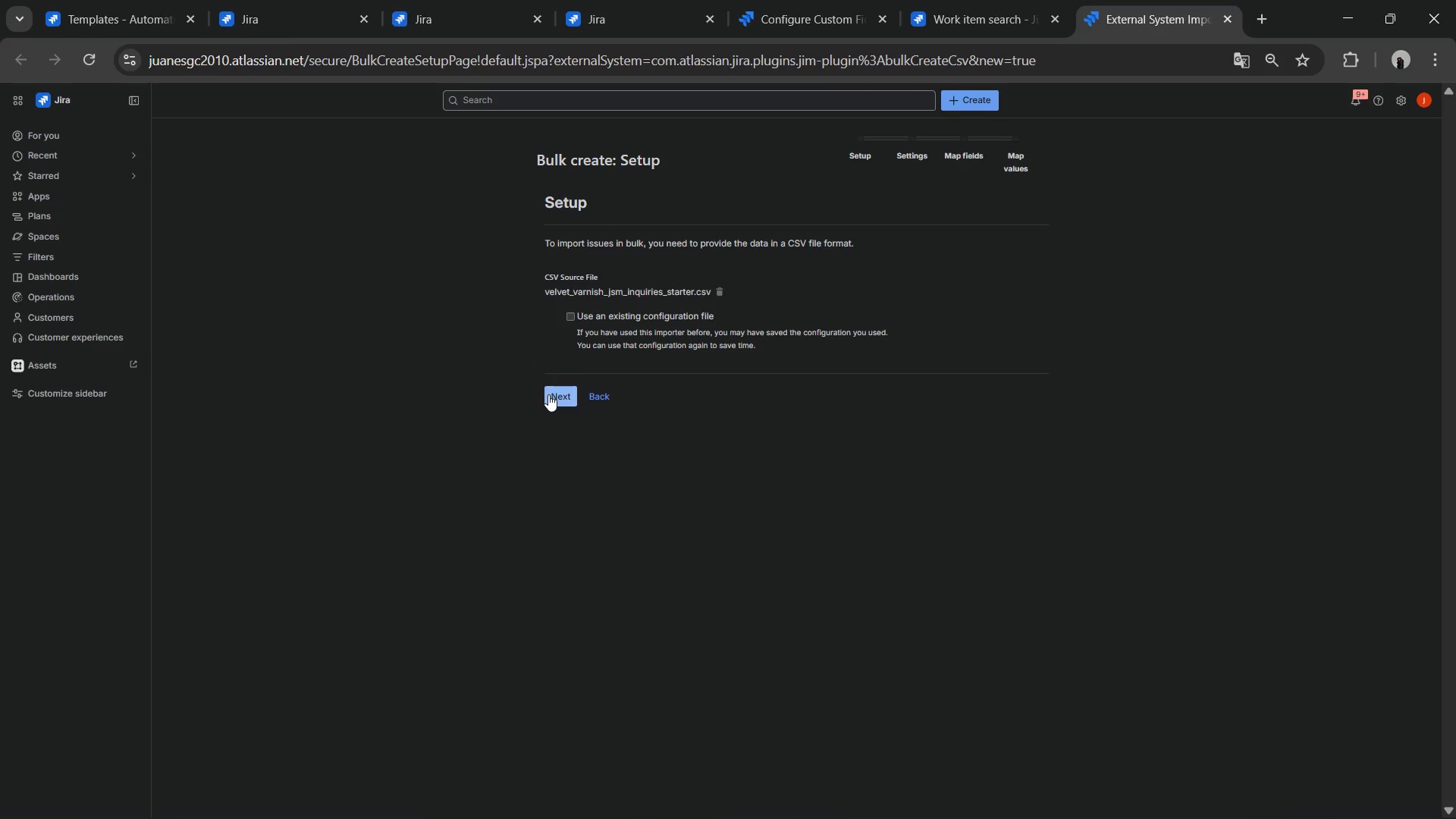 
left_click([548, 394])
 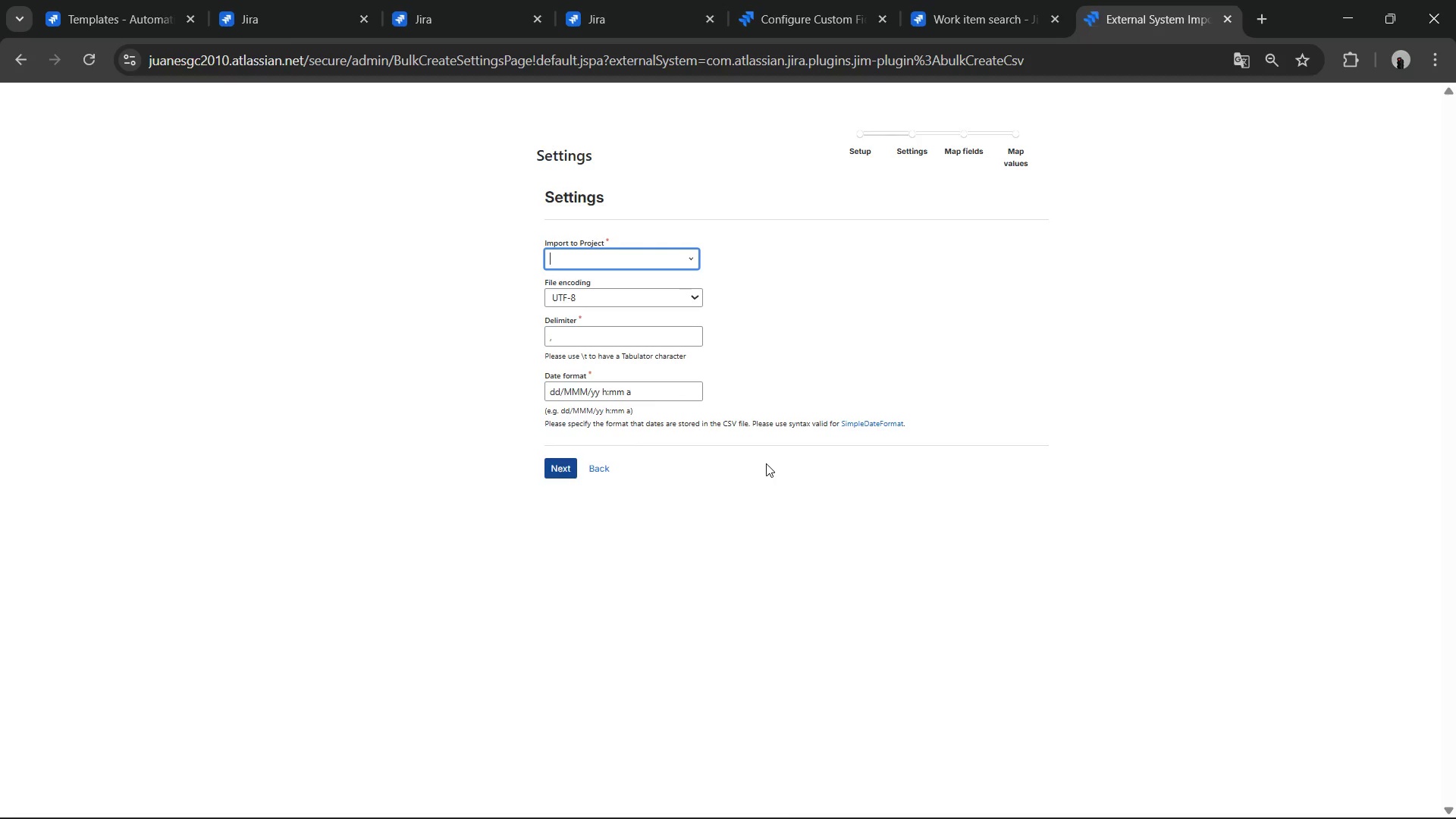 
left_click([698, 278])
 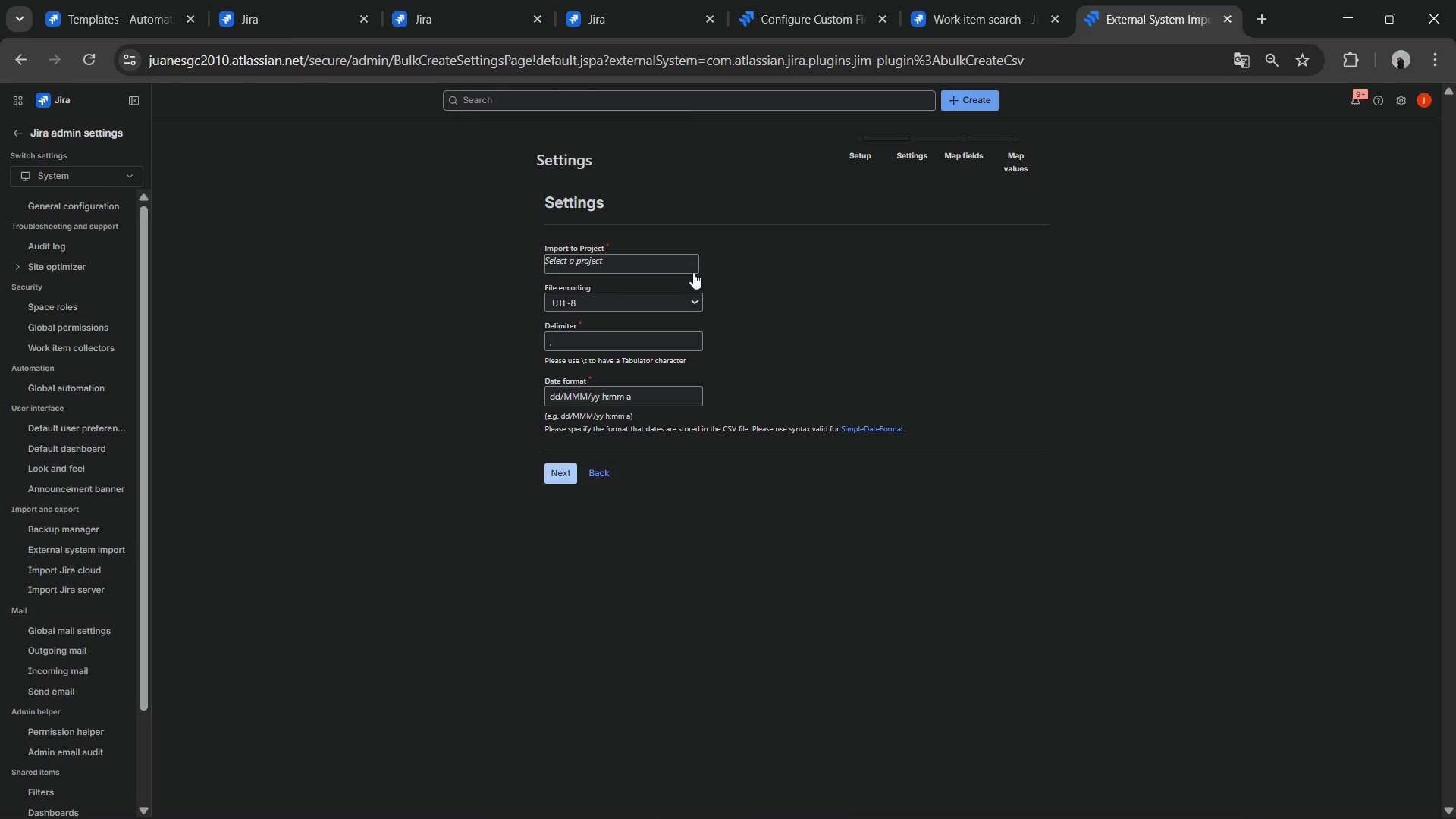 
left_click([693, 272])
 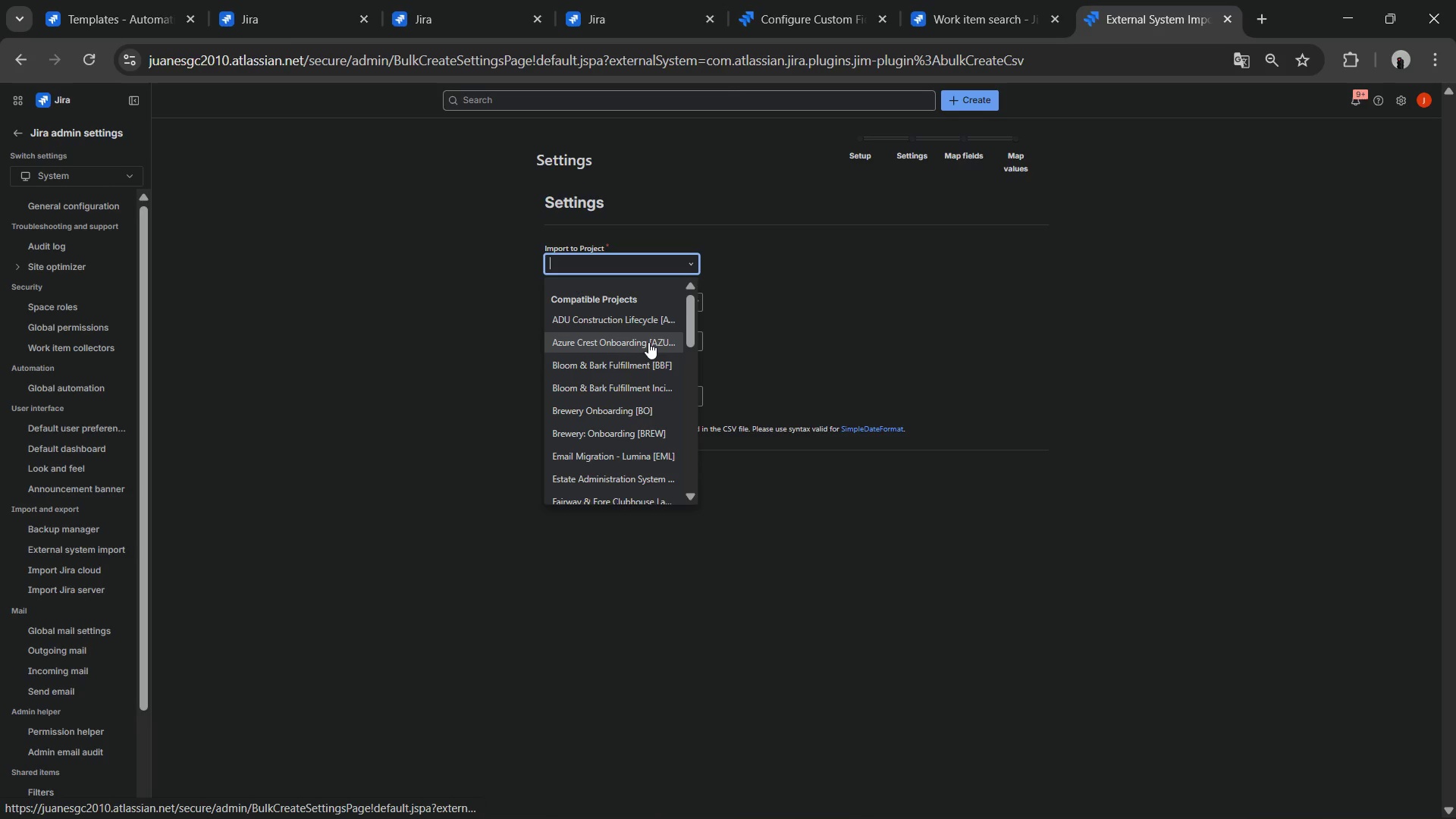 
wait(5.84)
 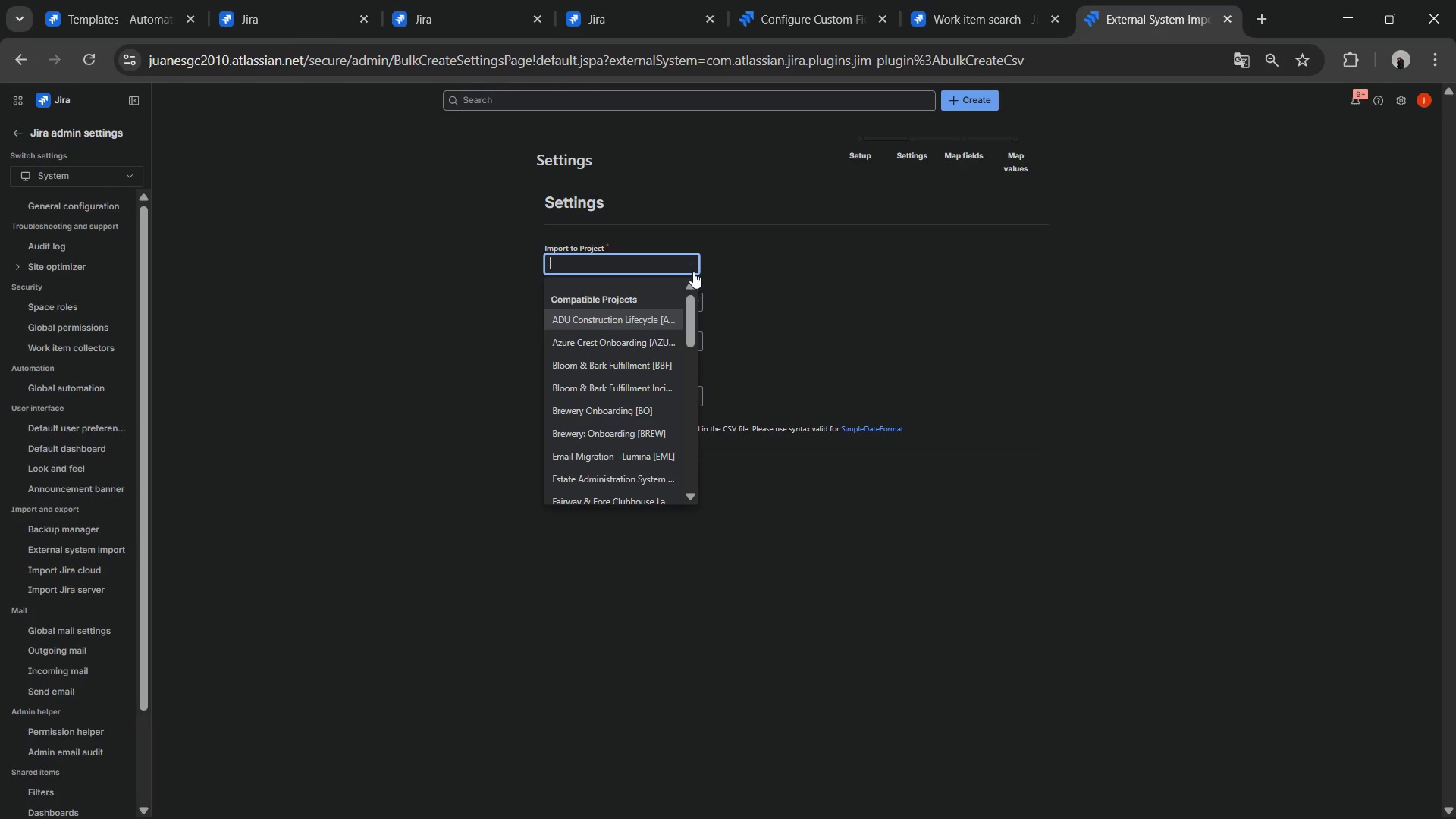 
scroll: coordinate [639, 379], scroll_direction: down, amount: 12.0
 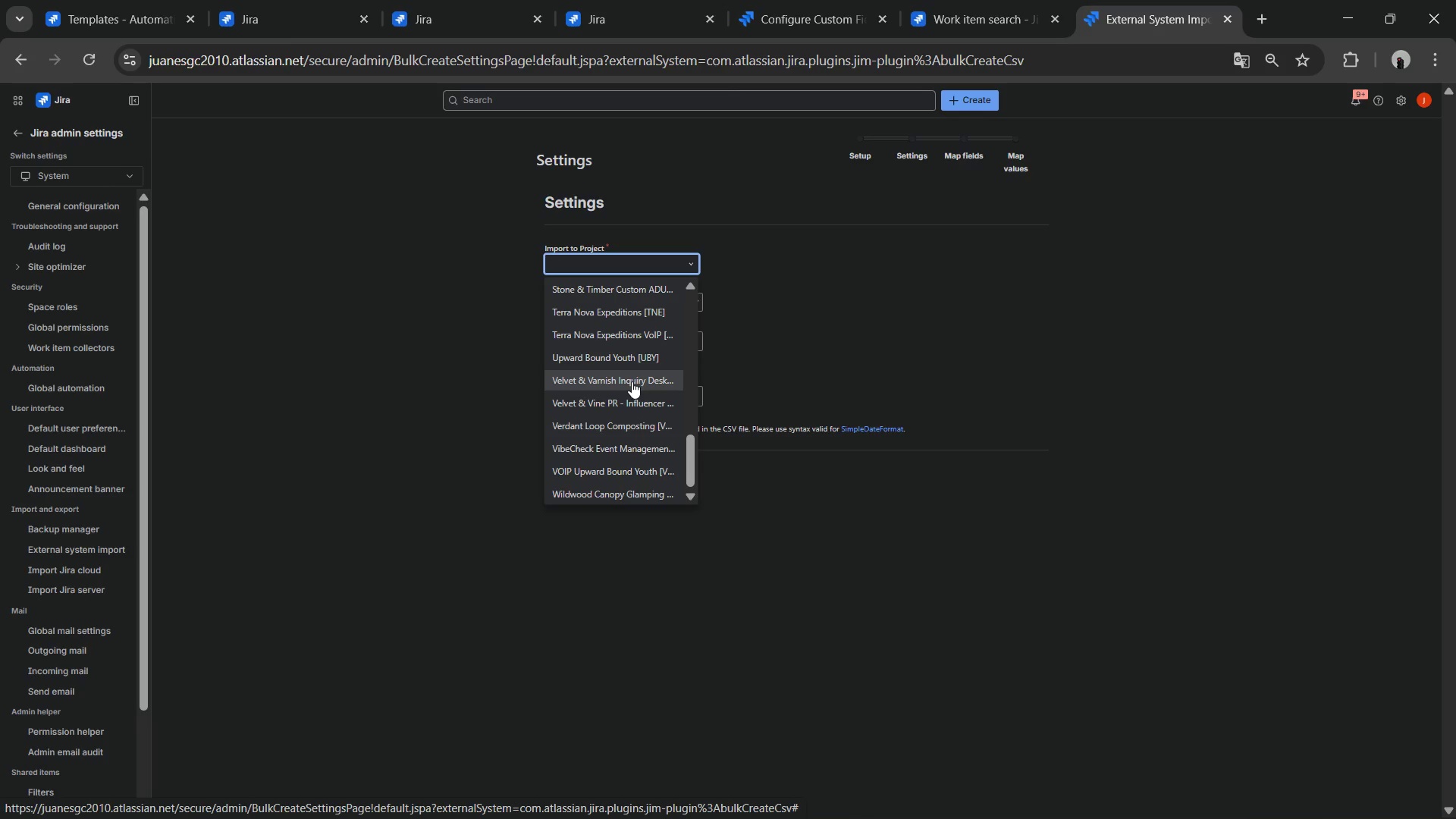 
wait(5.56)
 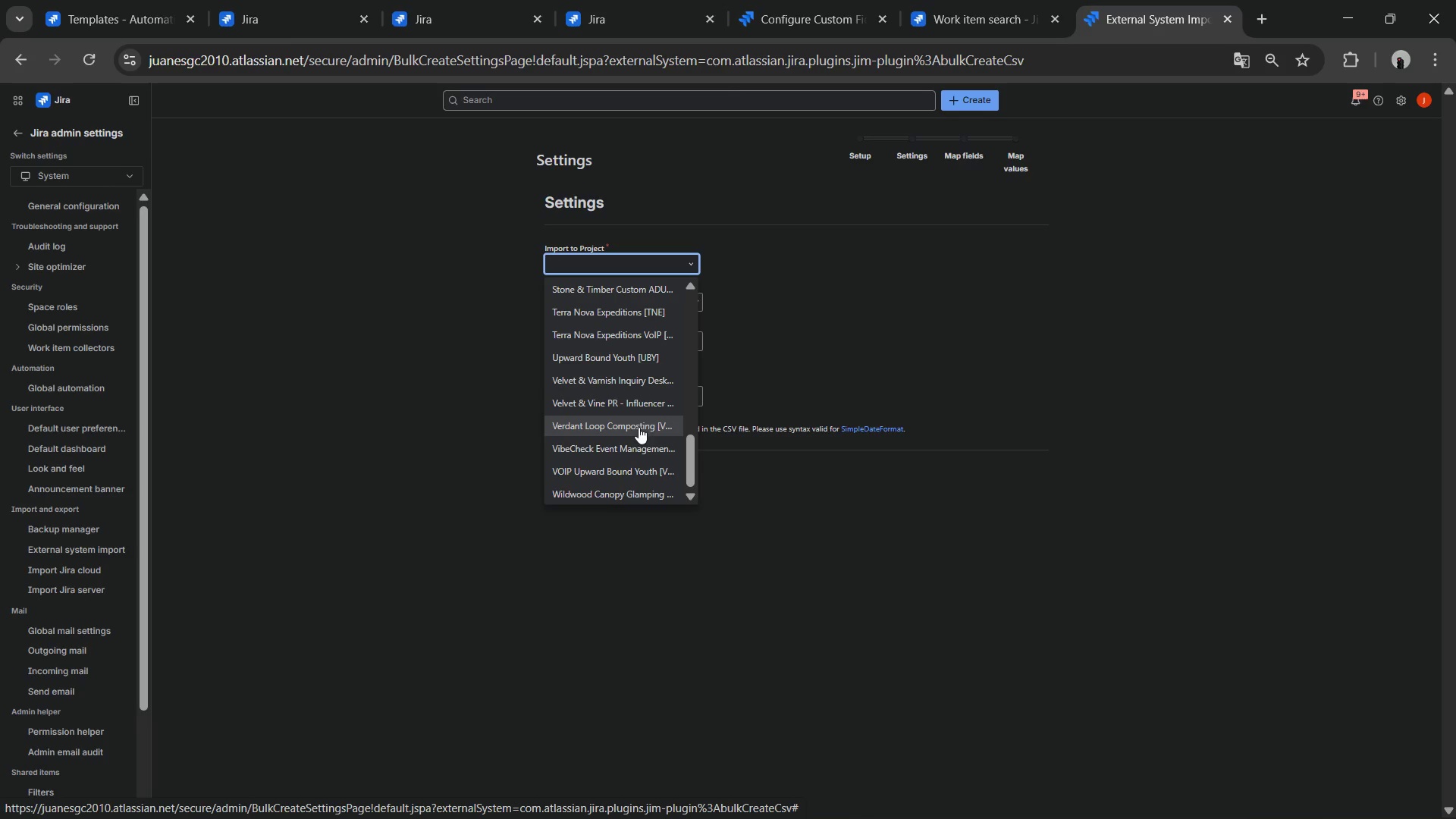 
type(Vel)
 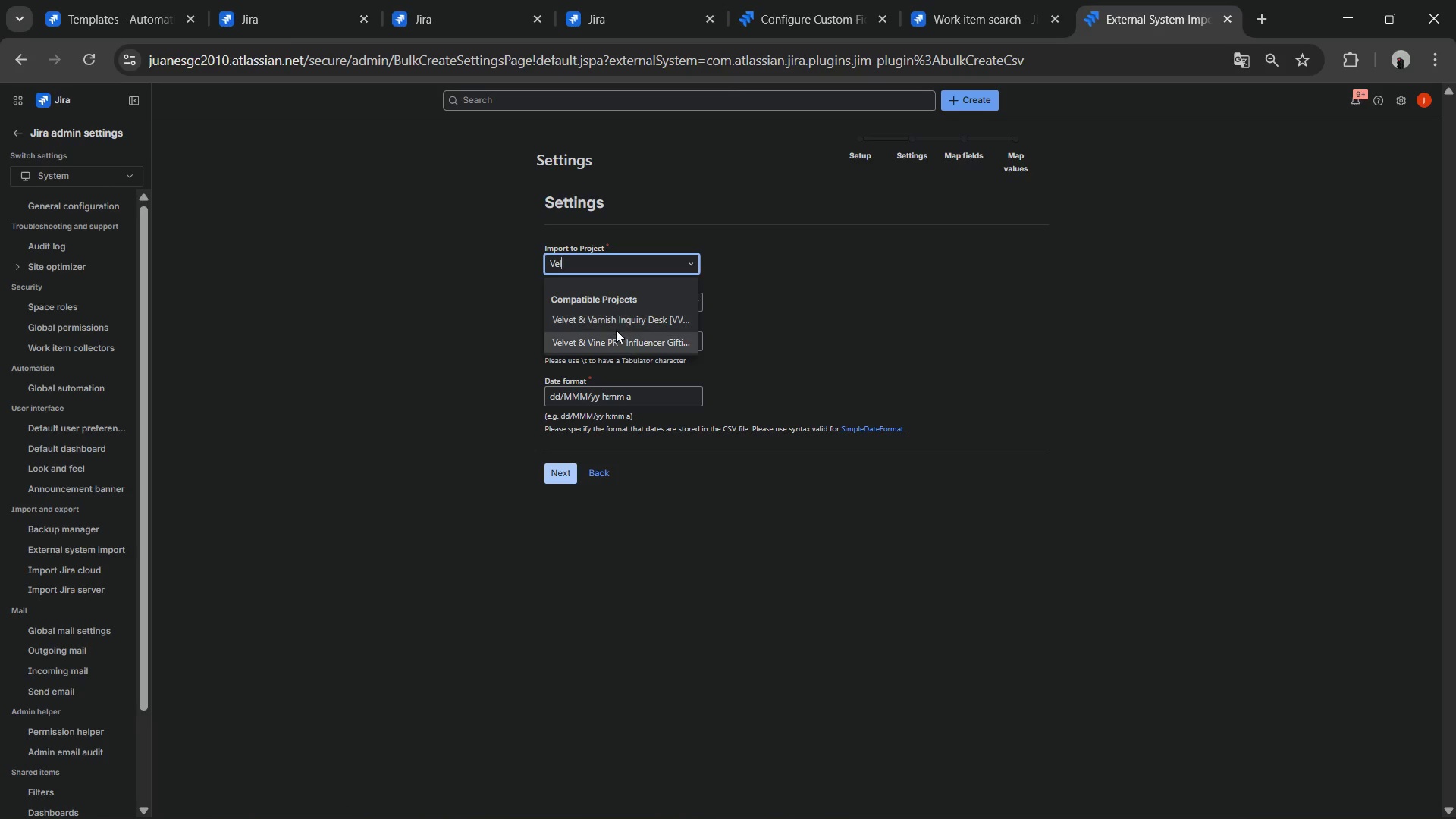 
left_click([615, 320])
 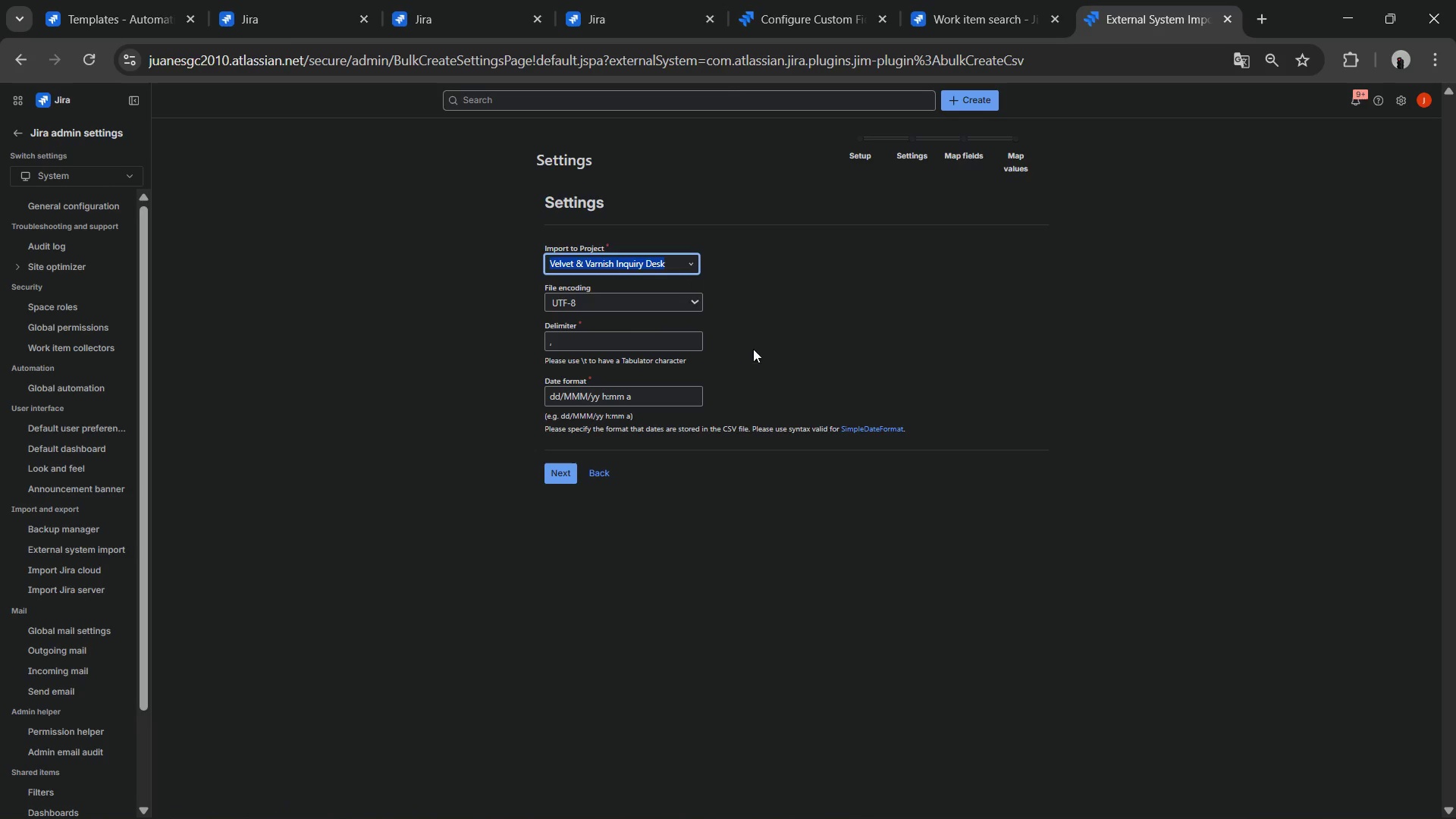 
left_click([805, 344])
 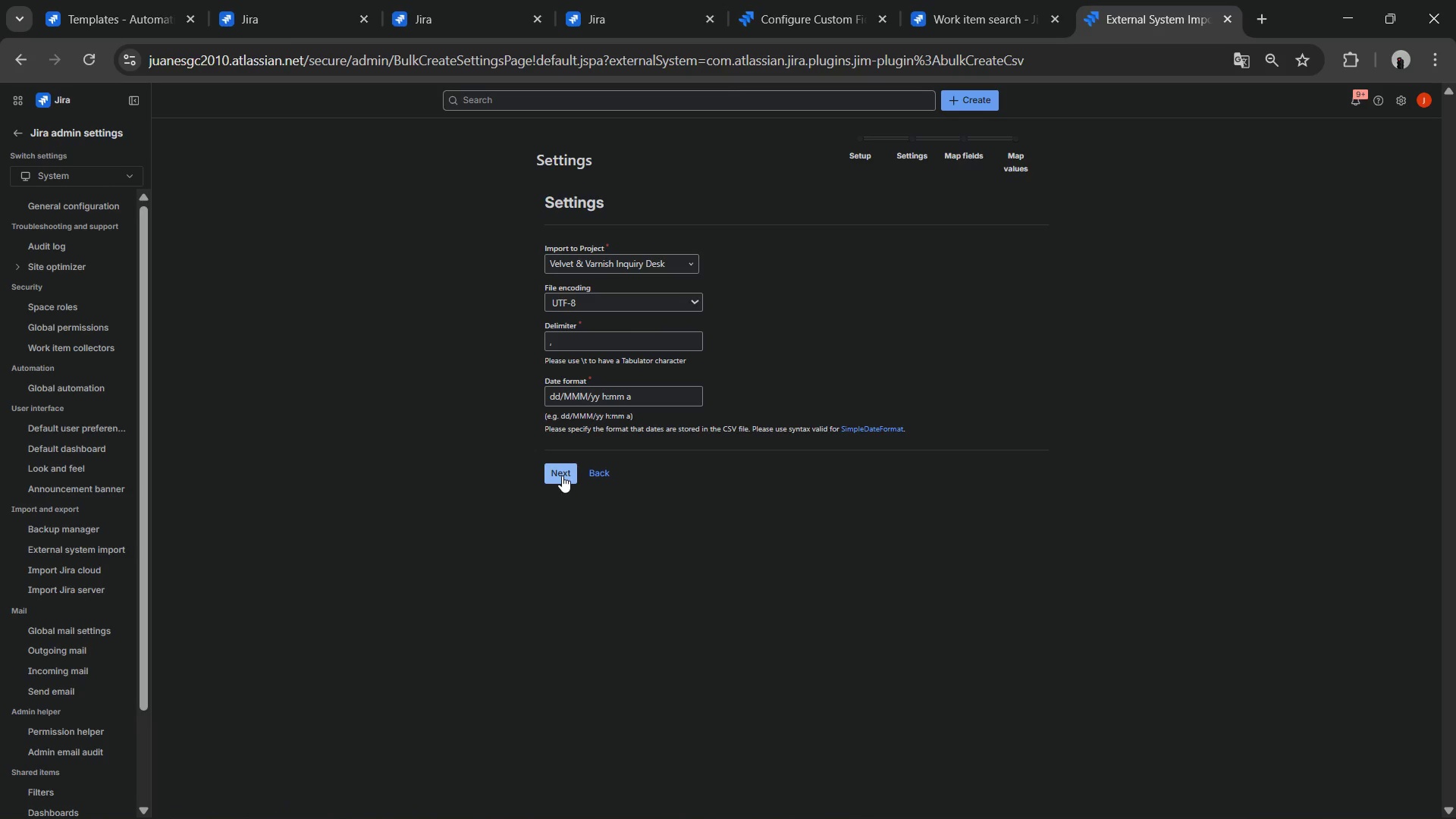 
left_click([562, 475])
 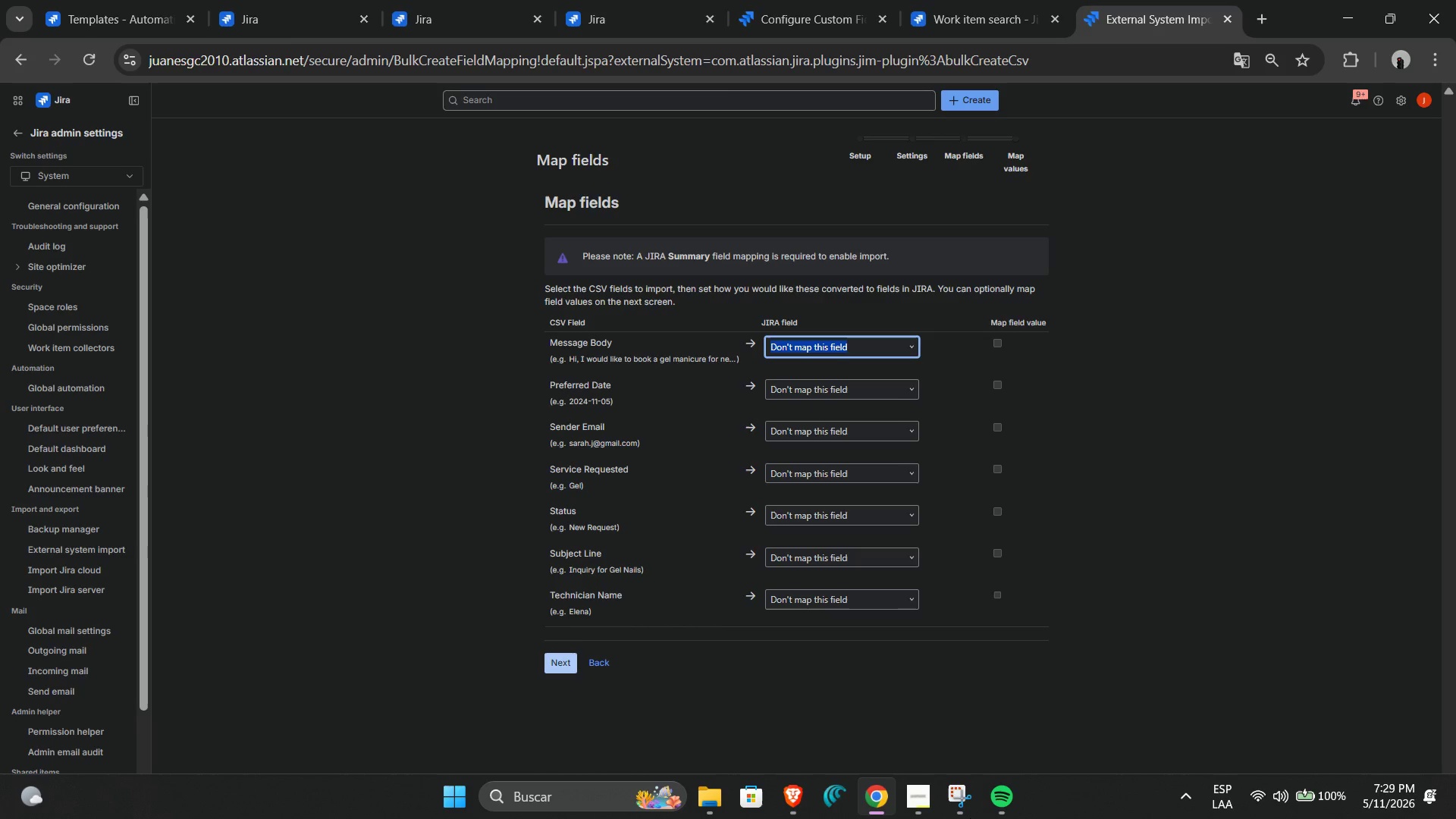 
wait(16.23)
 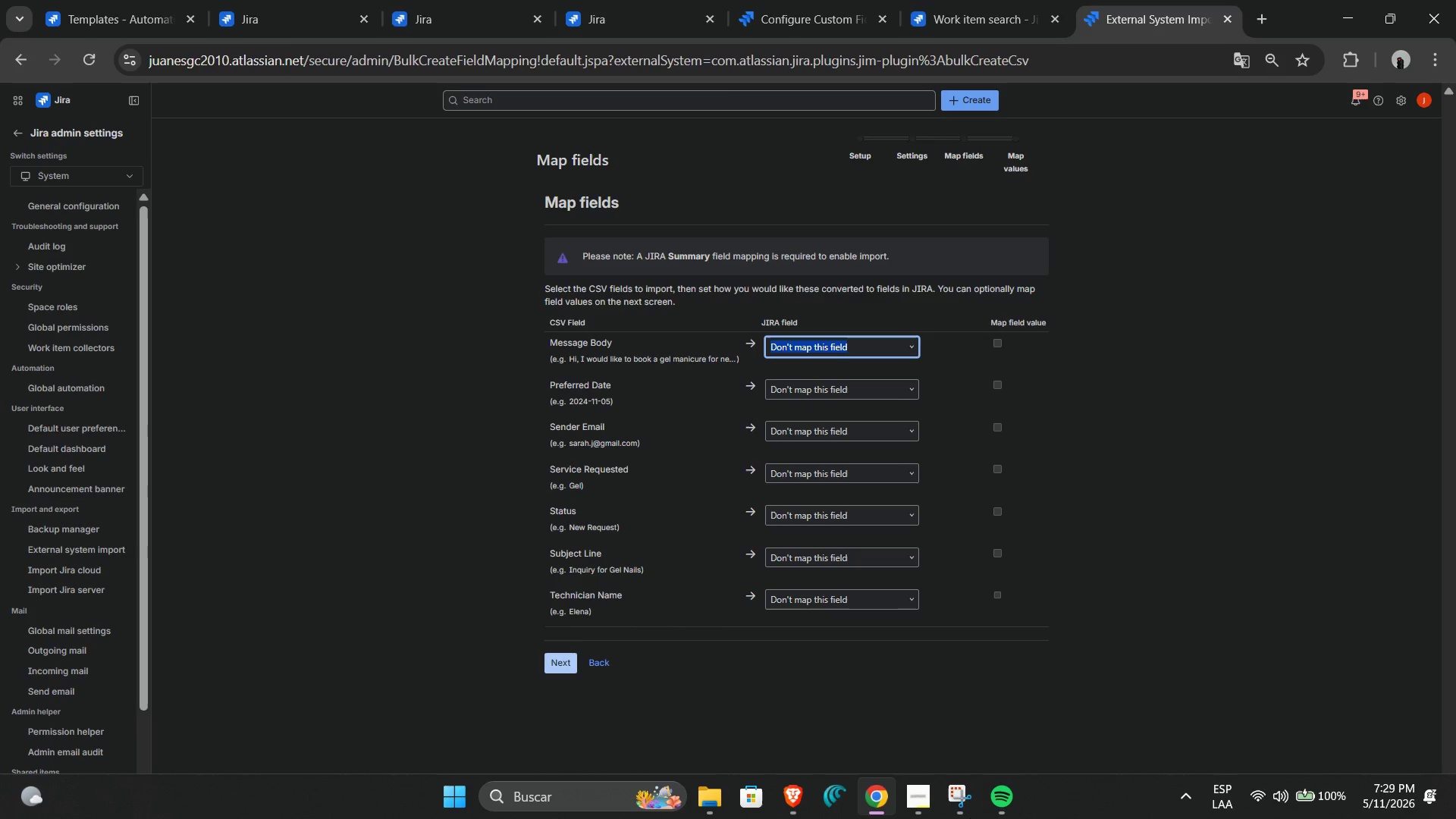 
left_click([829, 431])
 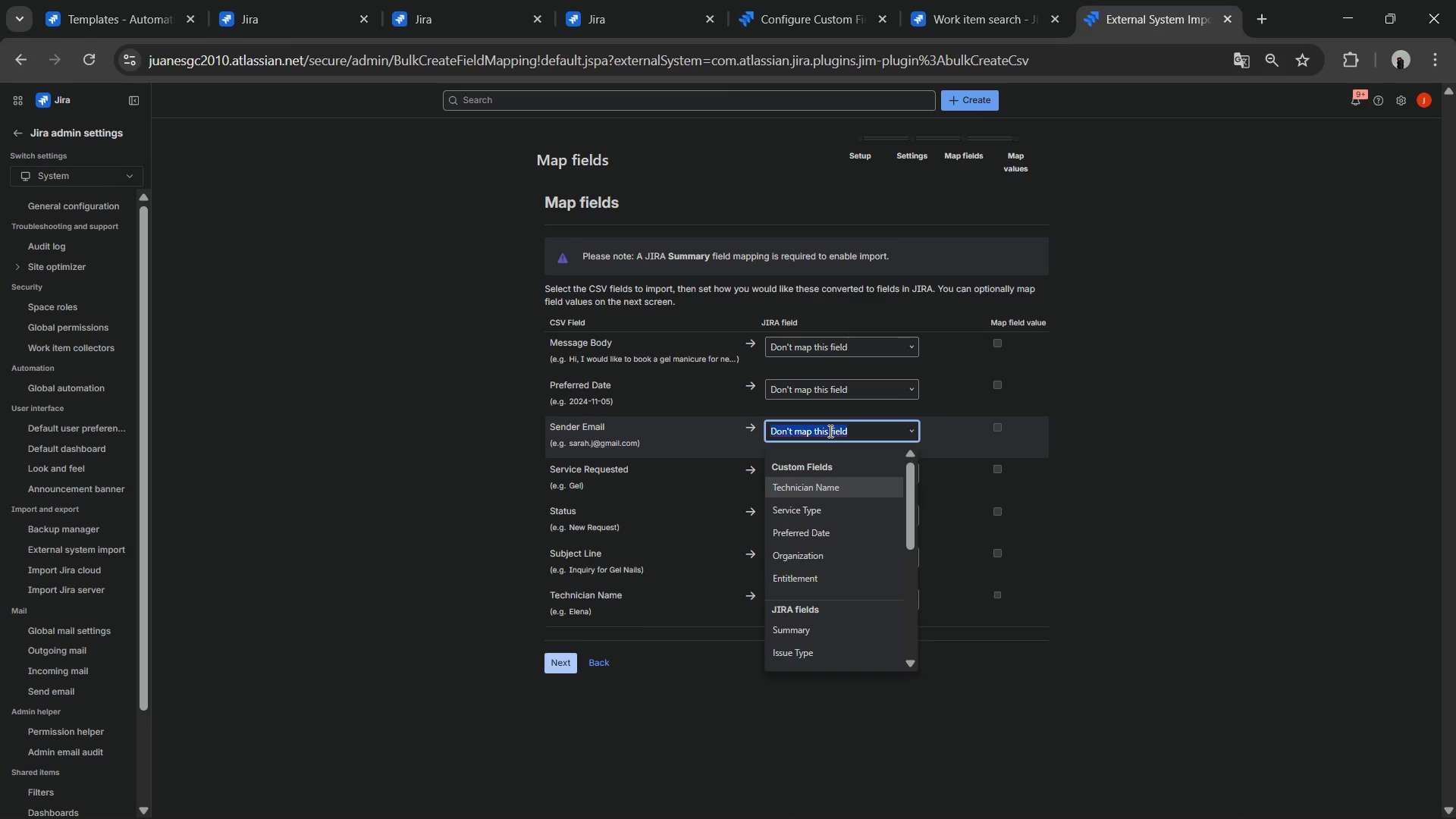 
type(re)
 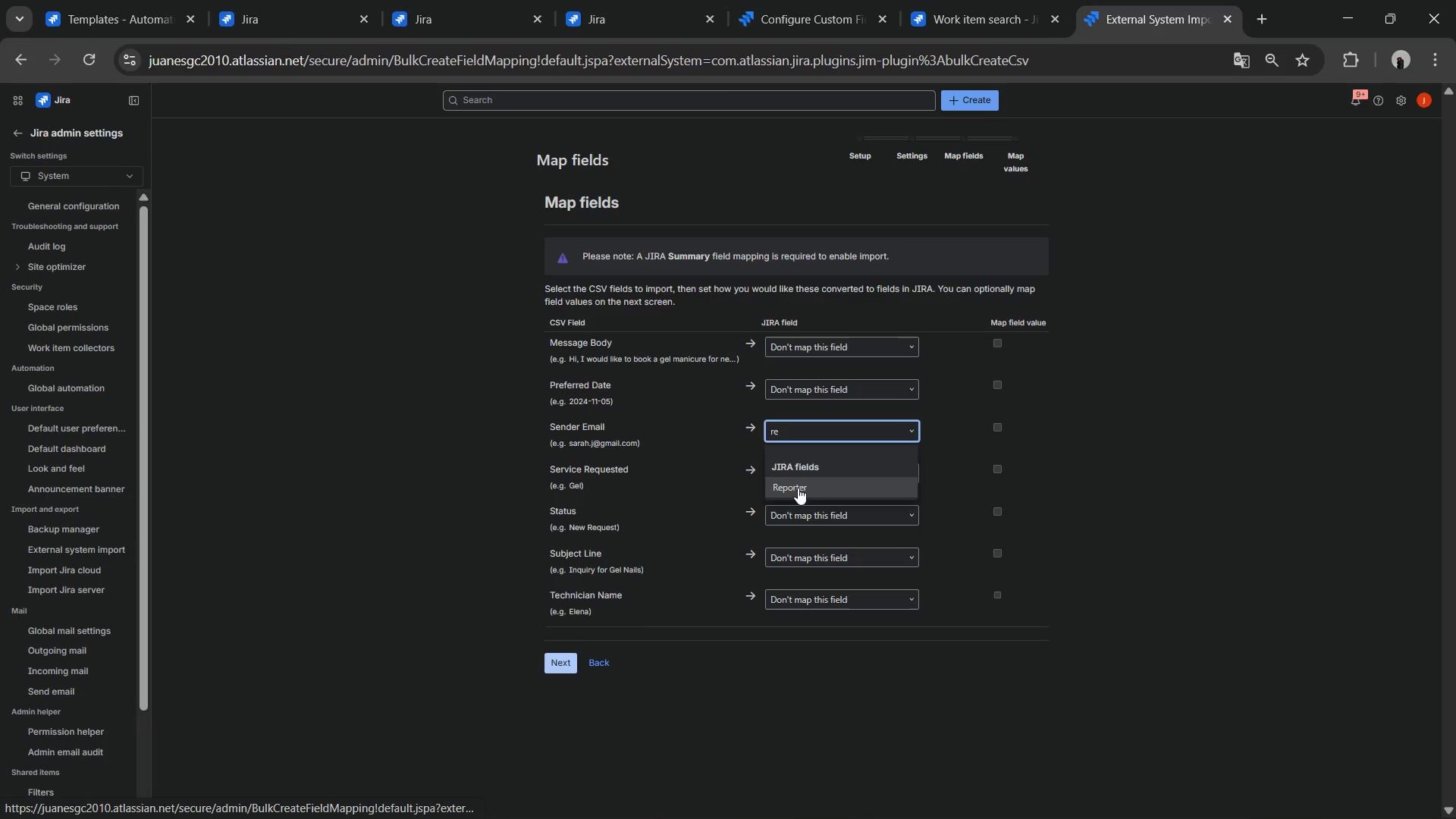 
left_click([798, 488])
 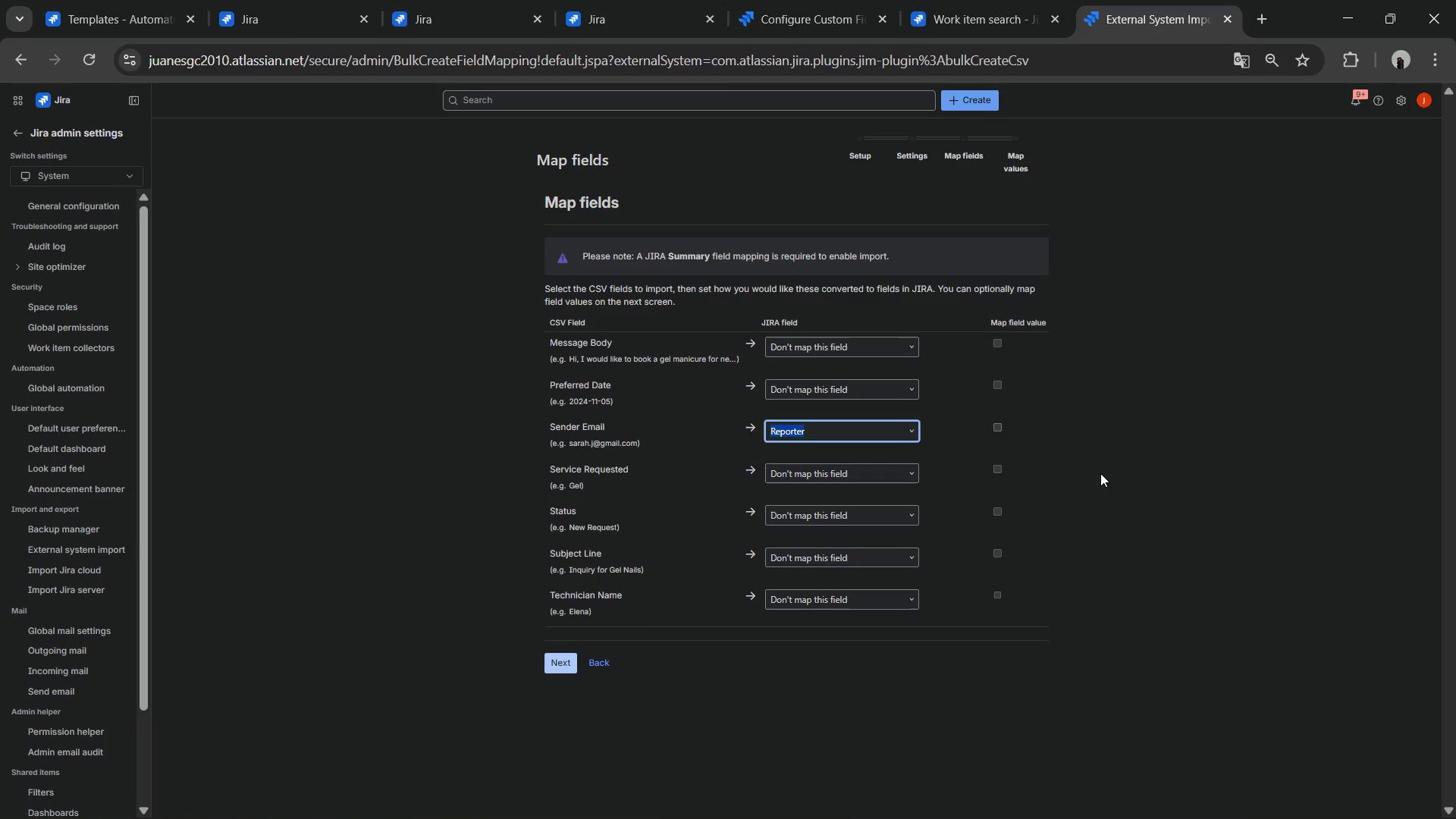 
left_click([1138, 452])
 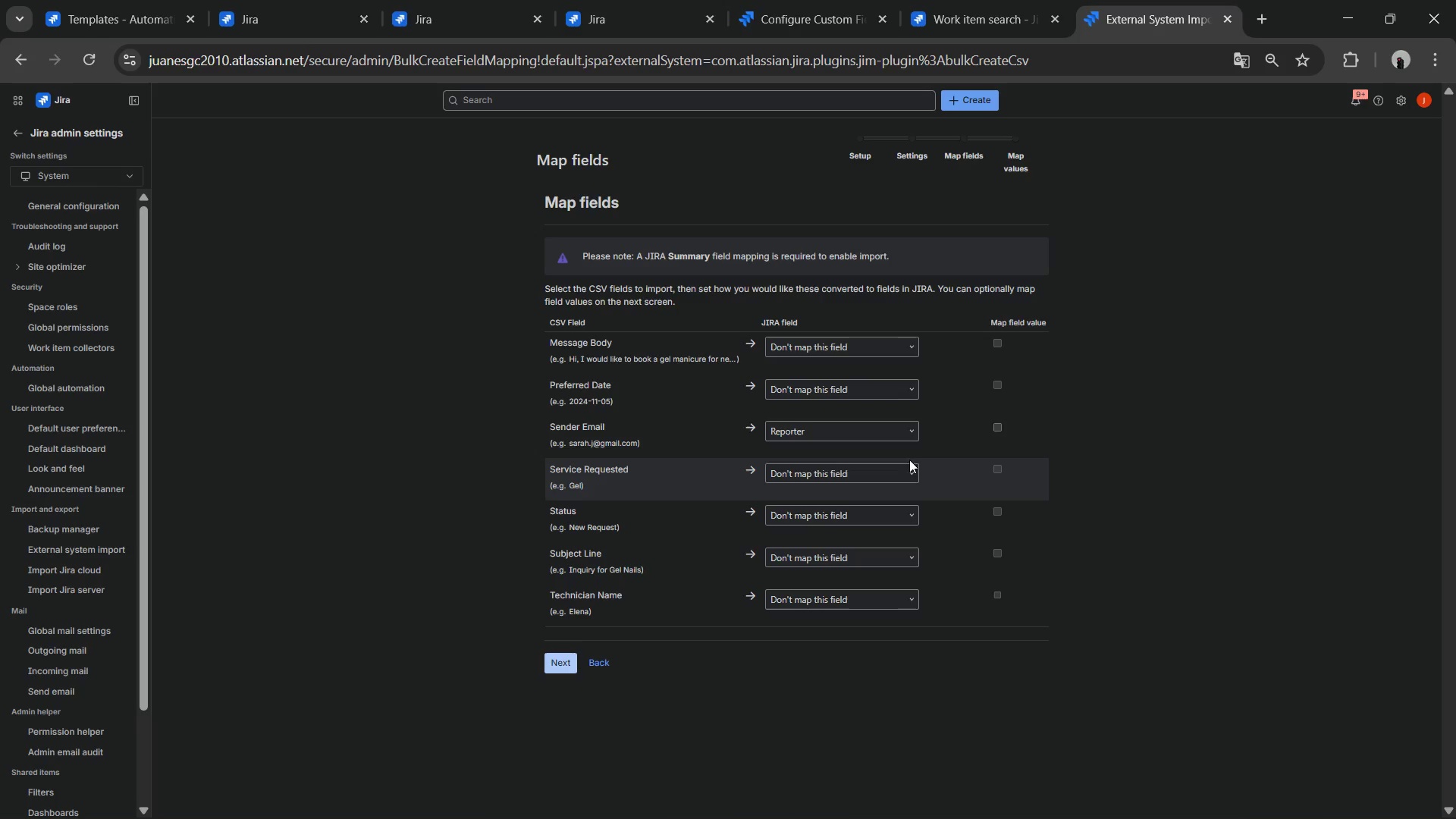 
left_click([814, 352])
 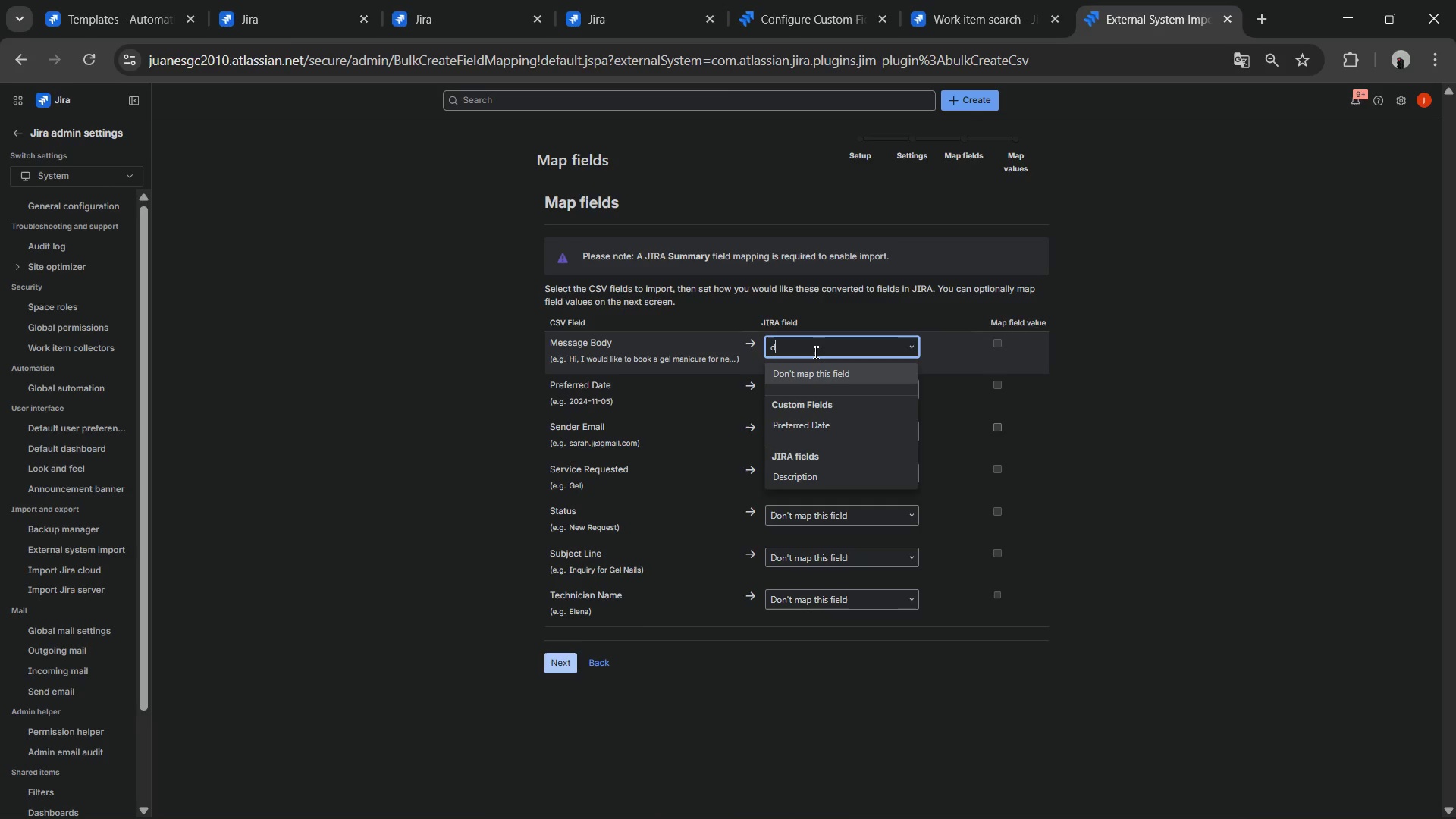 
type(des)
 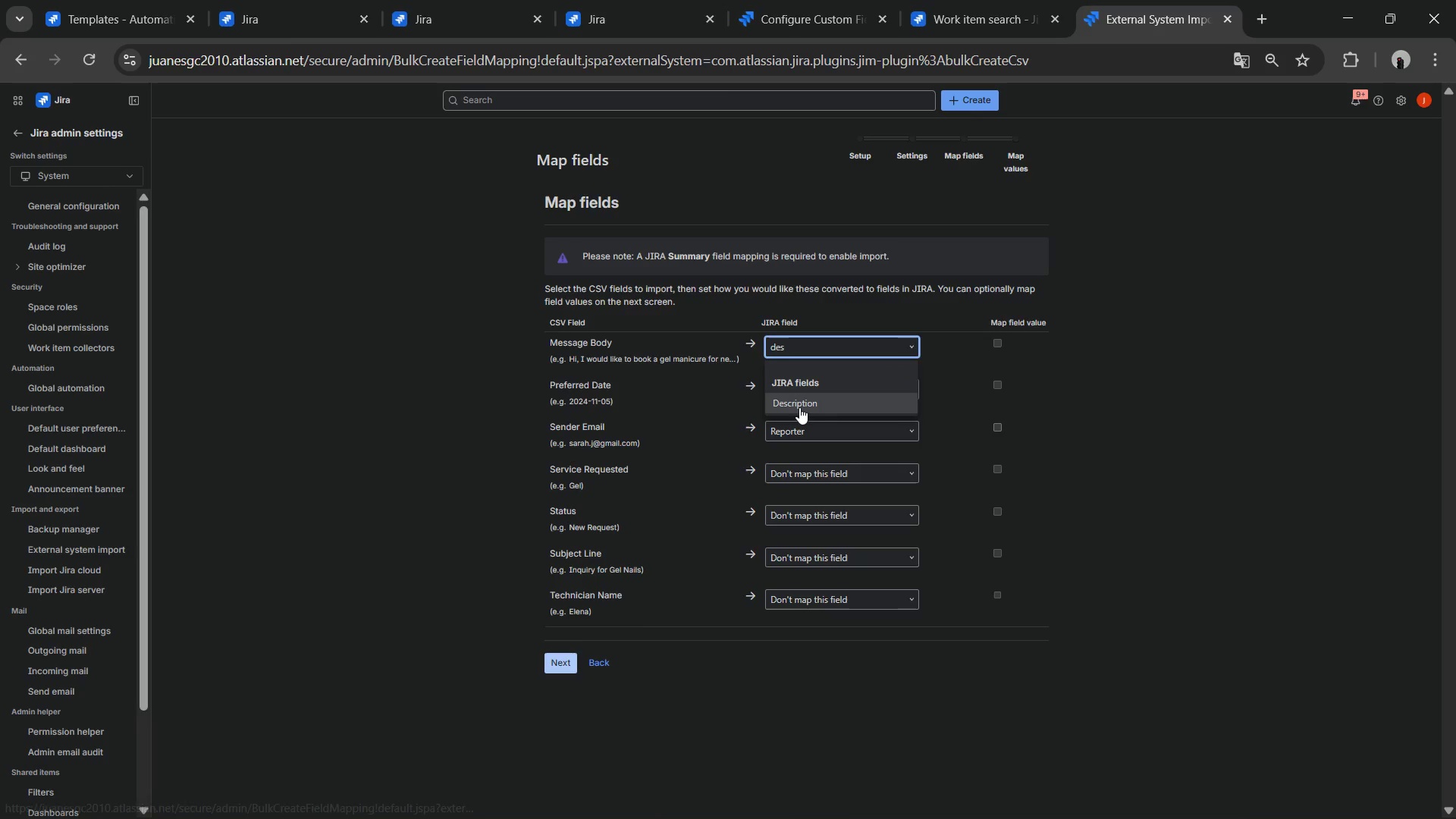 
left_click([799, 407])
 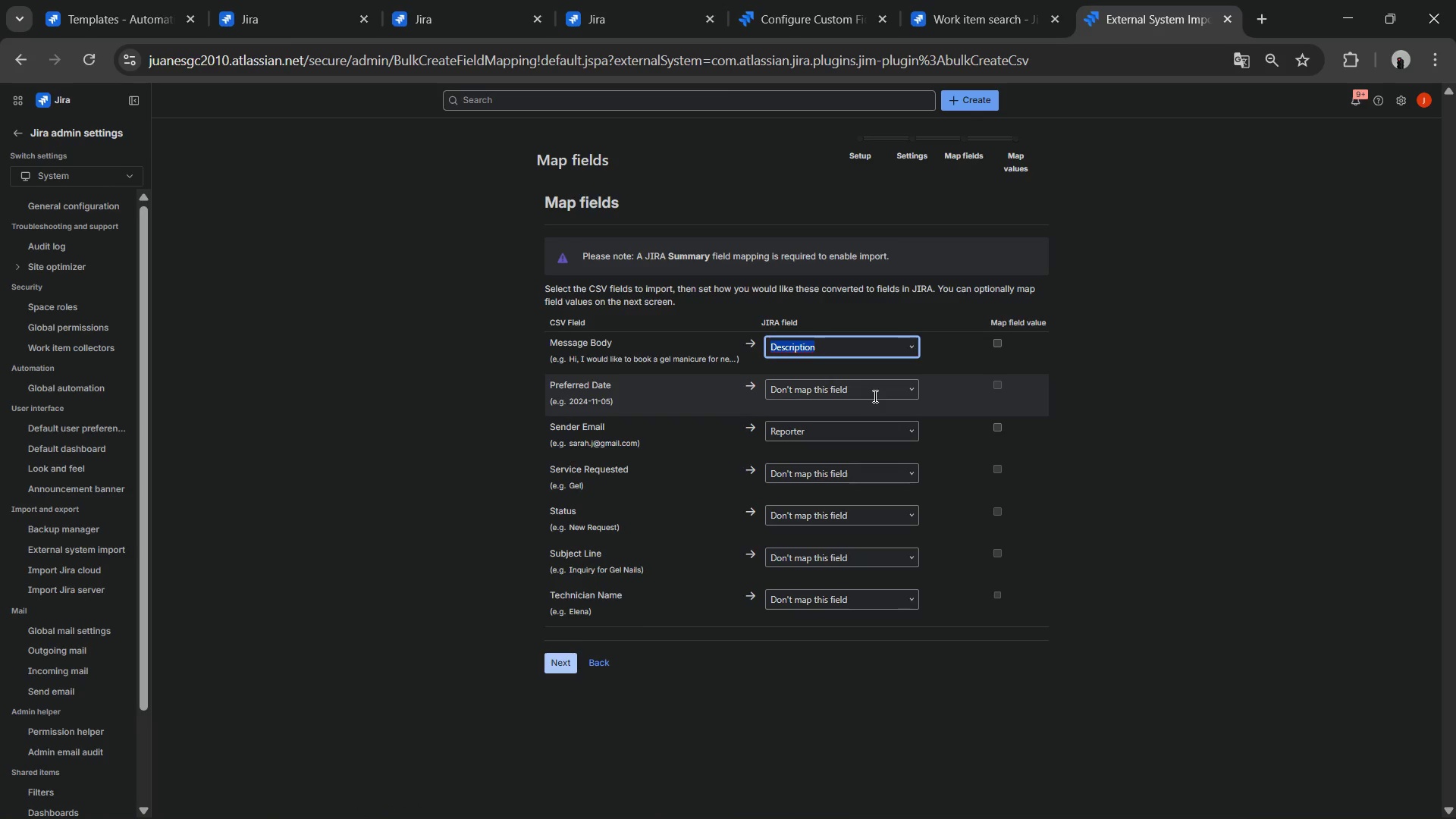 
wait(5.98)
 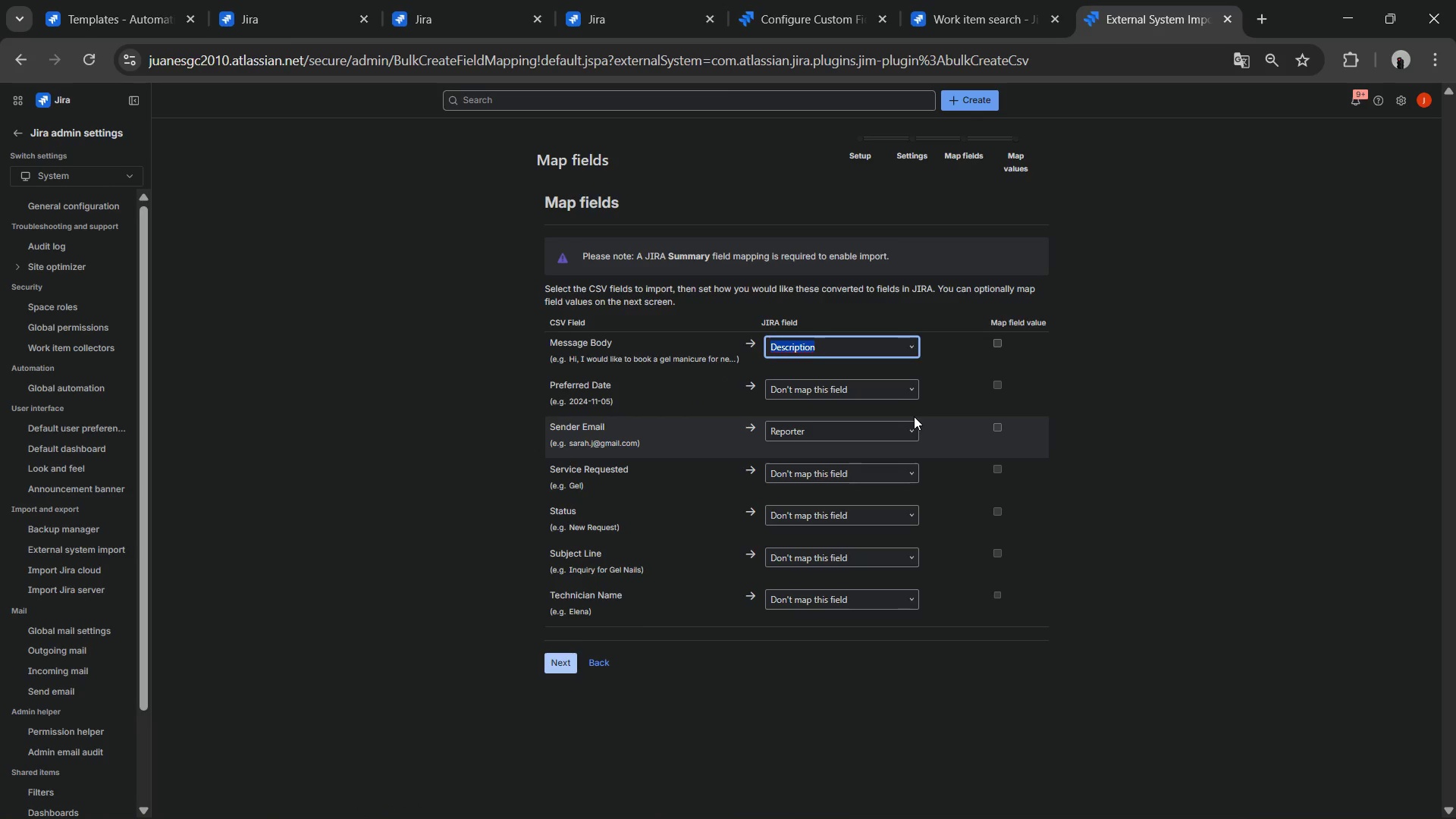 
left_click([874, 396])
 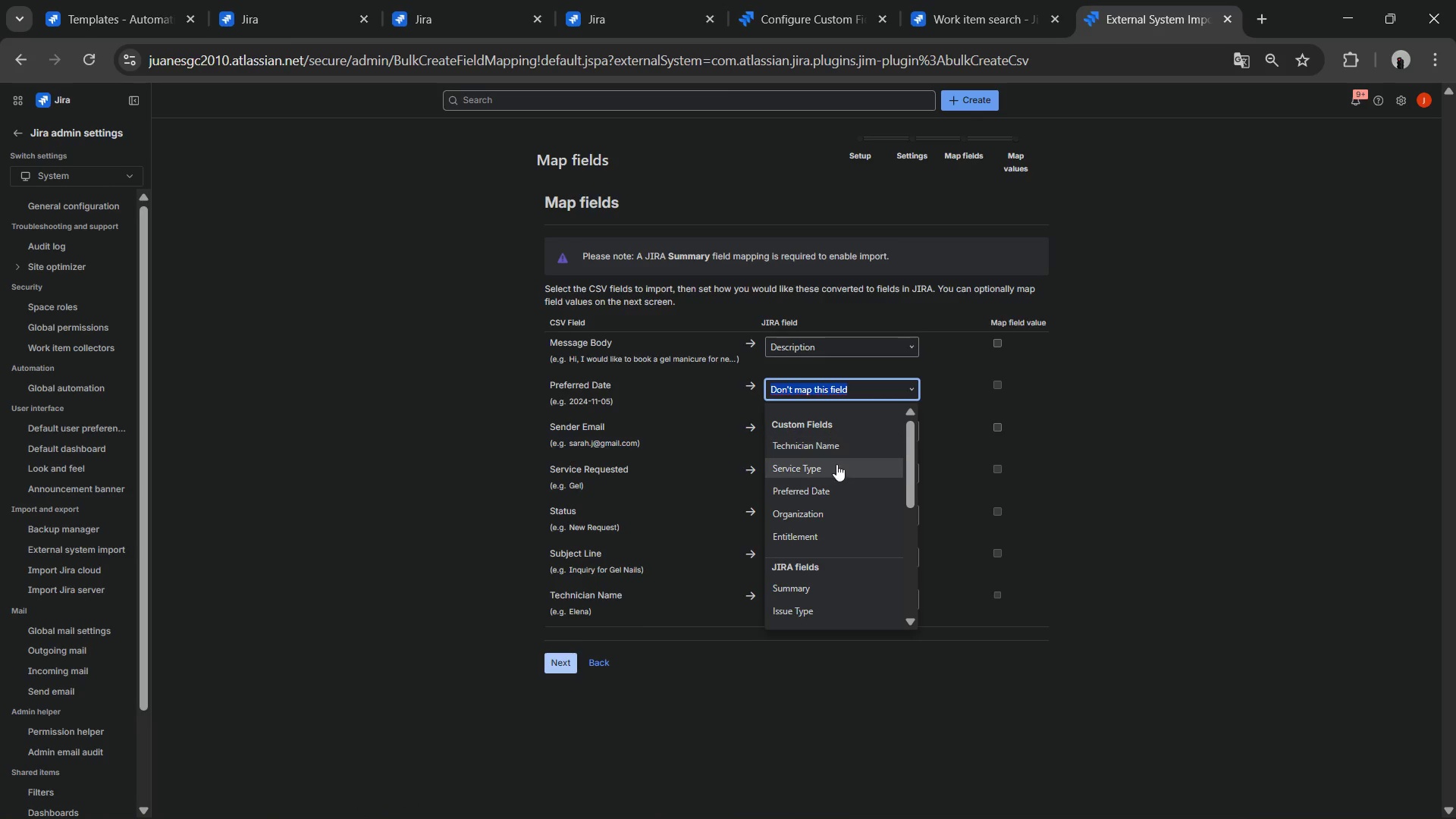 
left_click([828, 490])
 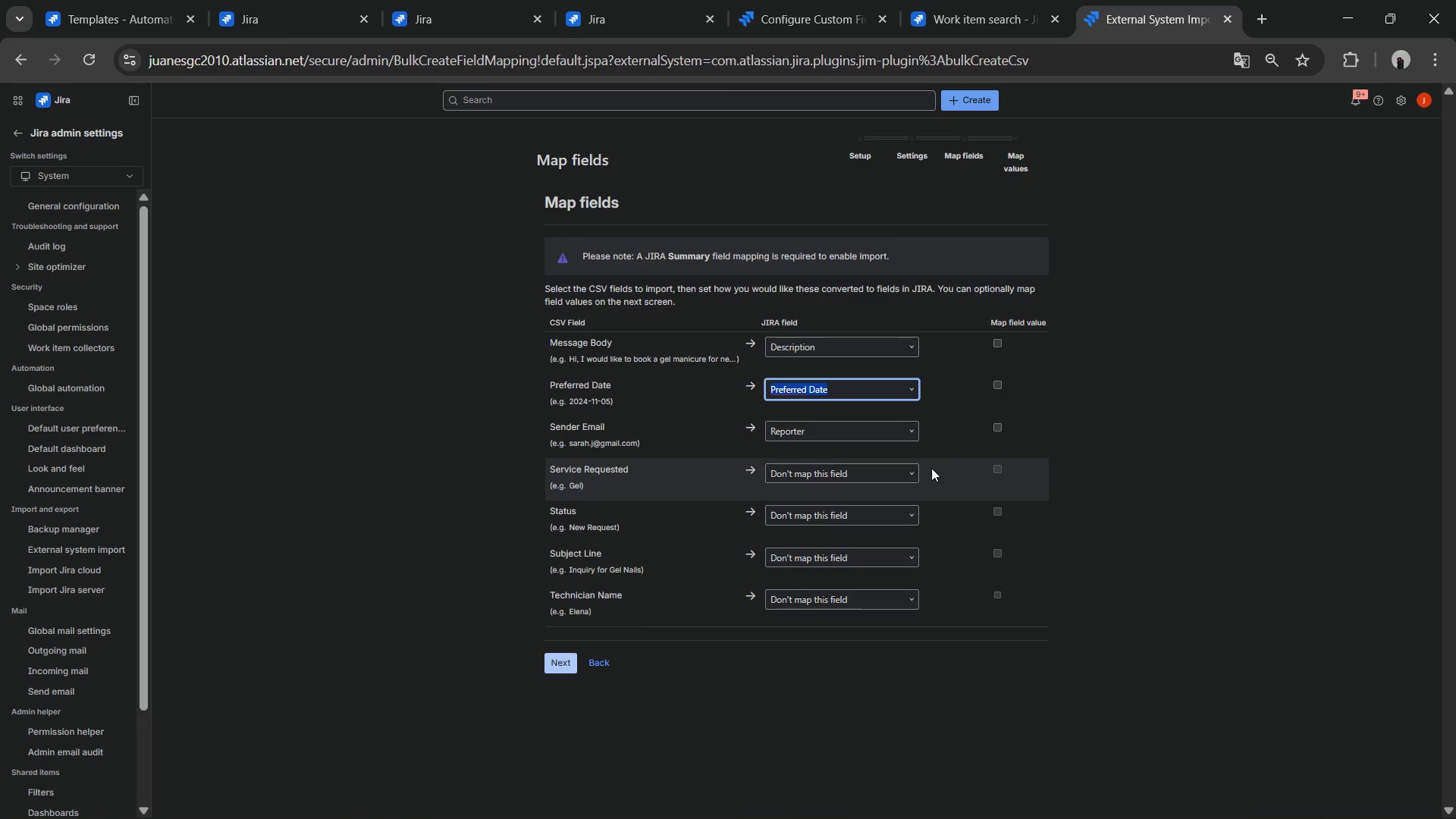 
left_click([875, 468])
 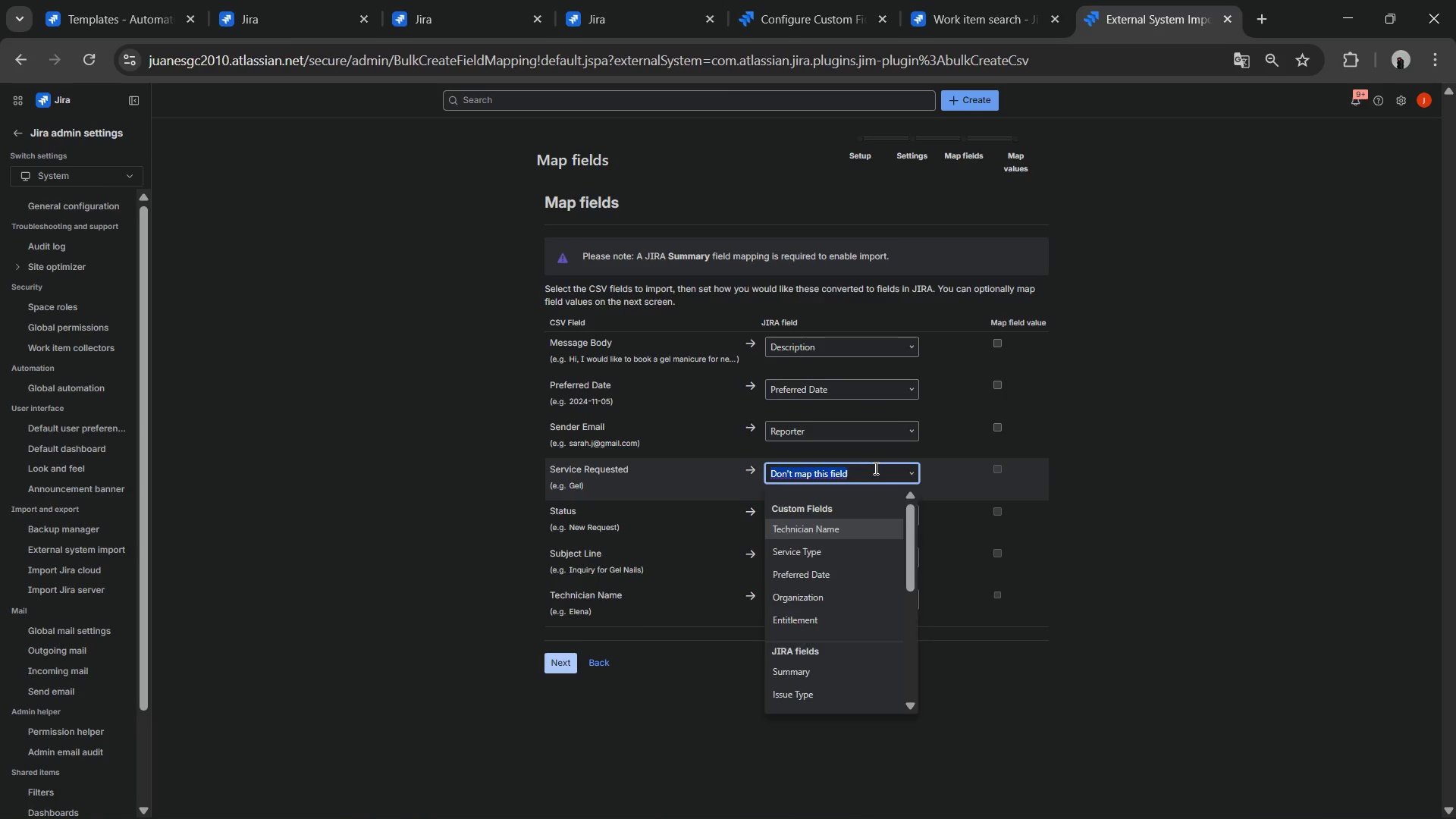 
type(se)
 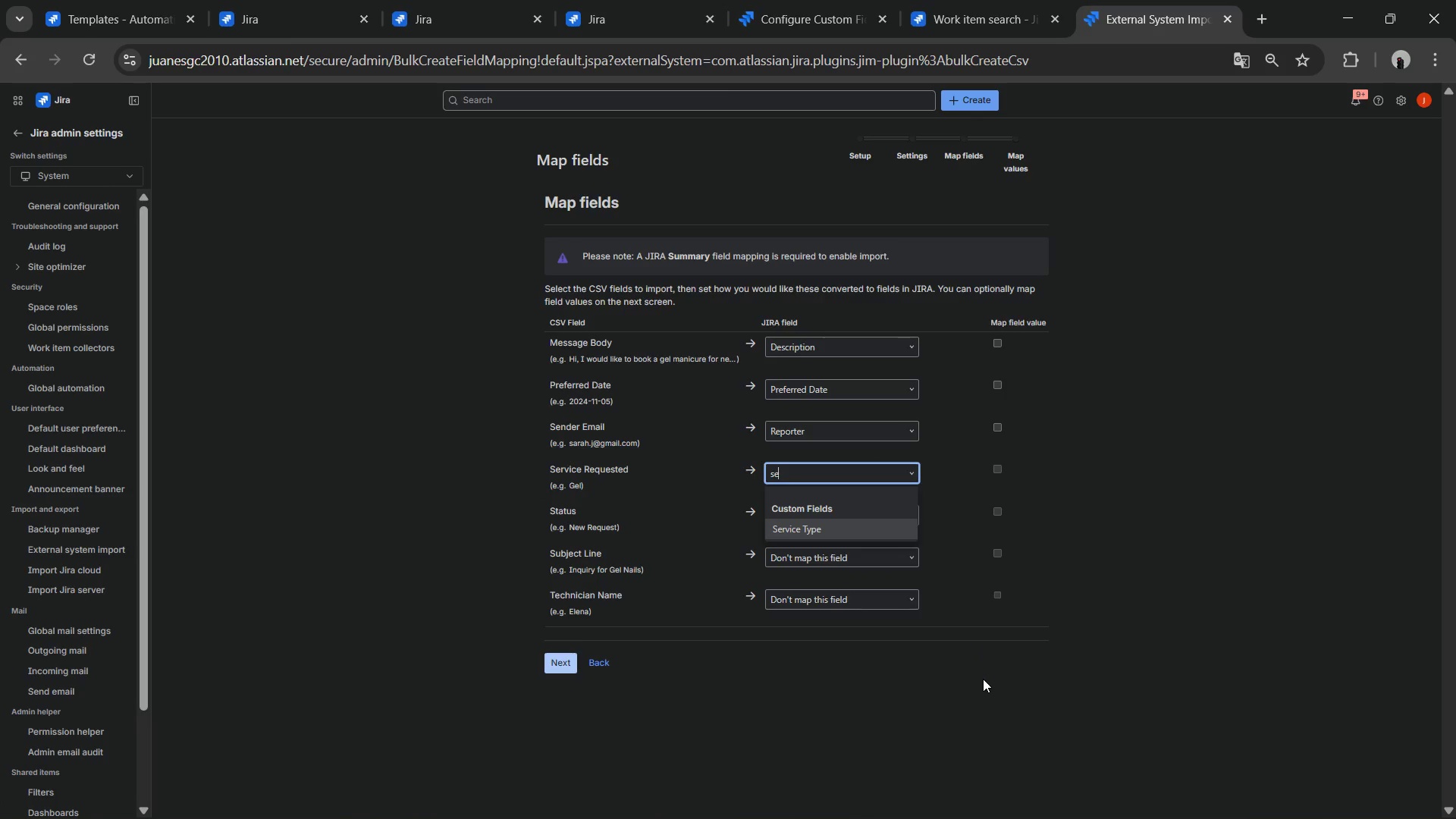 
left_click([842, 593])
 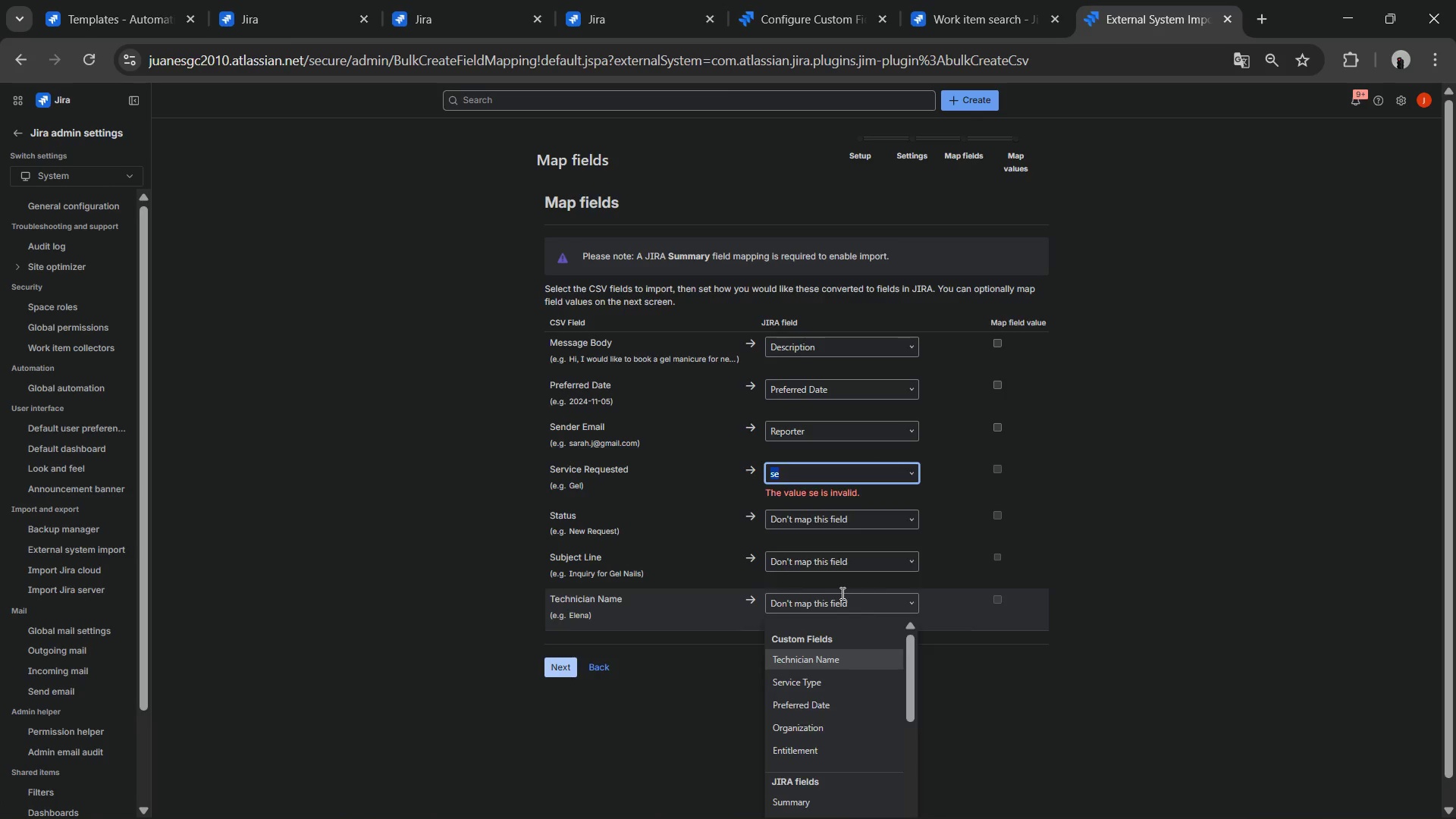 
key(T)
 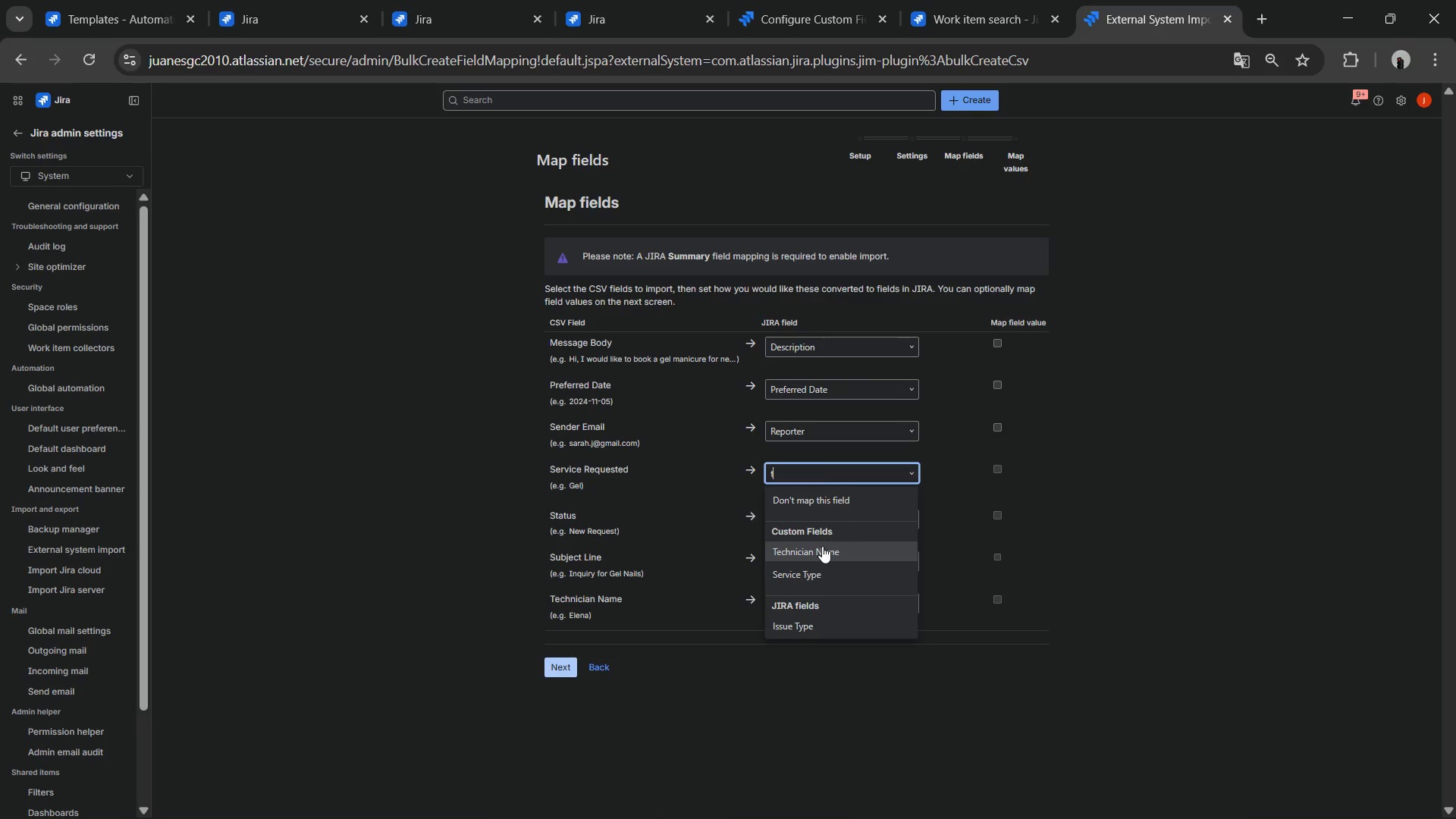 
left_click([821, 548])
 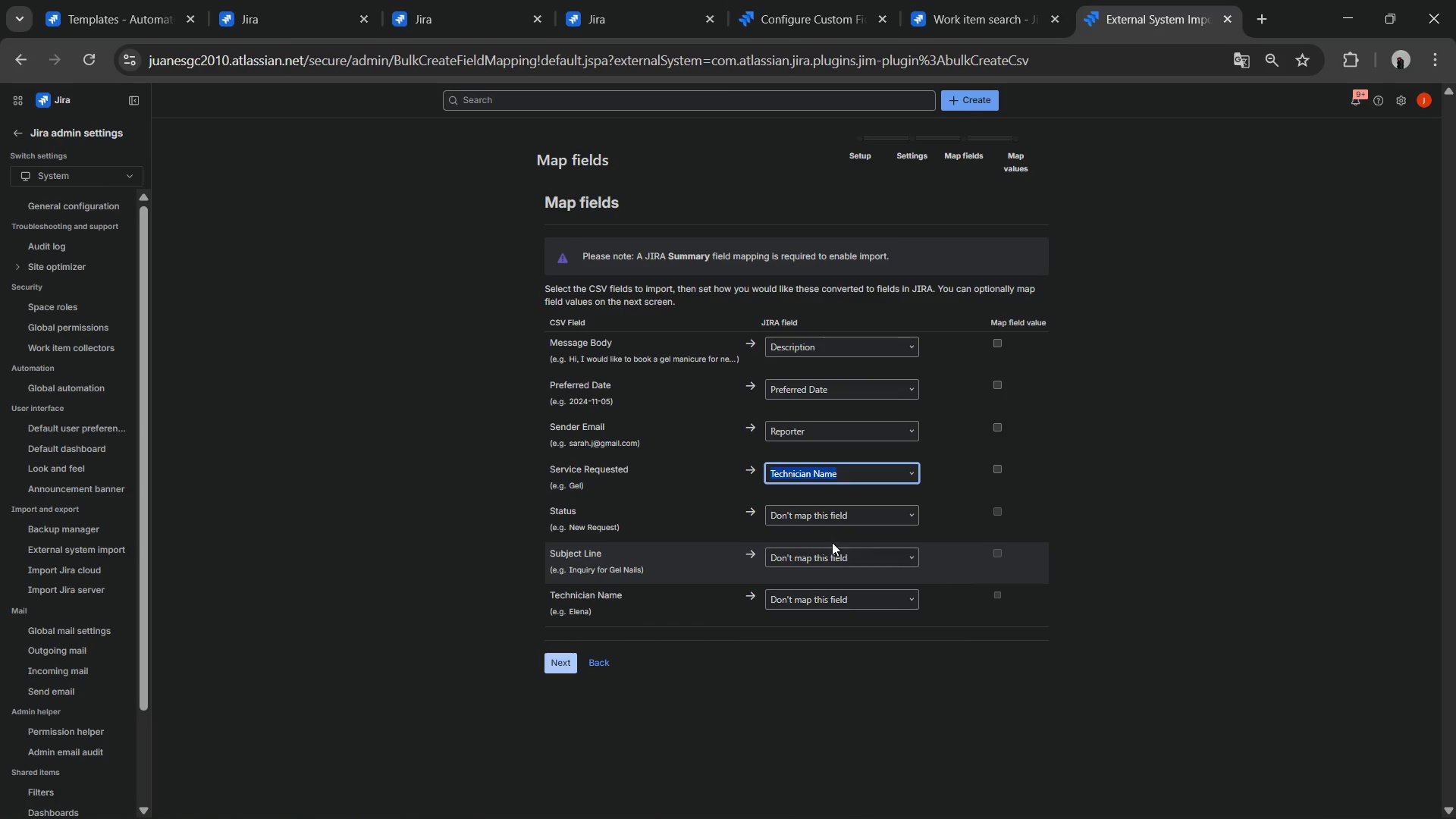 
left_click([818, 519])
 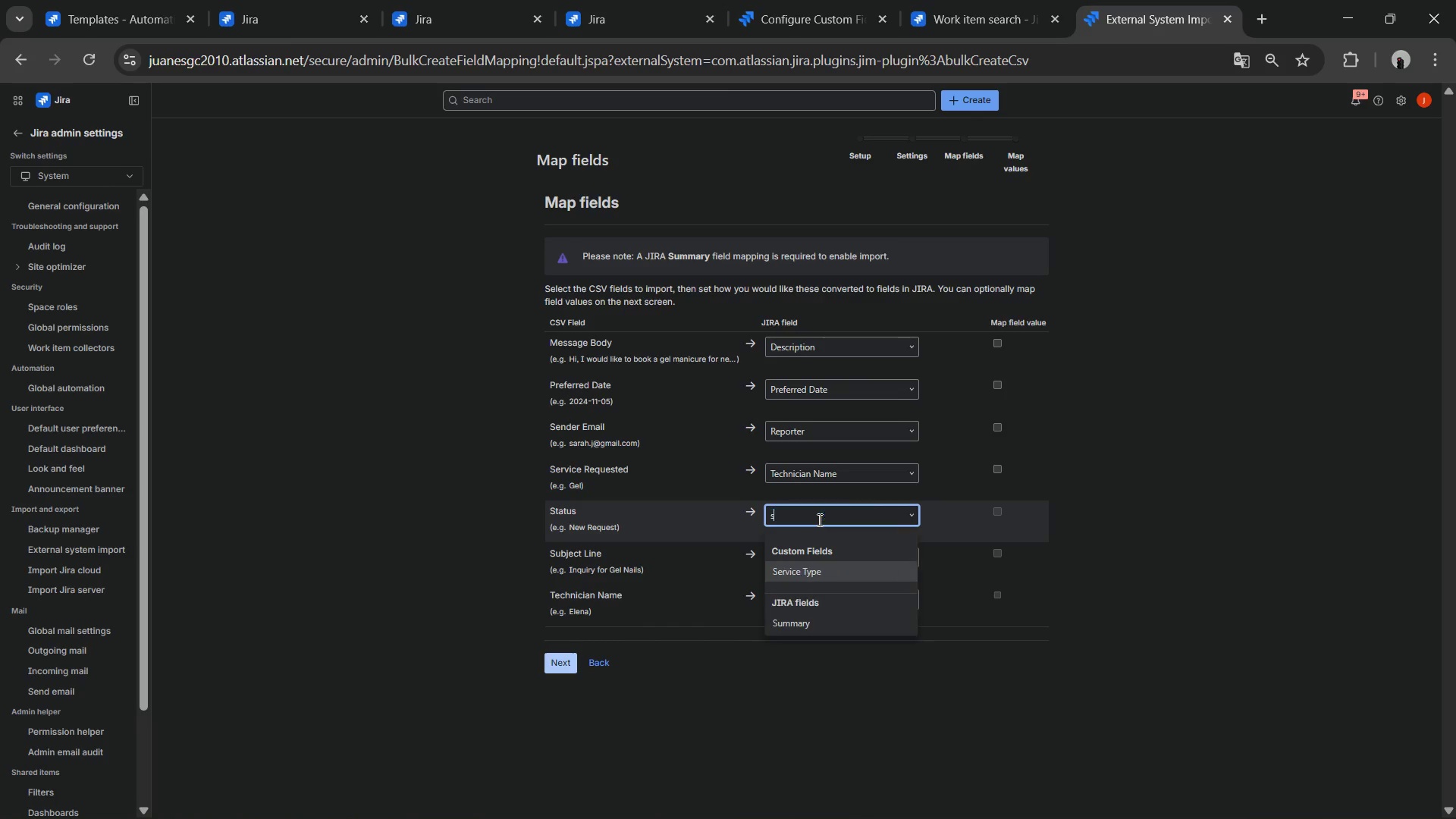 
type(sta)
key(Backspace)
key(Backspace)
key(Backspace)
 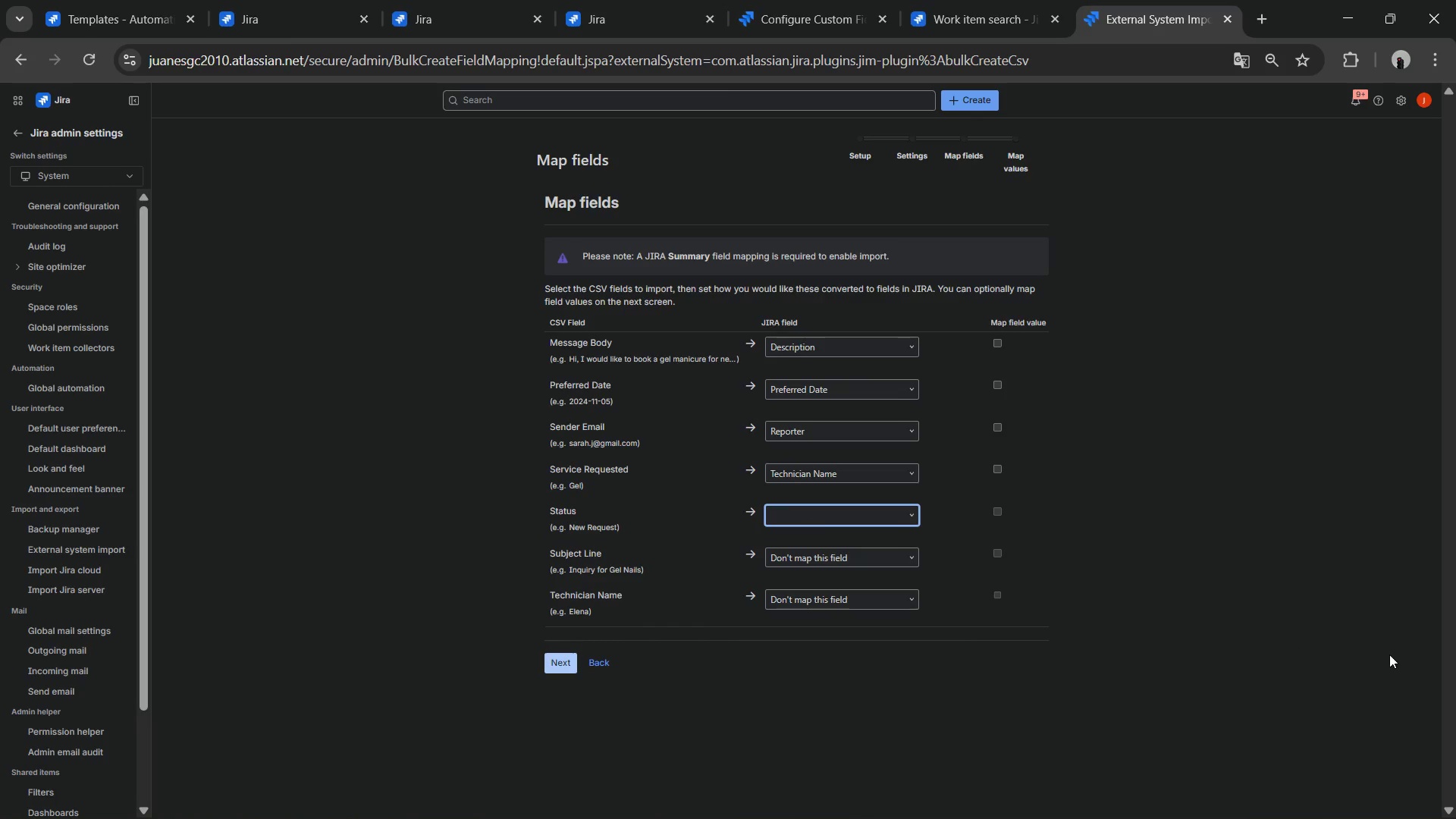 
left_click([1387, 646])
 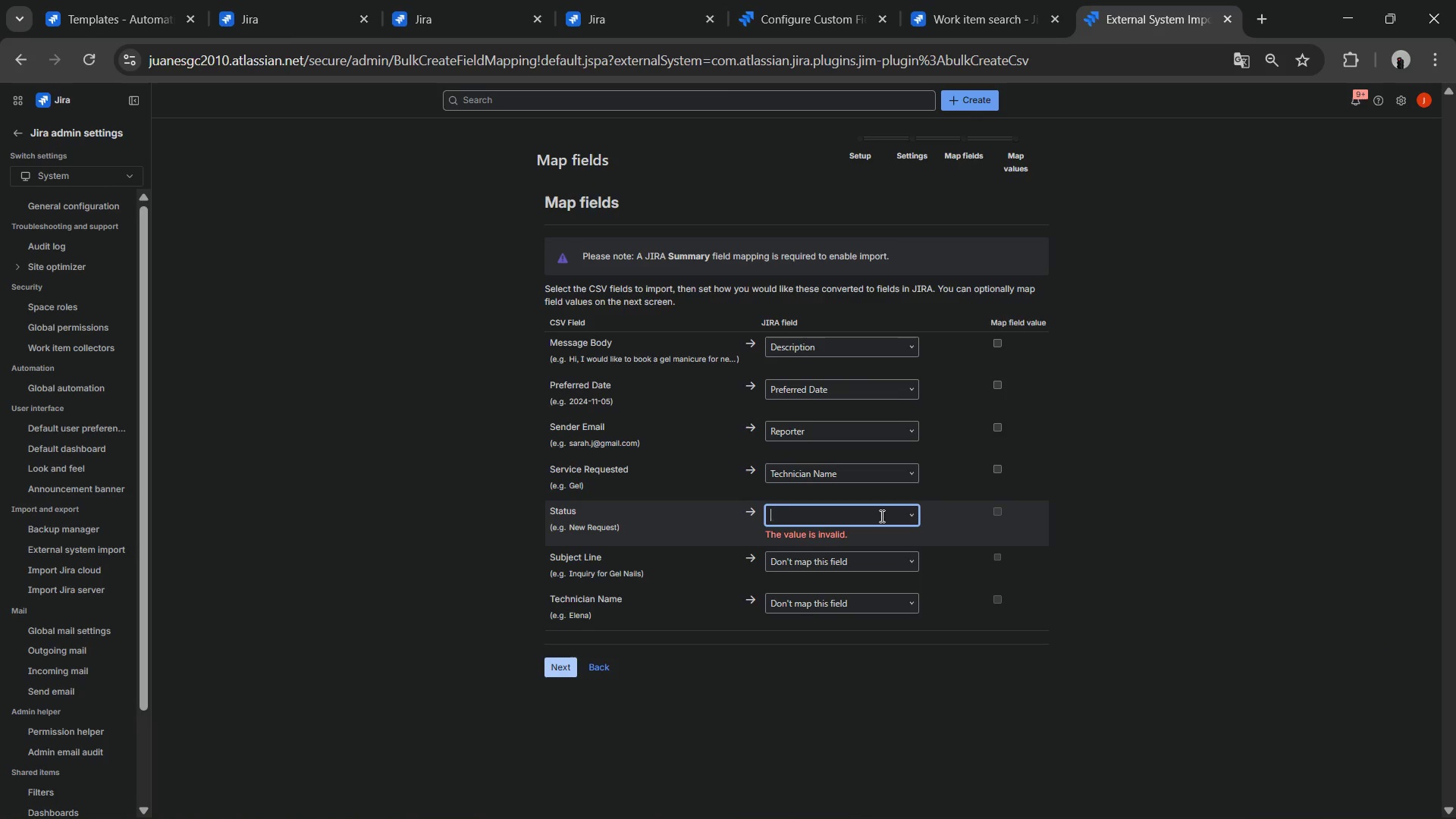 
left_click([879, 516])
 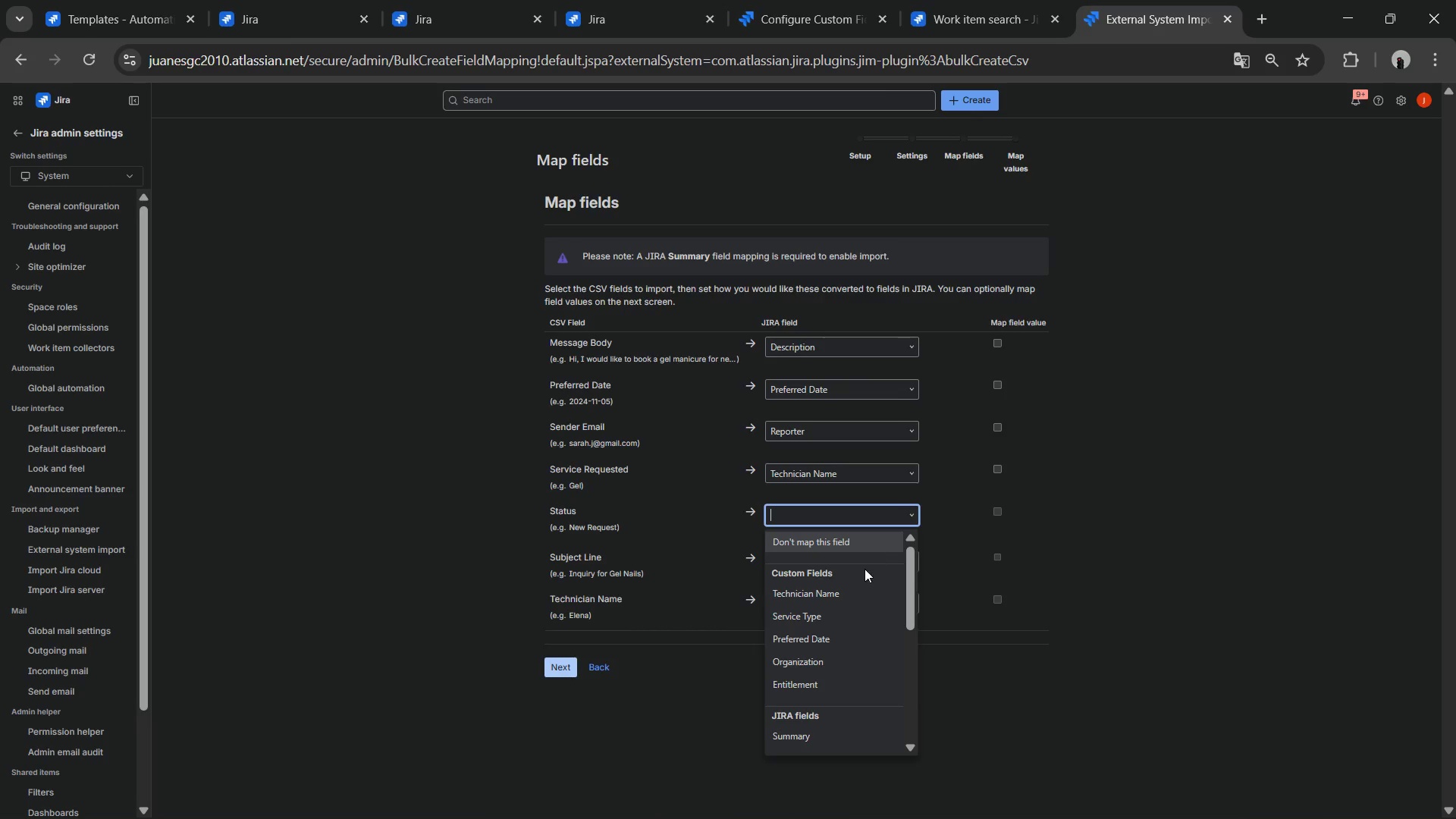 
scroll: coordinate [848, 602], scroll_direction: down, amount: 5.0
 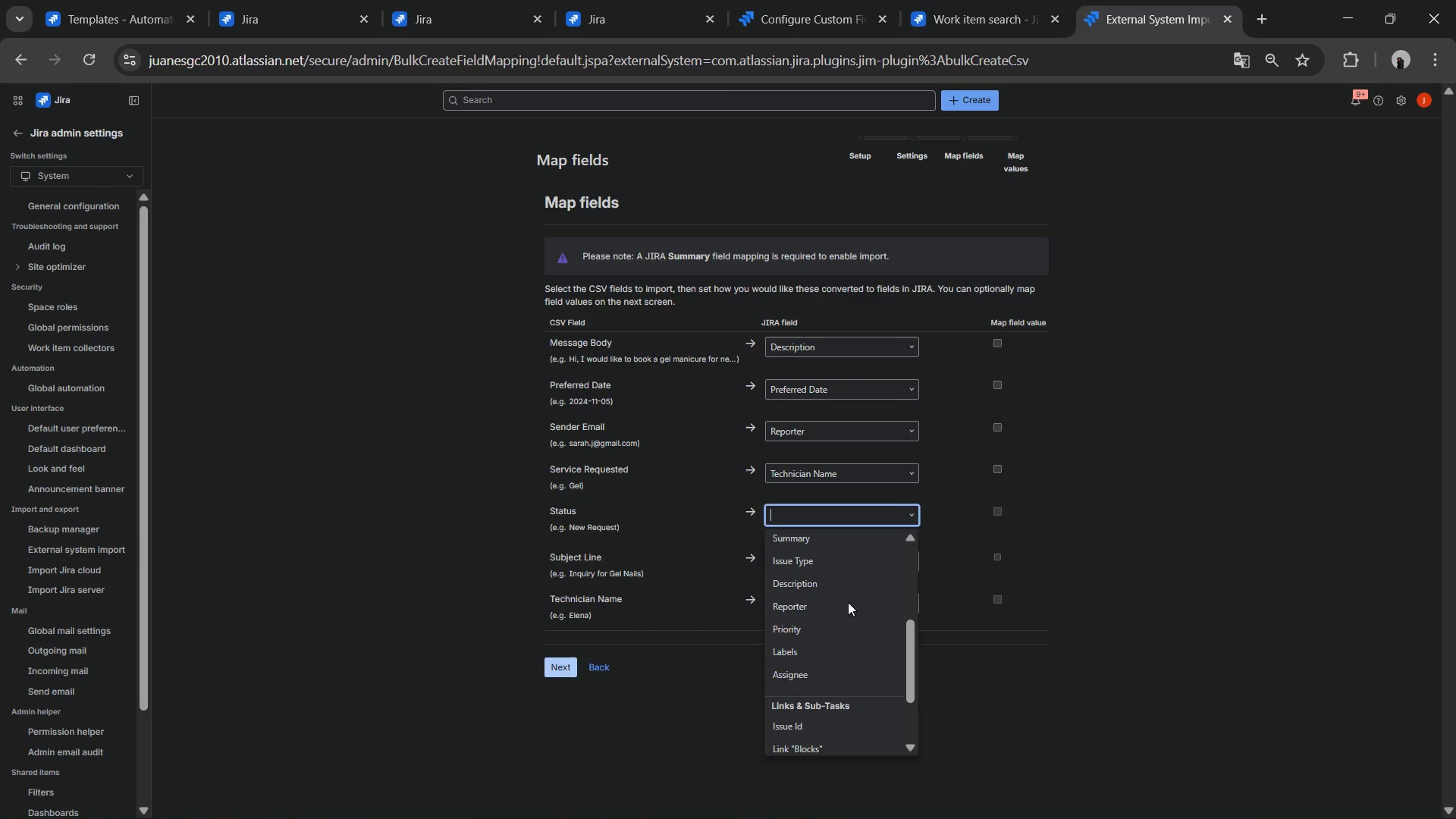 
scroll: coordinate [843, 608], scroll_direction: up, amount: 6.0
 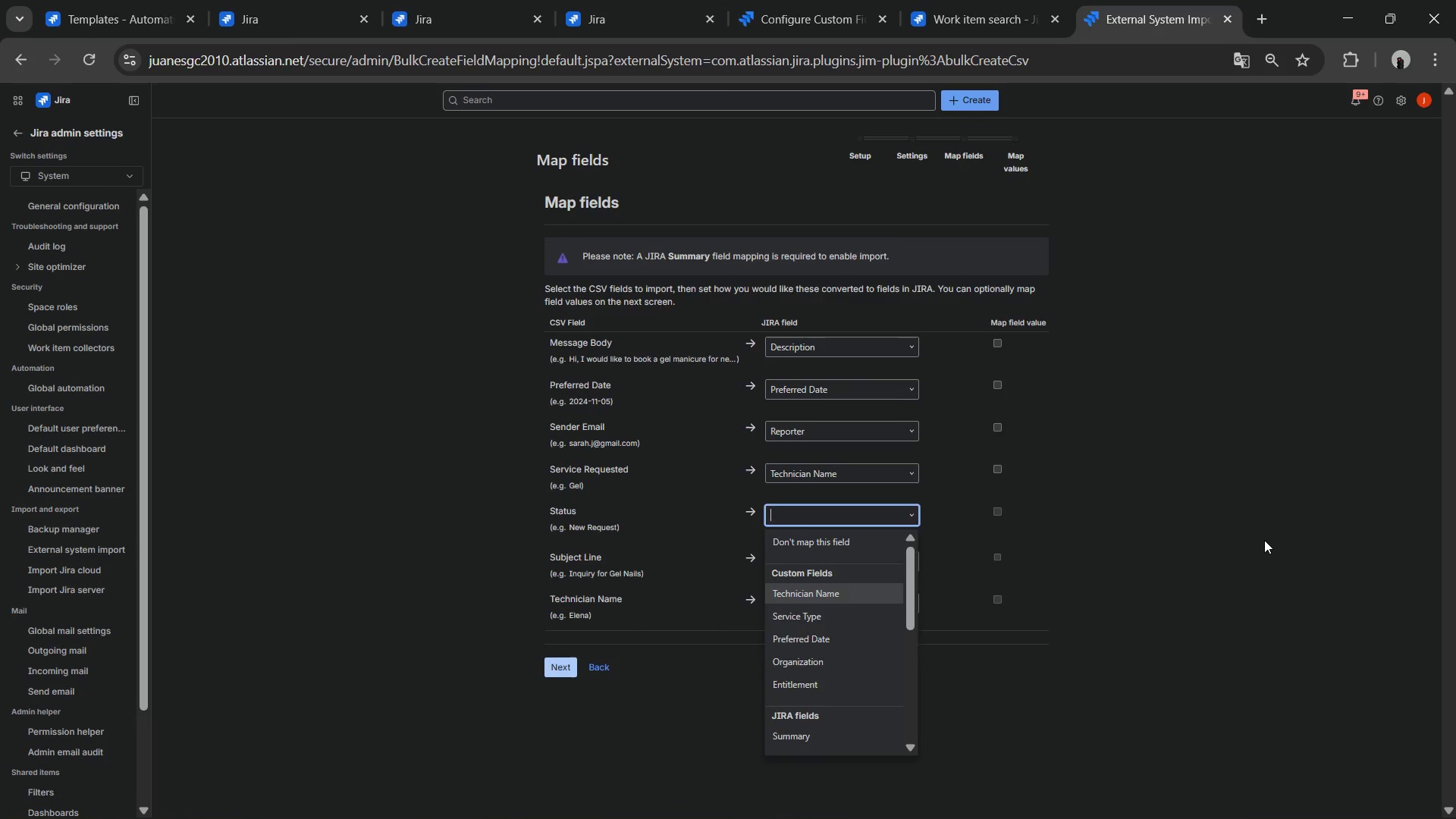 
left_click([1264, 539])
 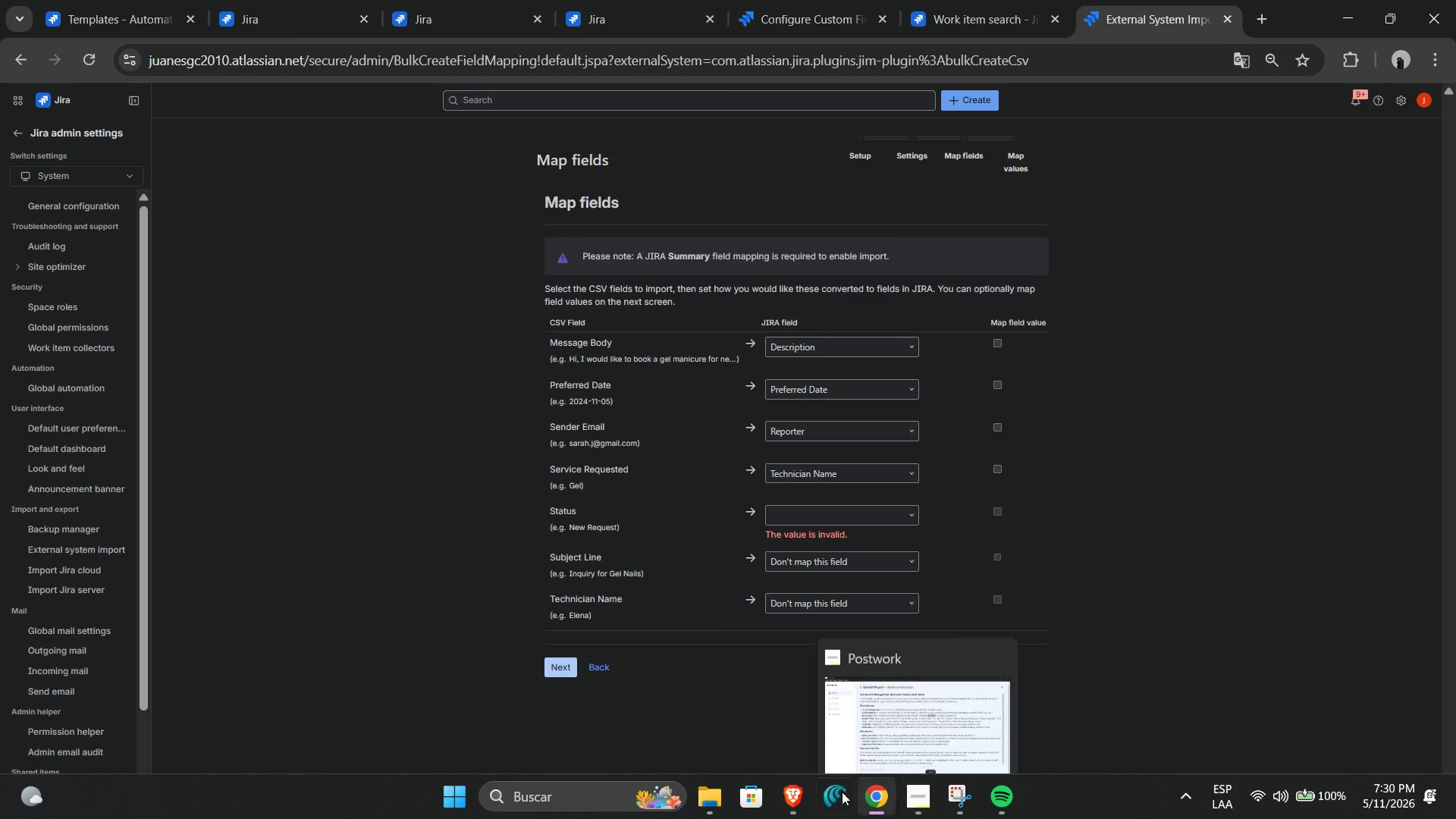 
left_click([717, 792])
 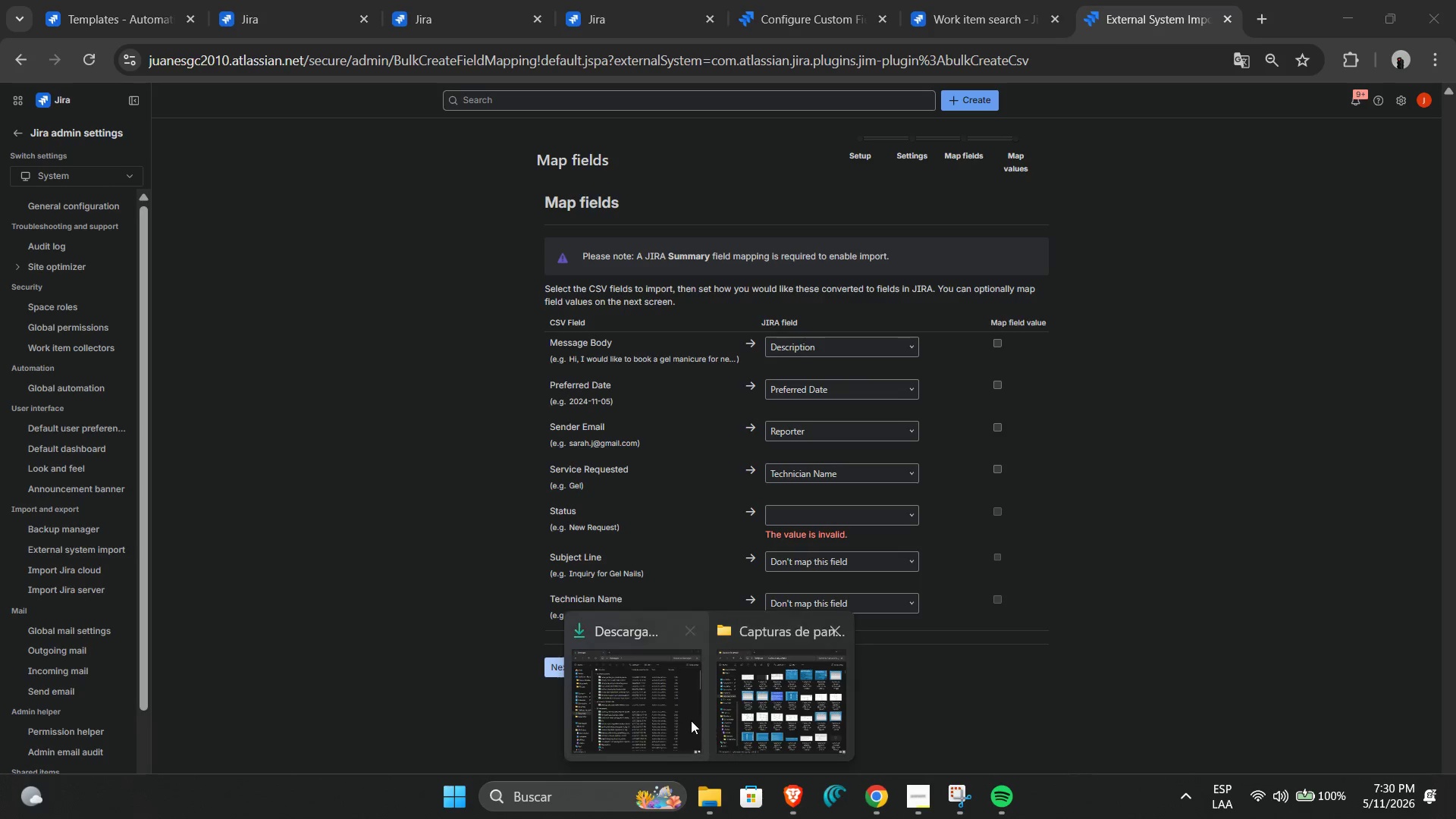 
left_click([691, 720])
 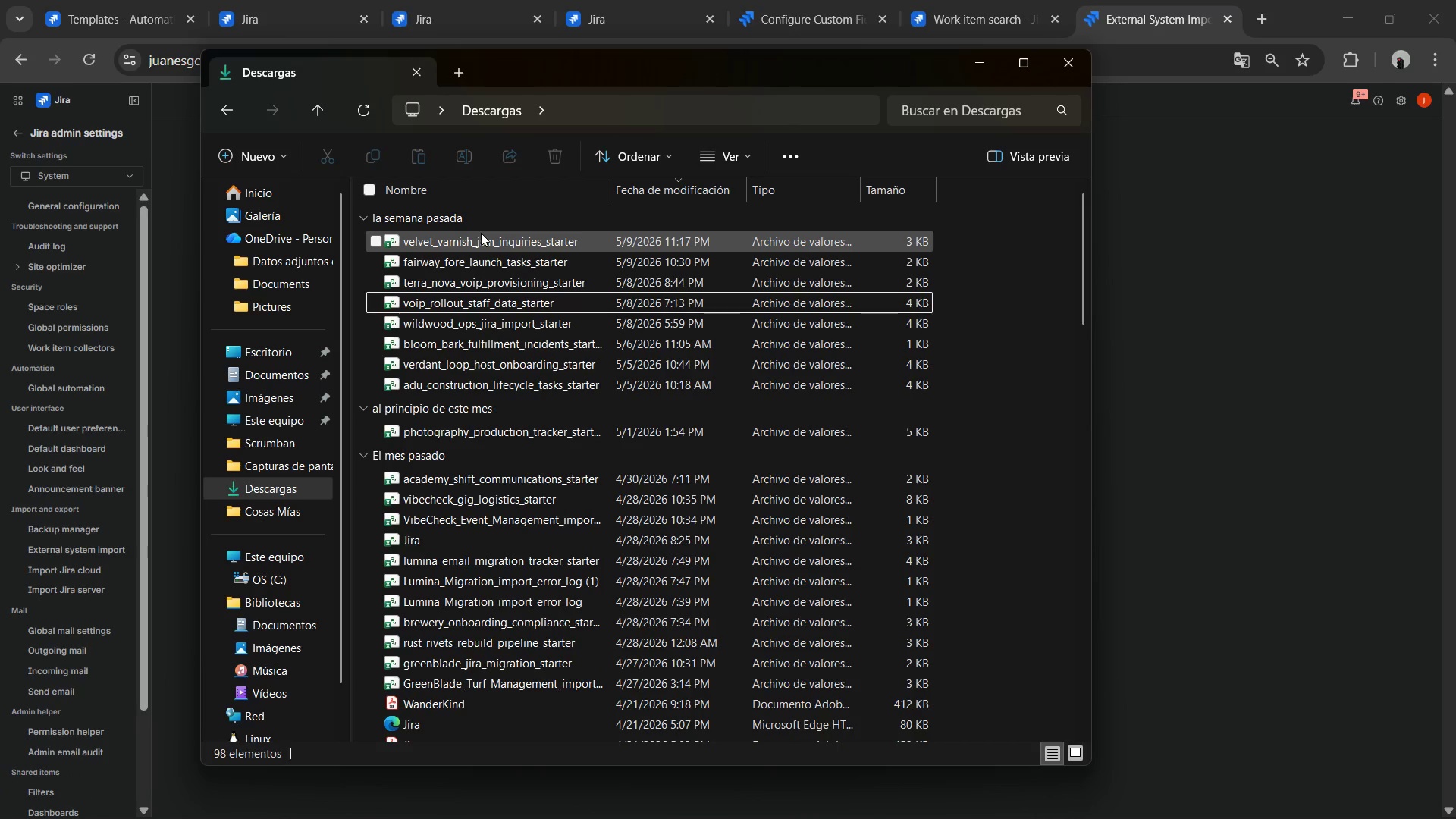 
double_click([481, 235])
 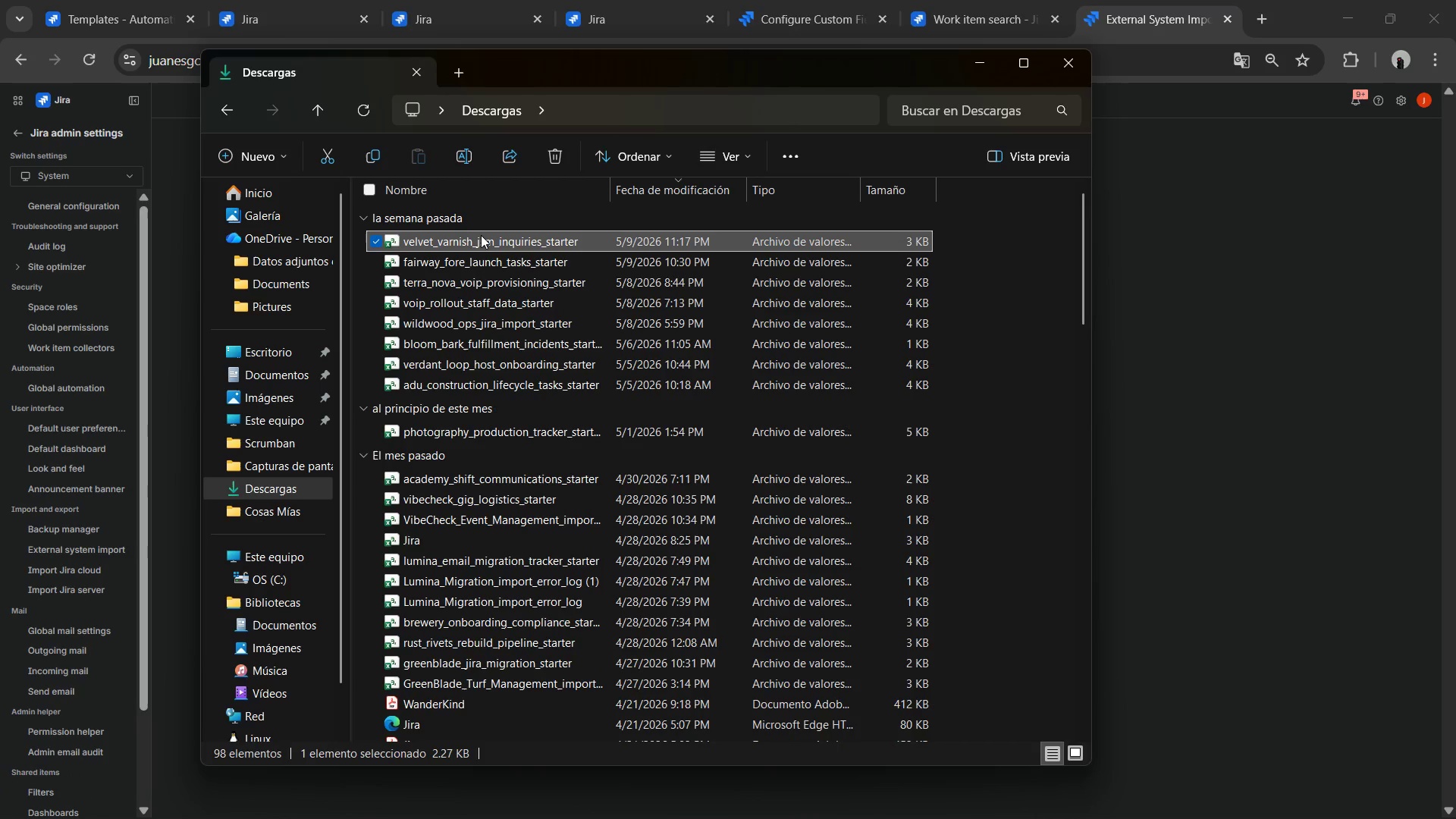 
triple_click([481, 235])
 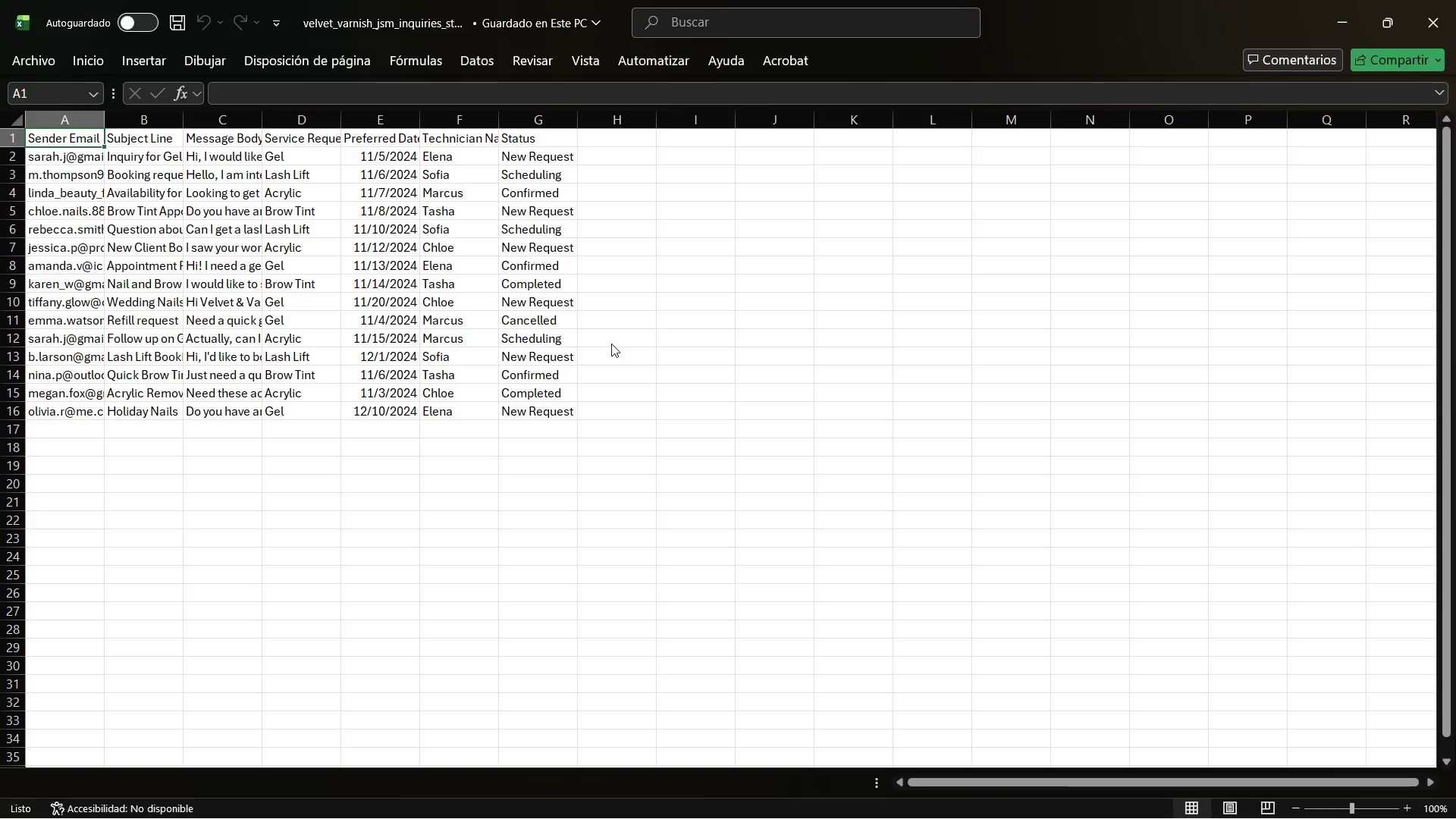 
wait(6.78)
 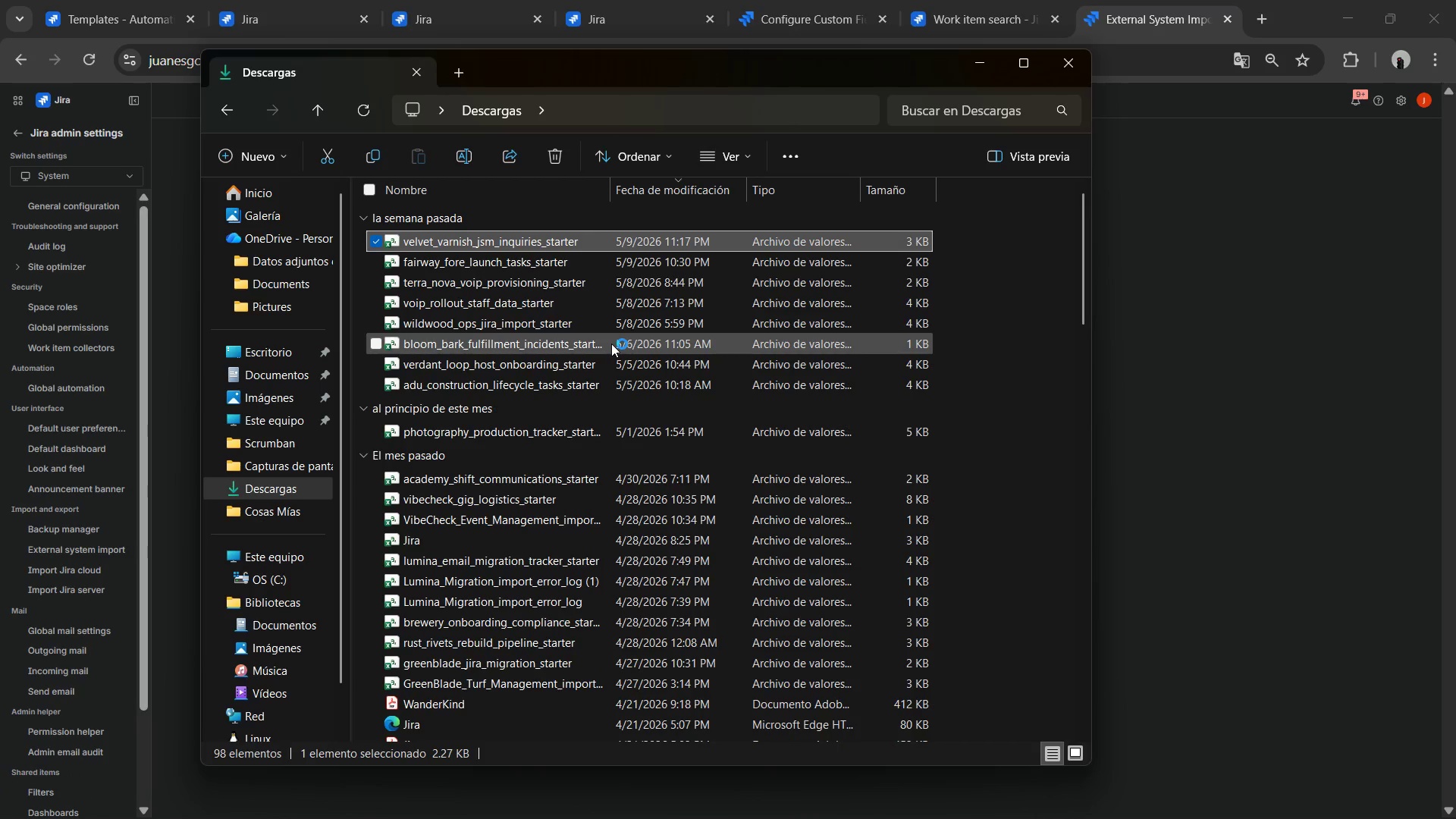 
key(Alt+AltLeft)
 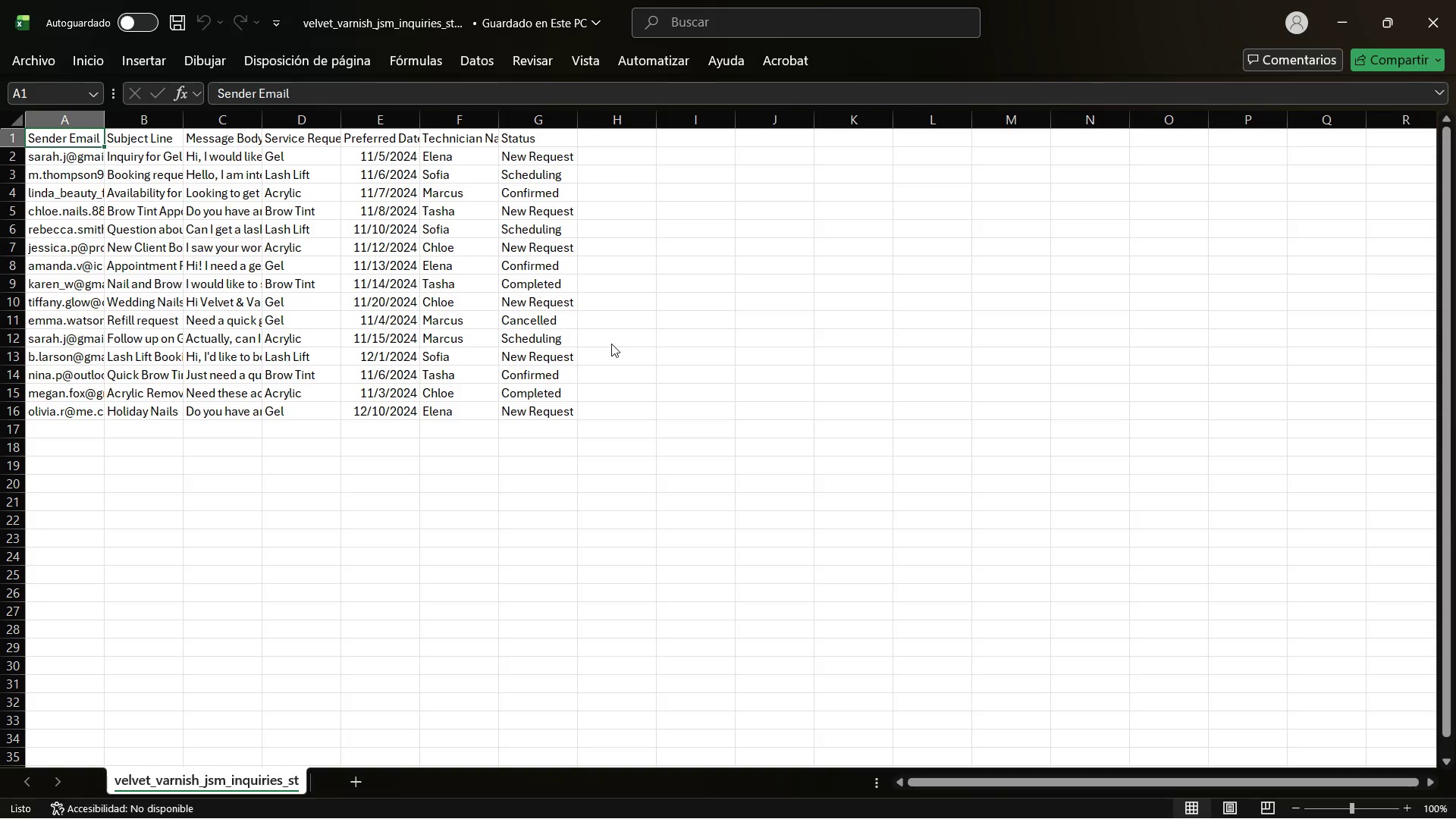 
key(Alt+Tab)
 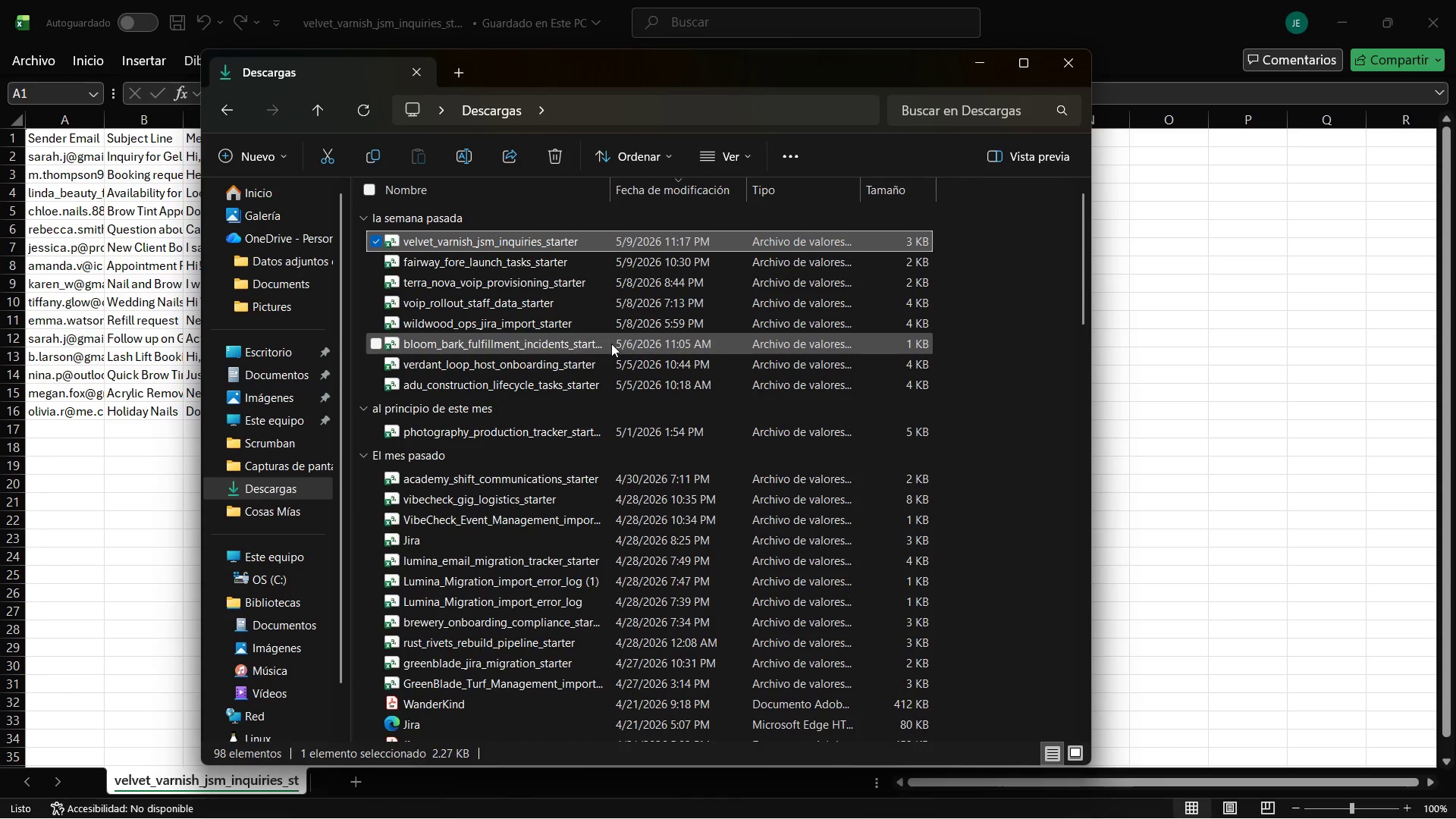 
key(Alt+Tab)
 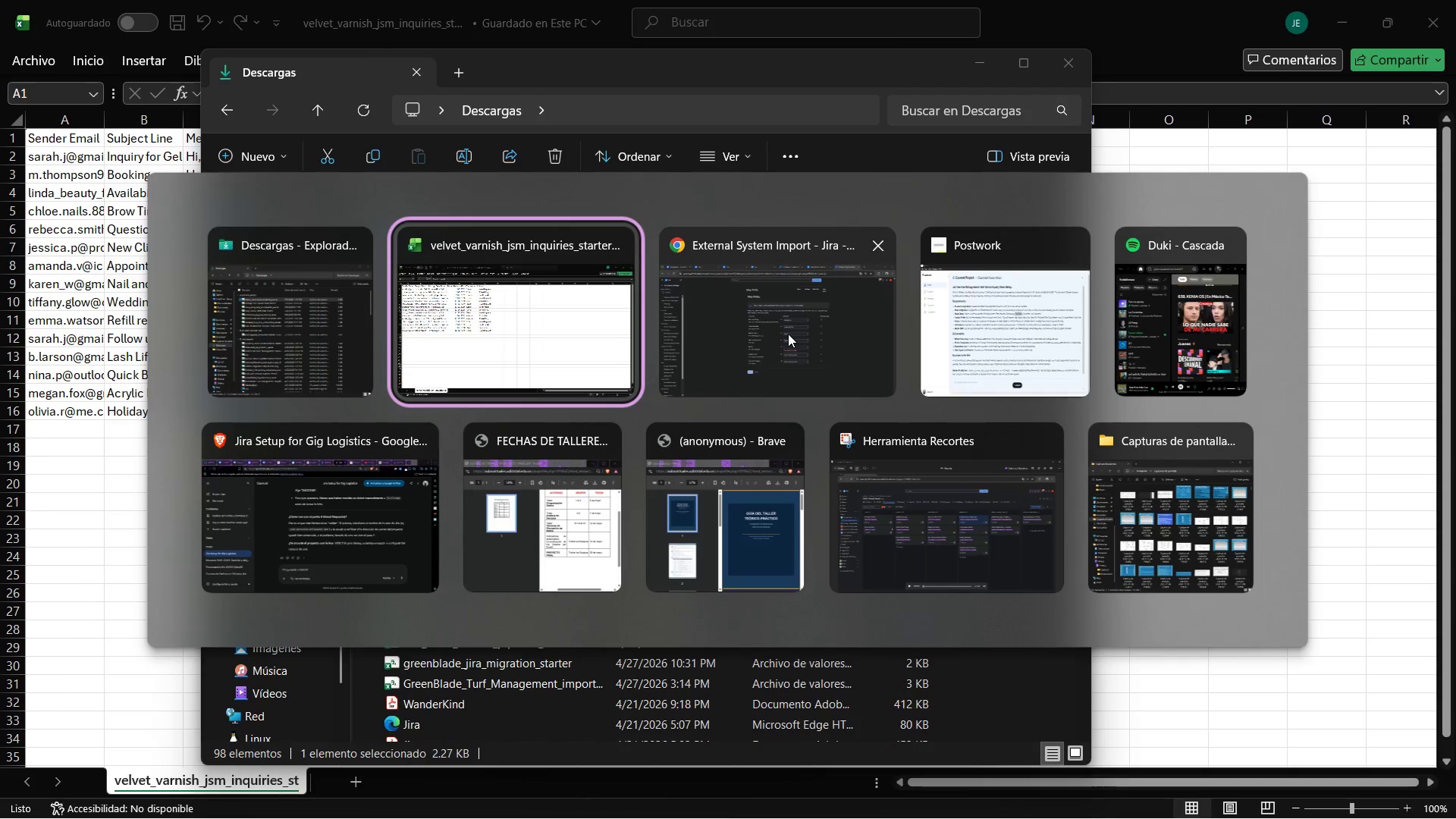 
left_click([788, 334])
 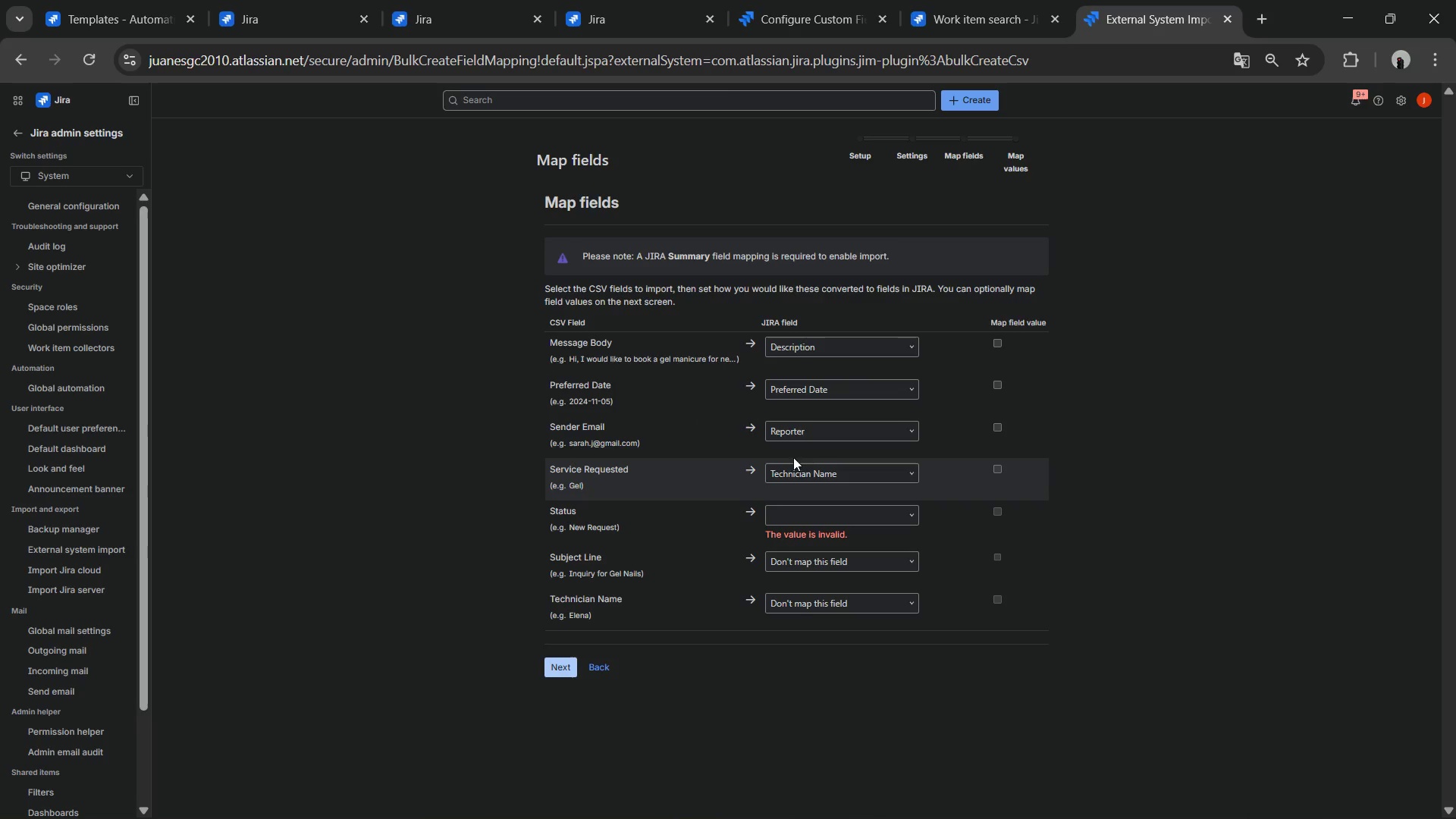 
left_click([803, 477])
 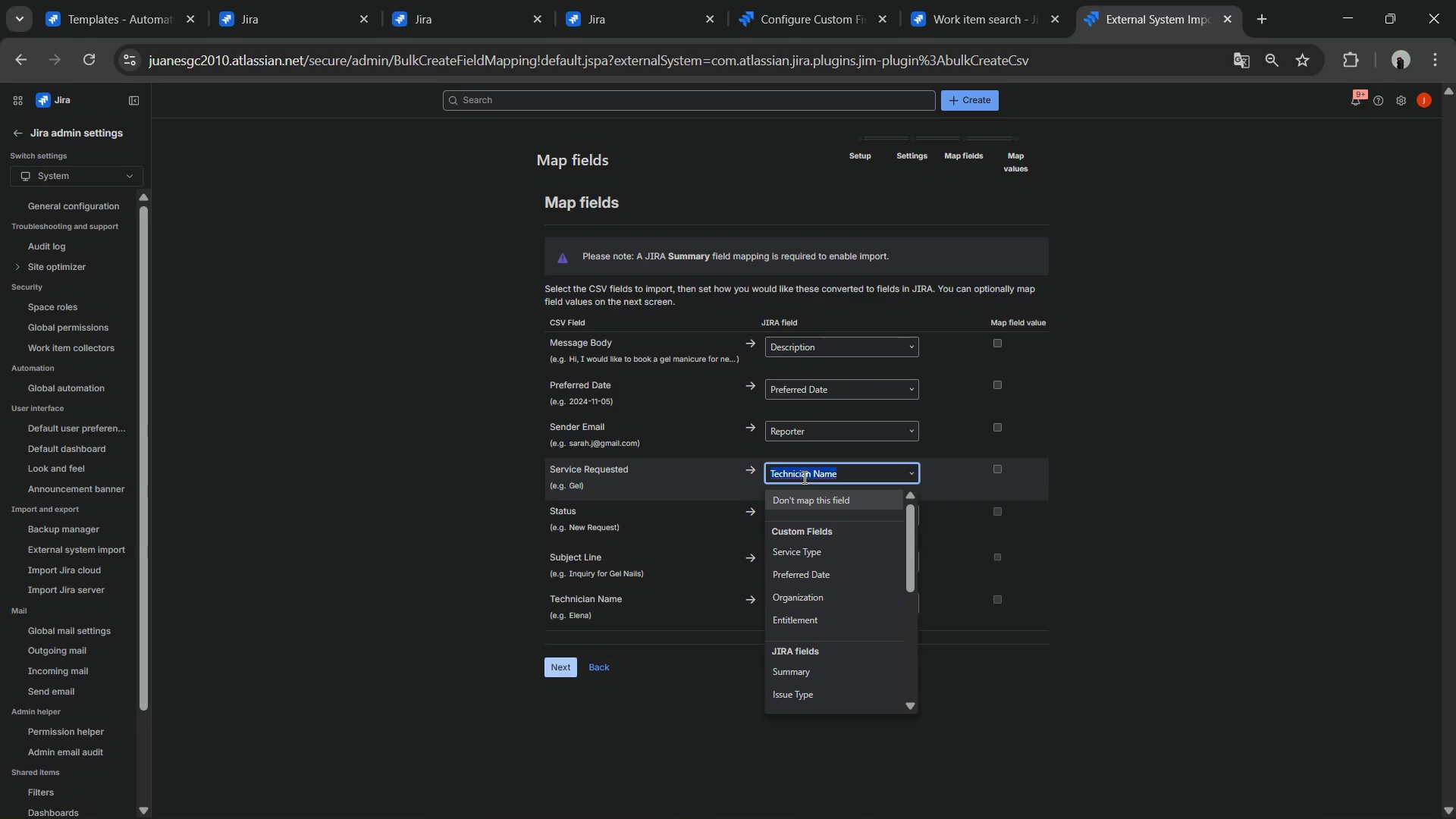 
type(ser)
 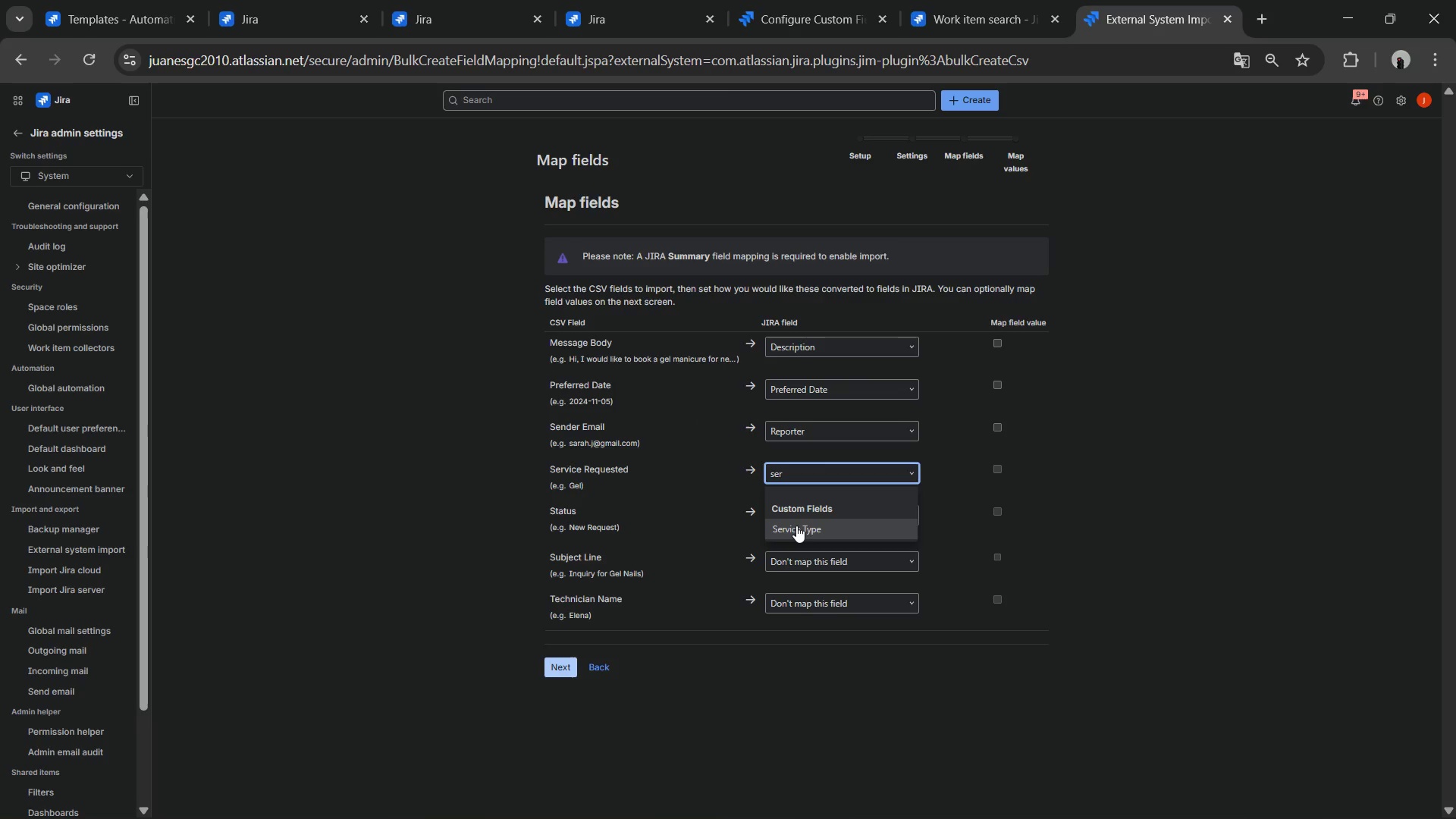 
left_click([796, 528])
 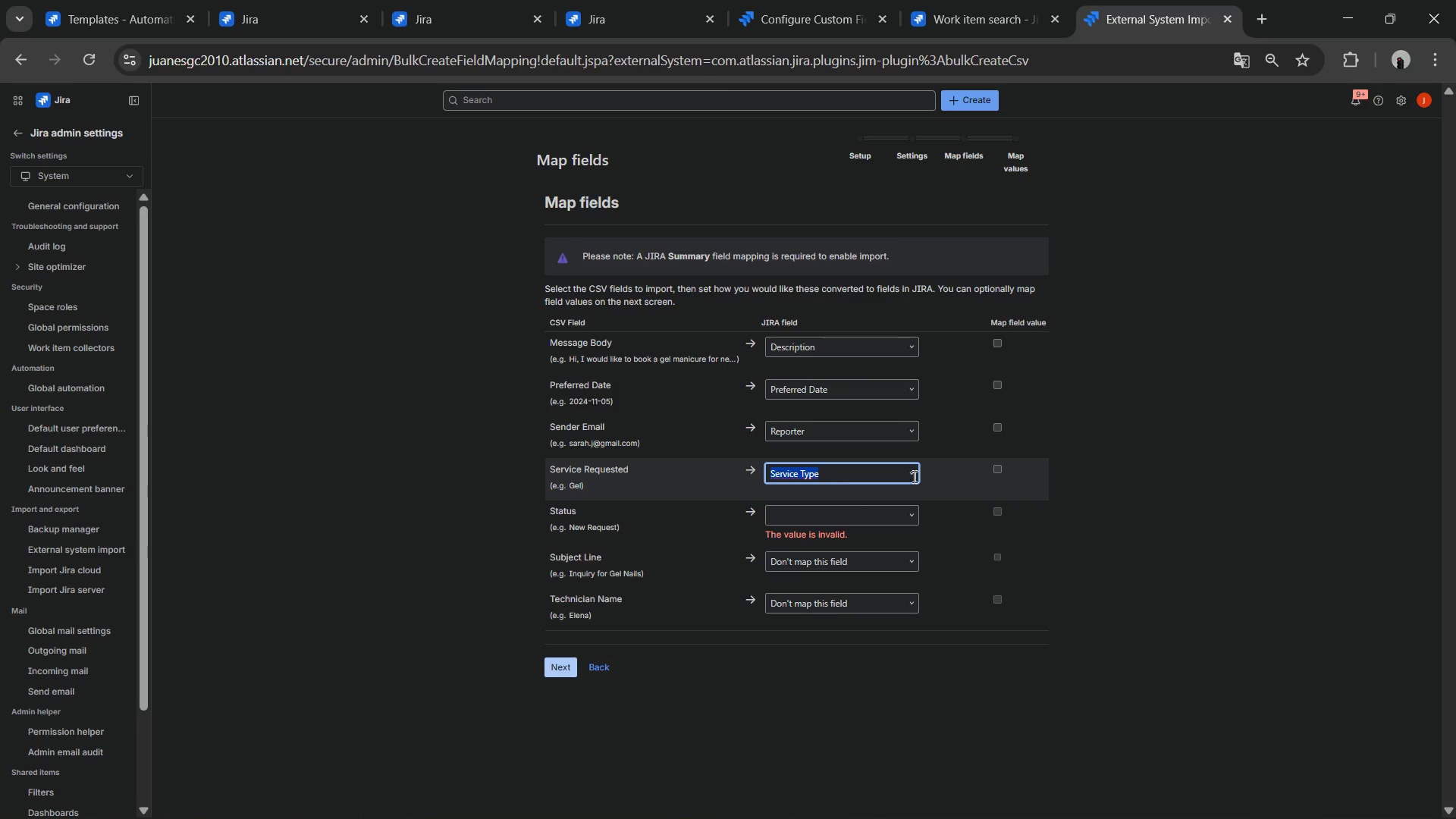 
left_click([1213, 466])
 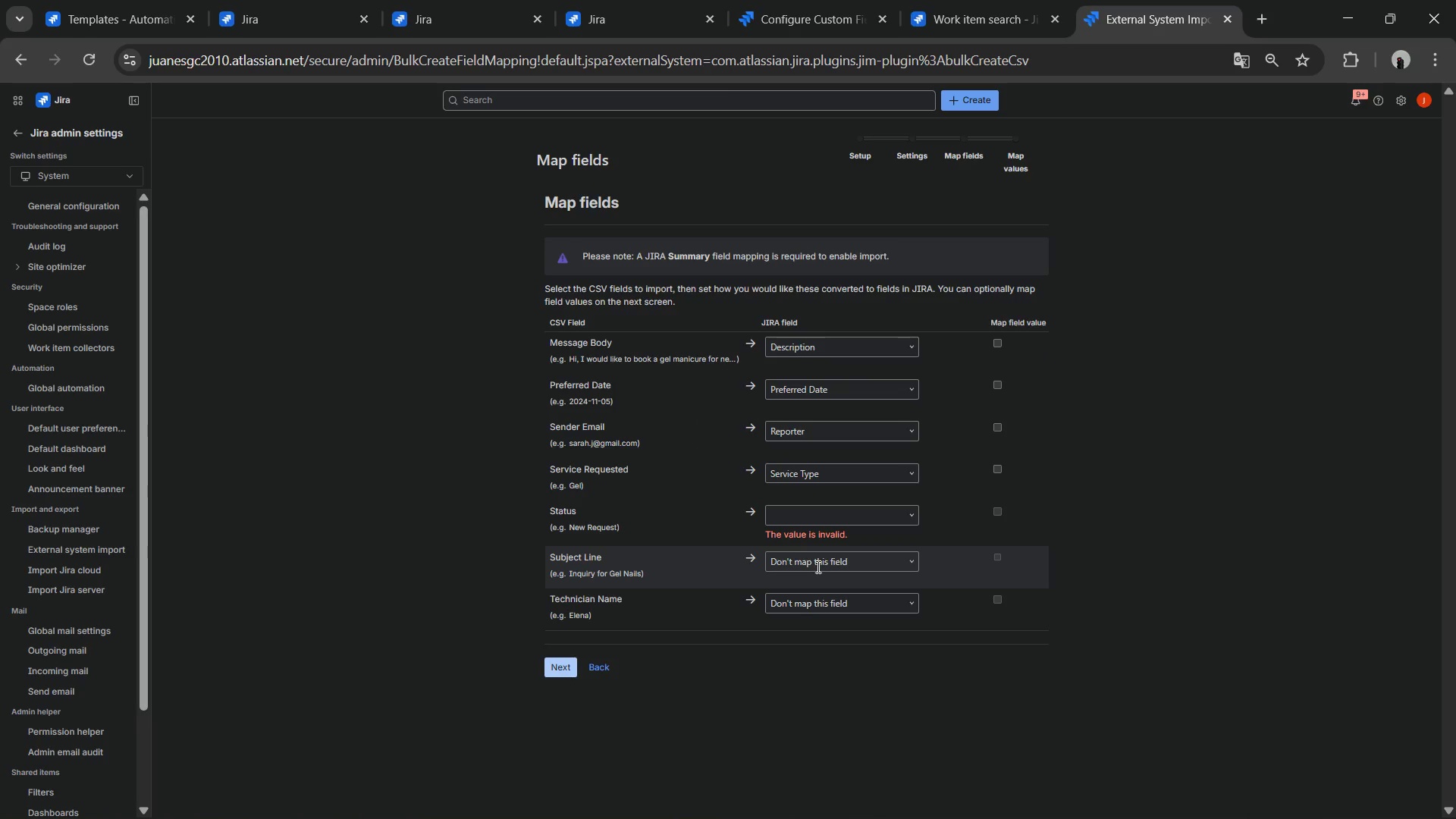 
left_click([817, 566])
 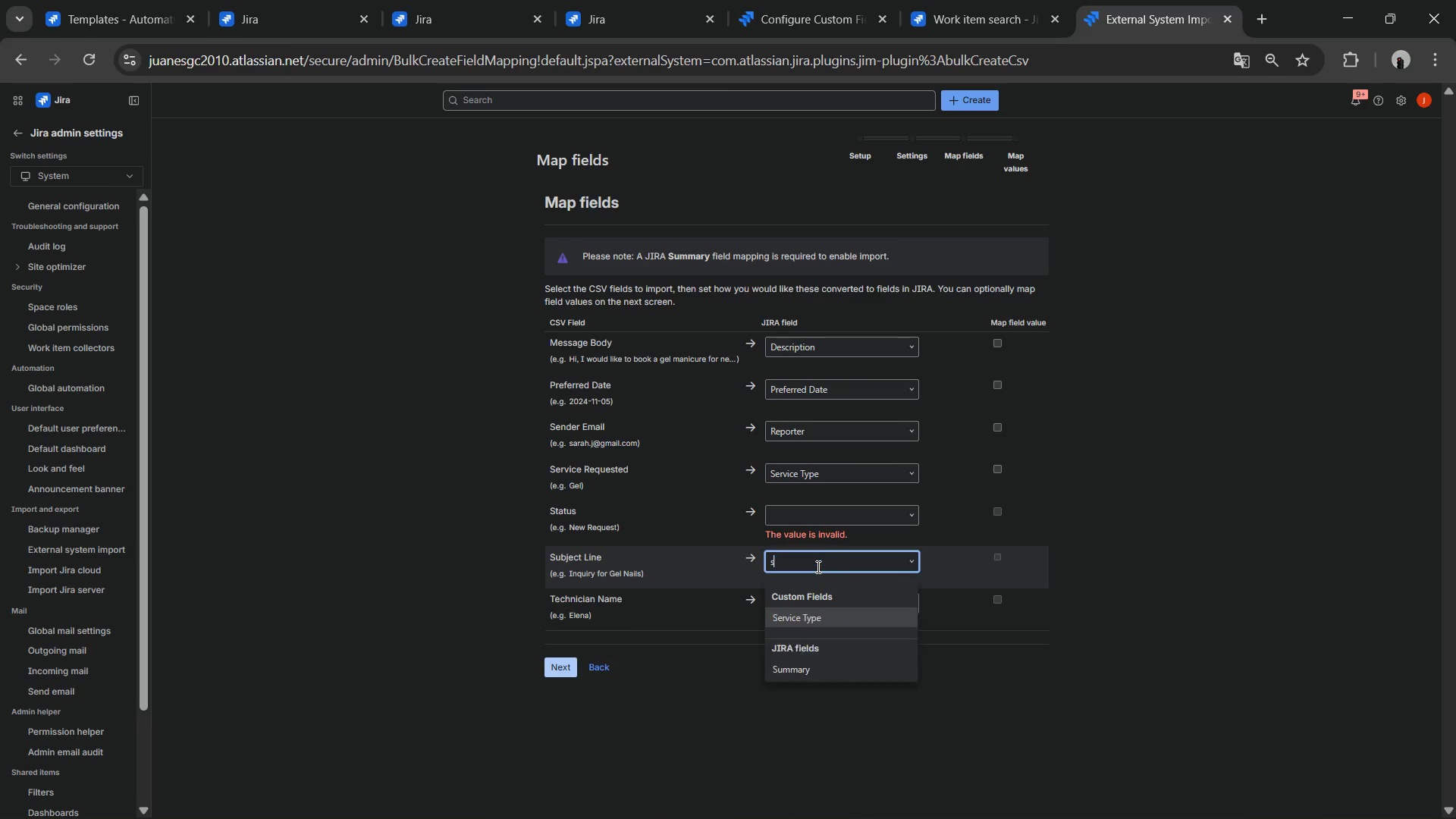 
type(su)
 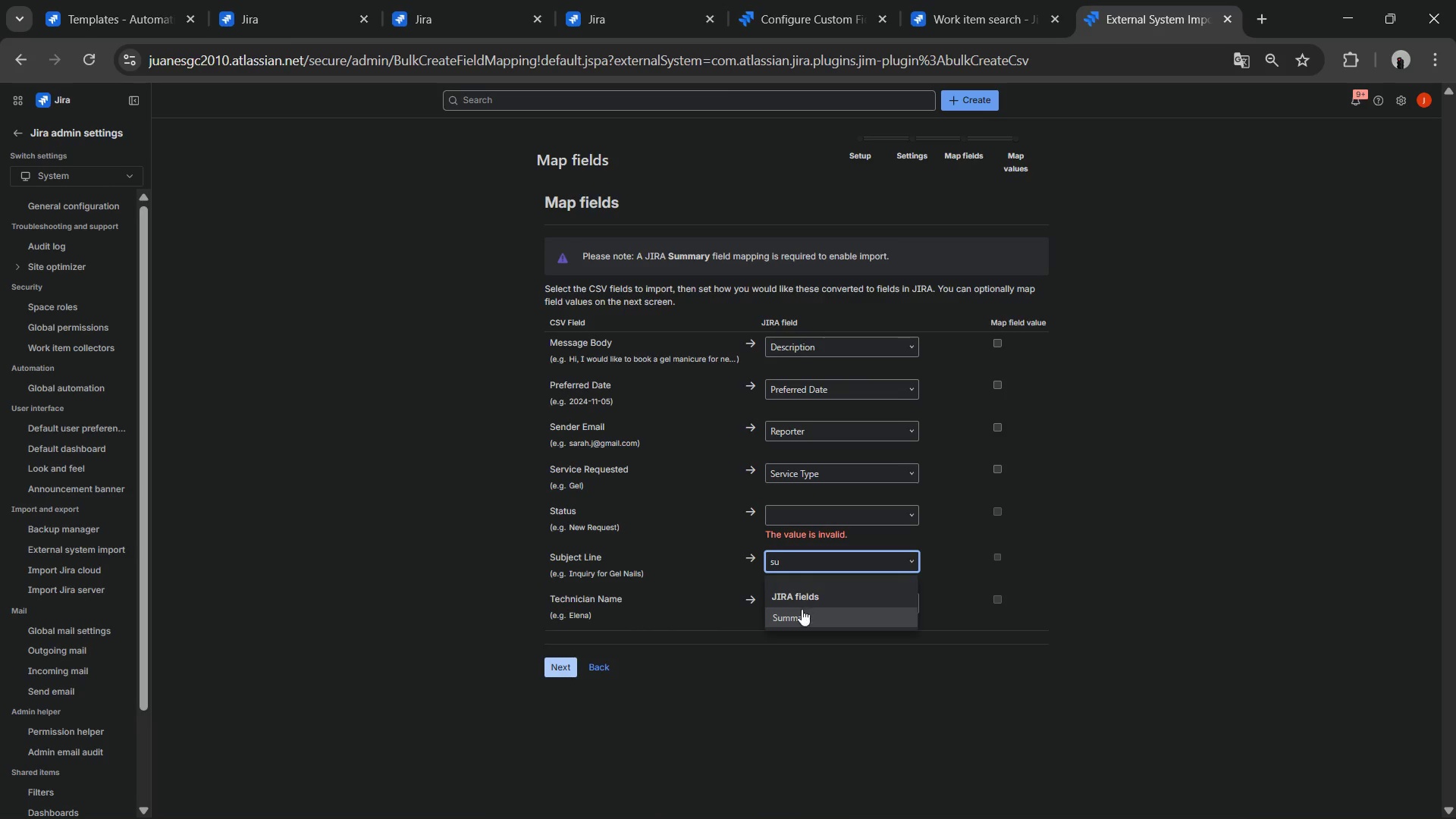 
left_click([802, 609])
 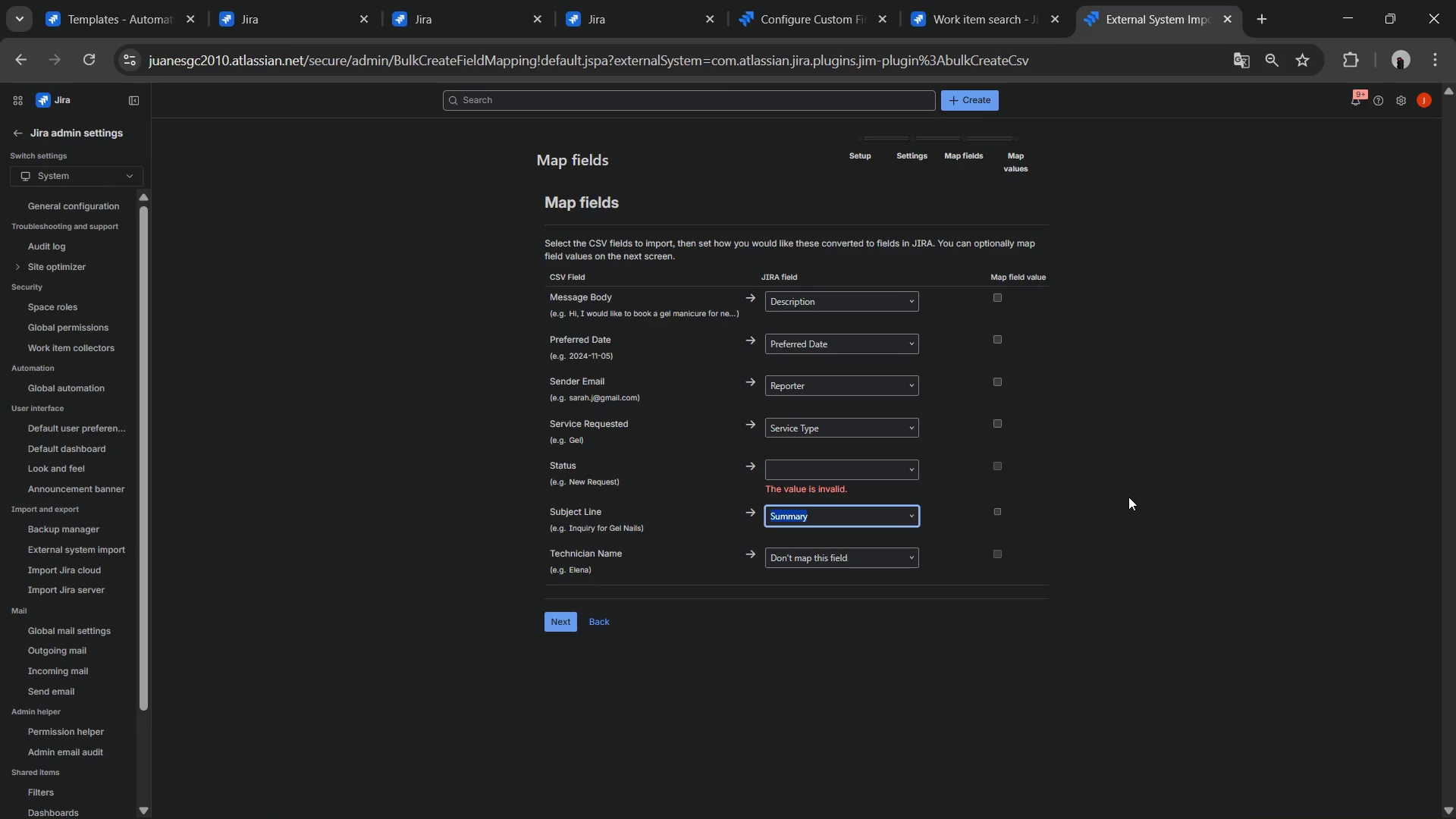 
left_click([1133, 491])
 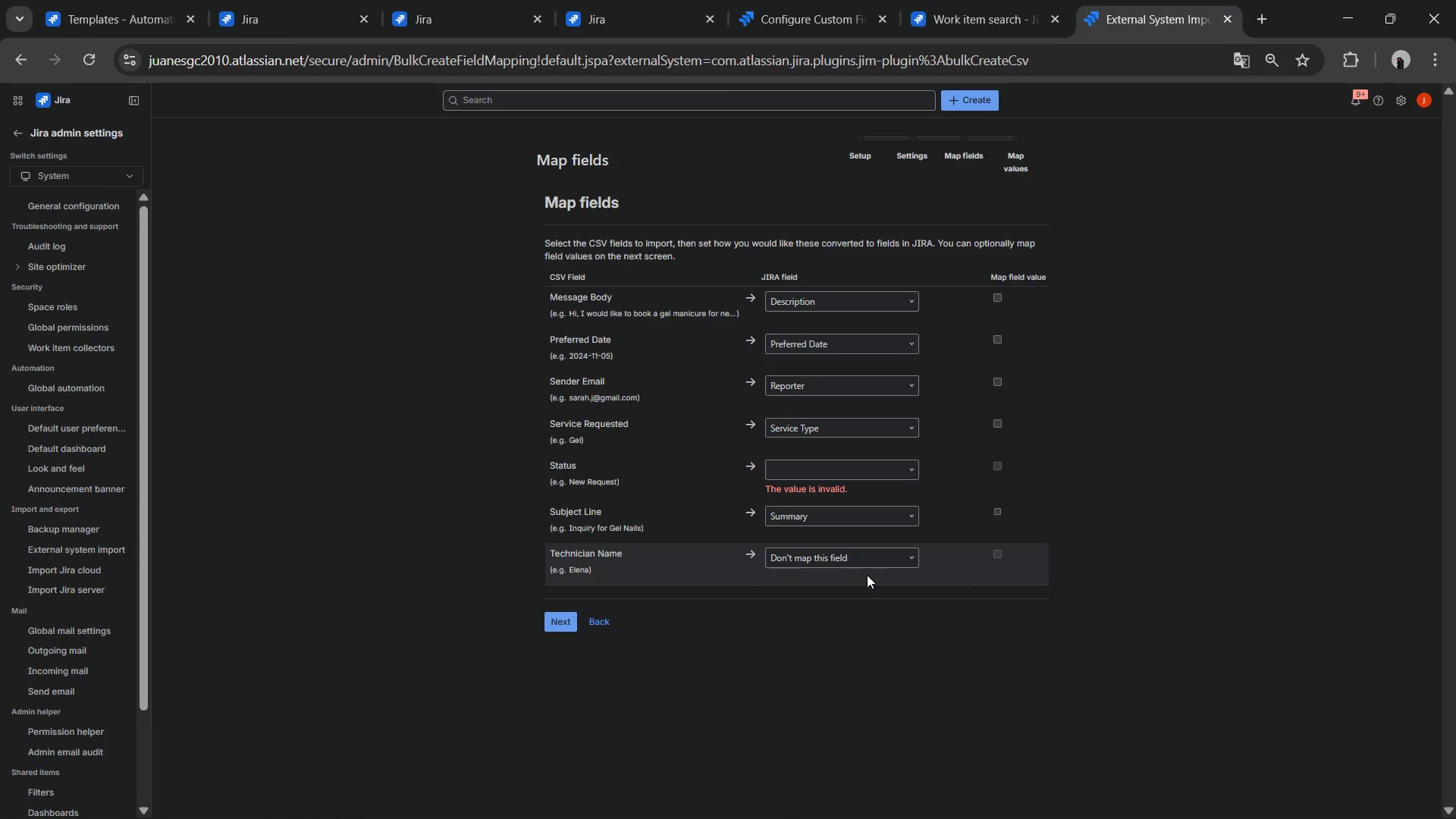 
left_click([839, 556])
 